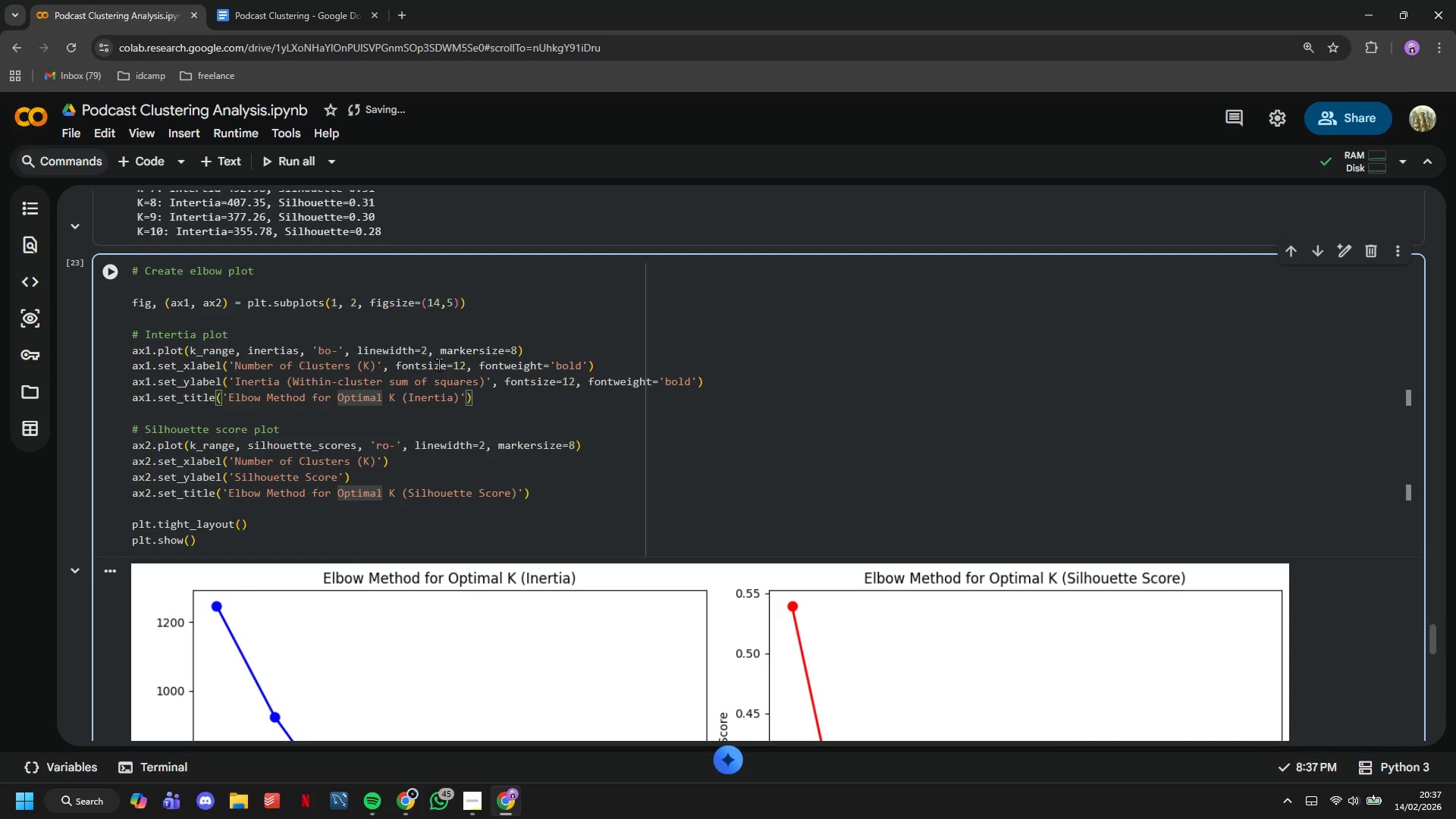 
hold_key(key=ArrowRight, duration=0.8)
 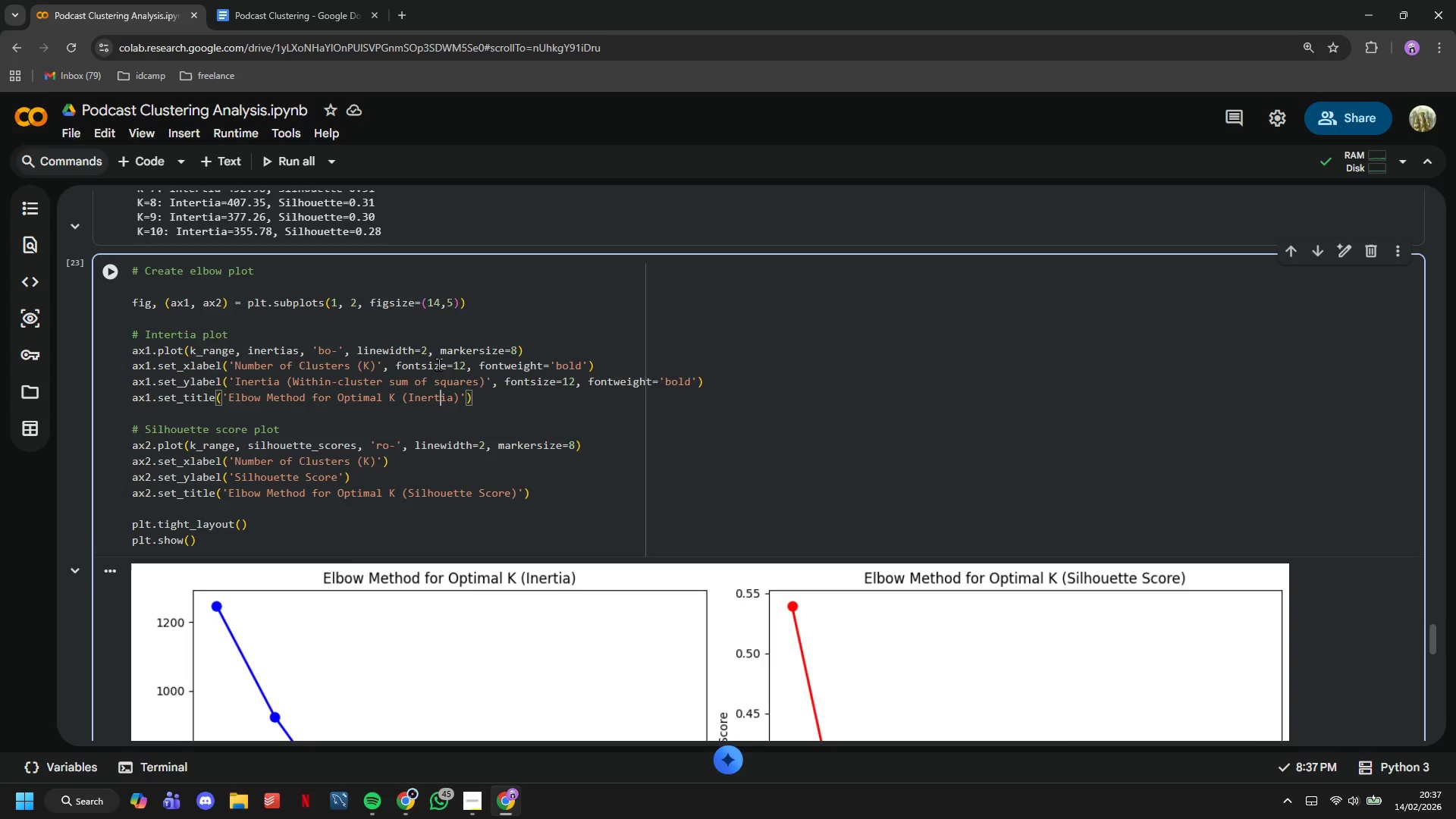 
key(ArrowRight)
 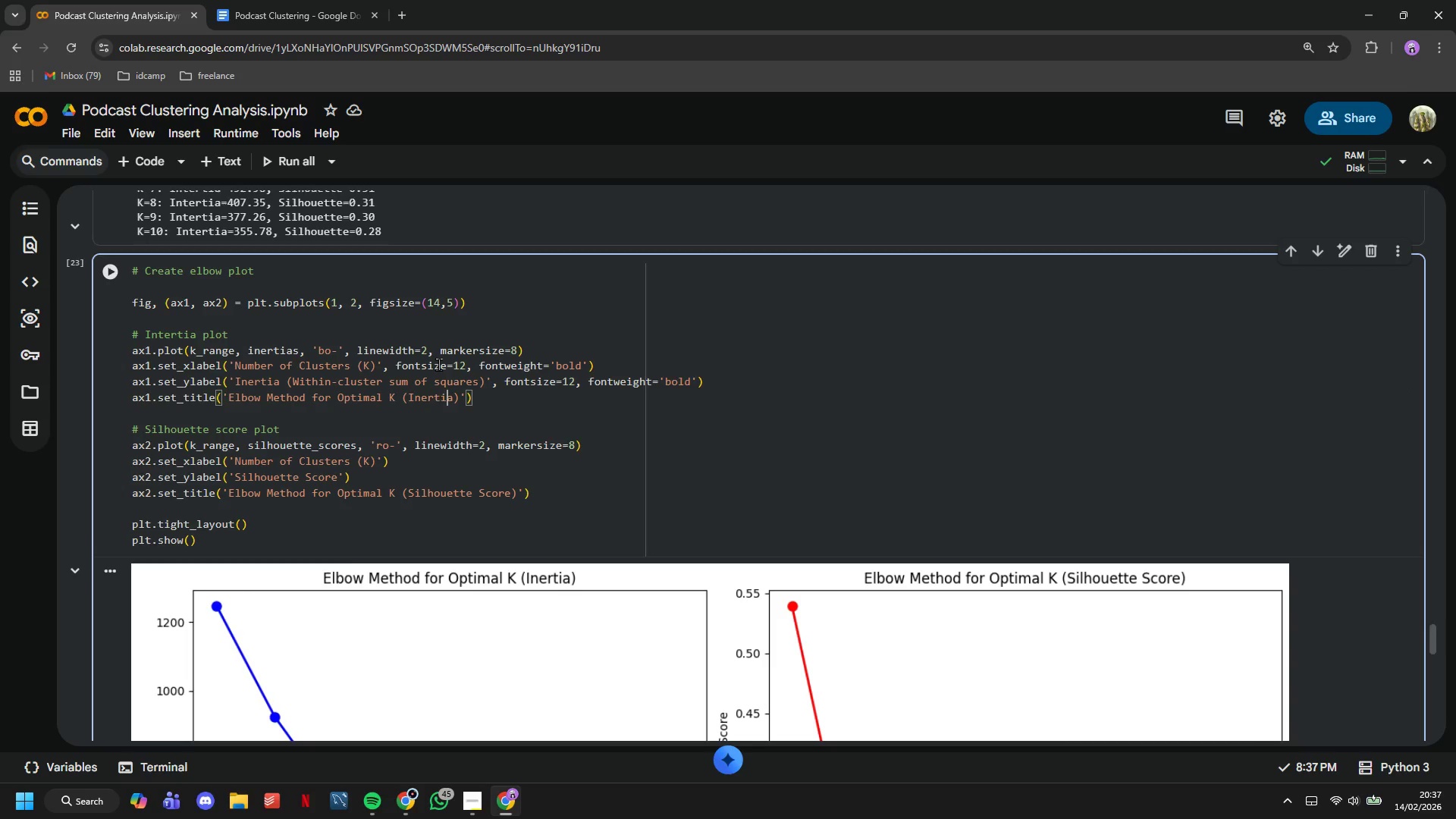 
key(ArrowRight)
 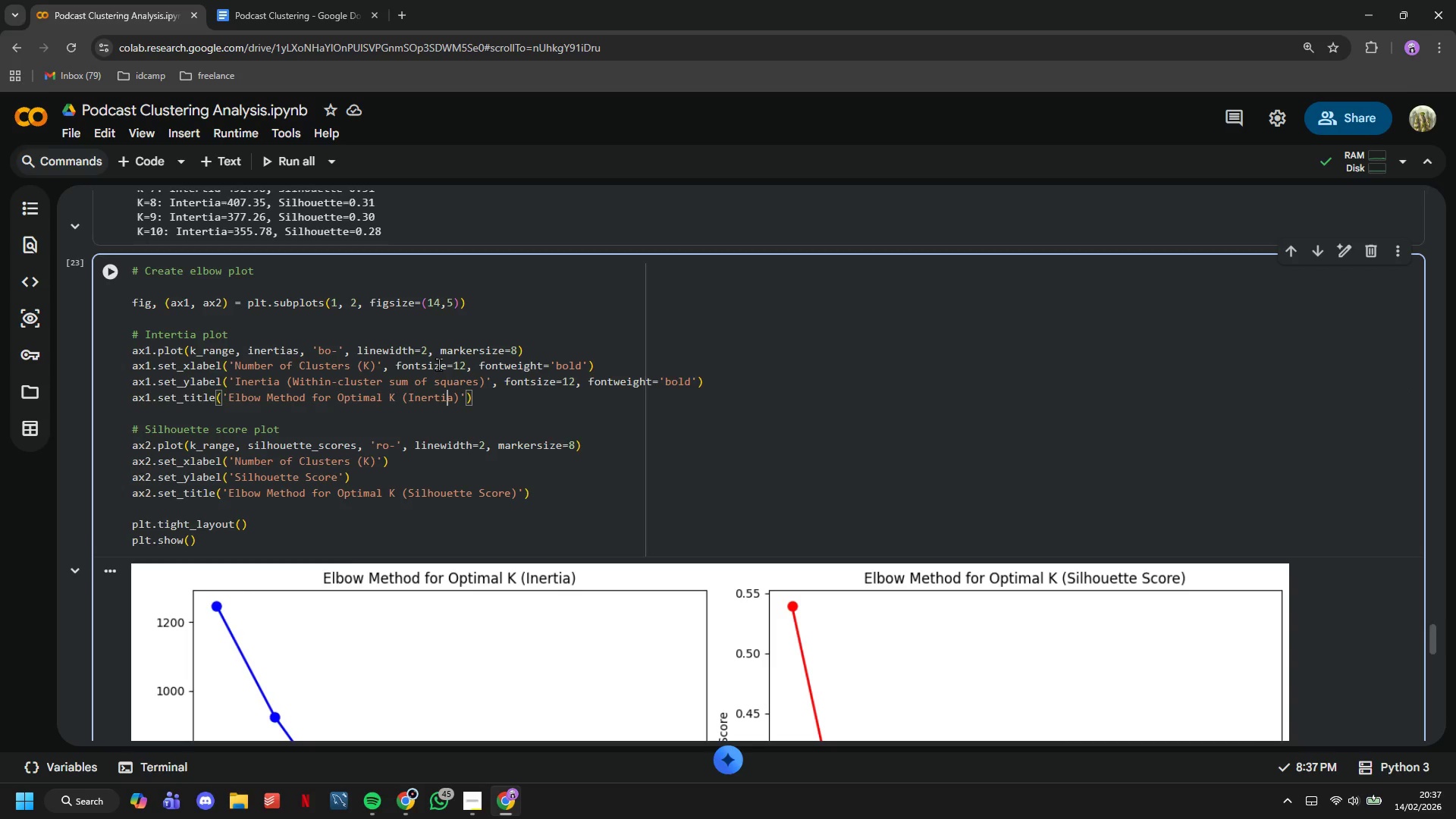 
key(ArrowRight)
 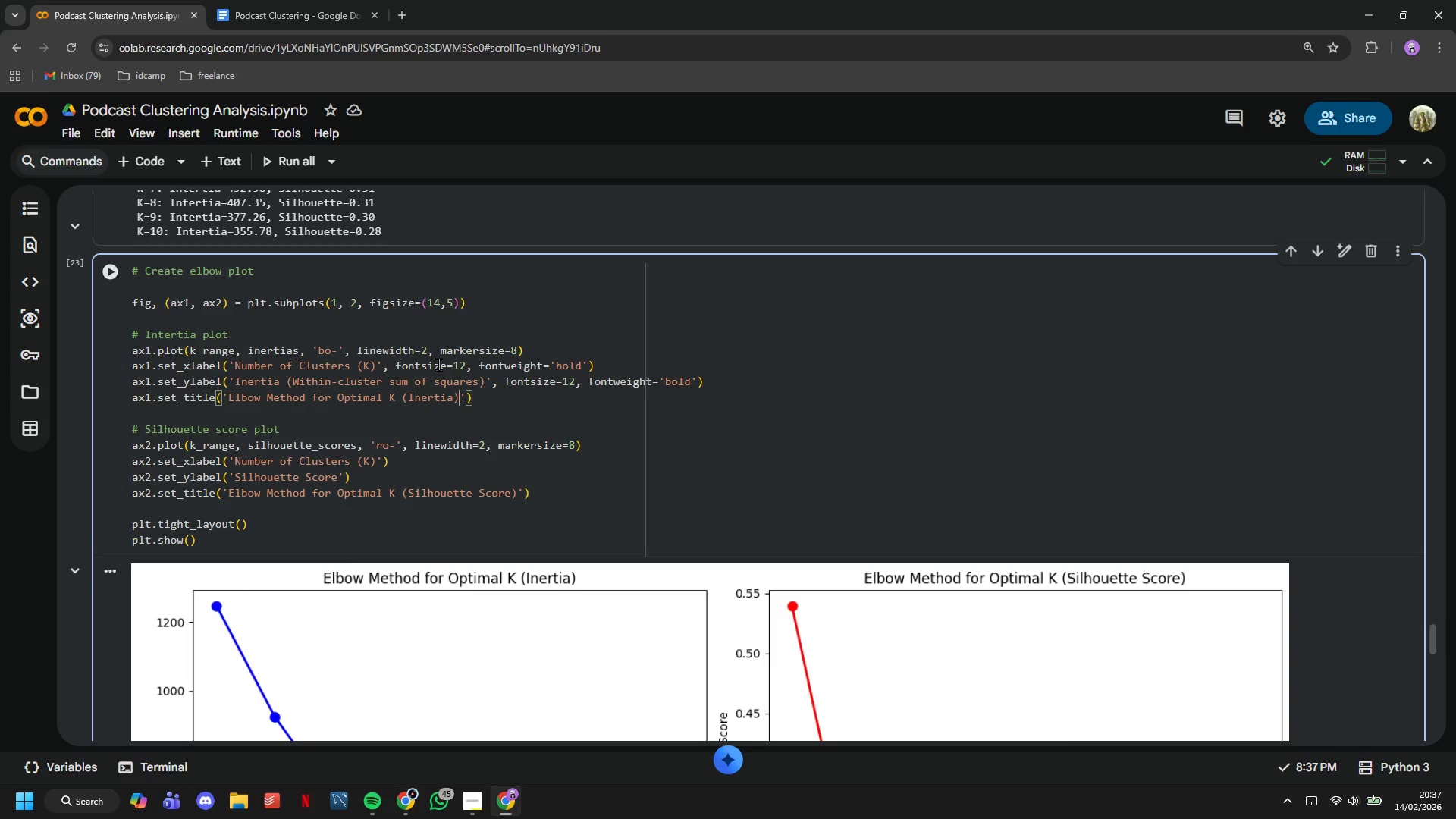 
key(ArrowRight)
 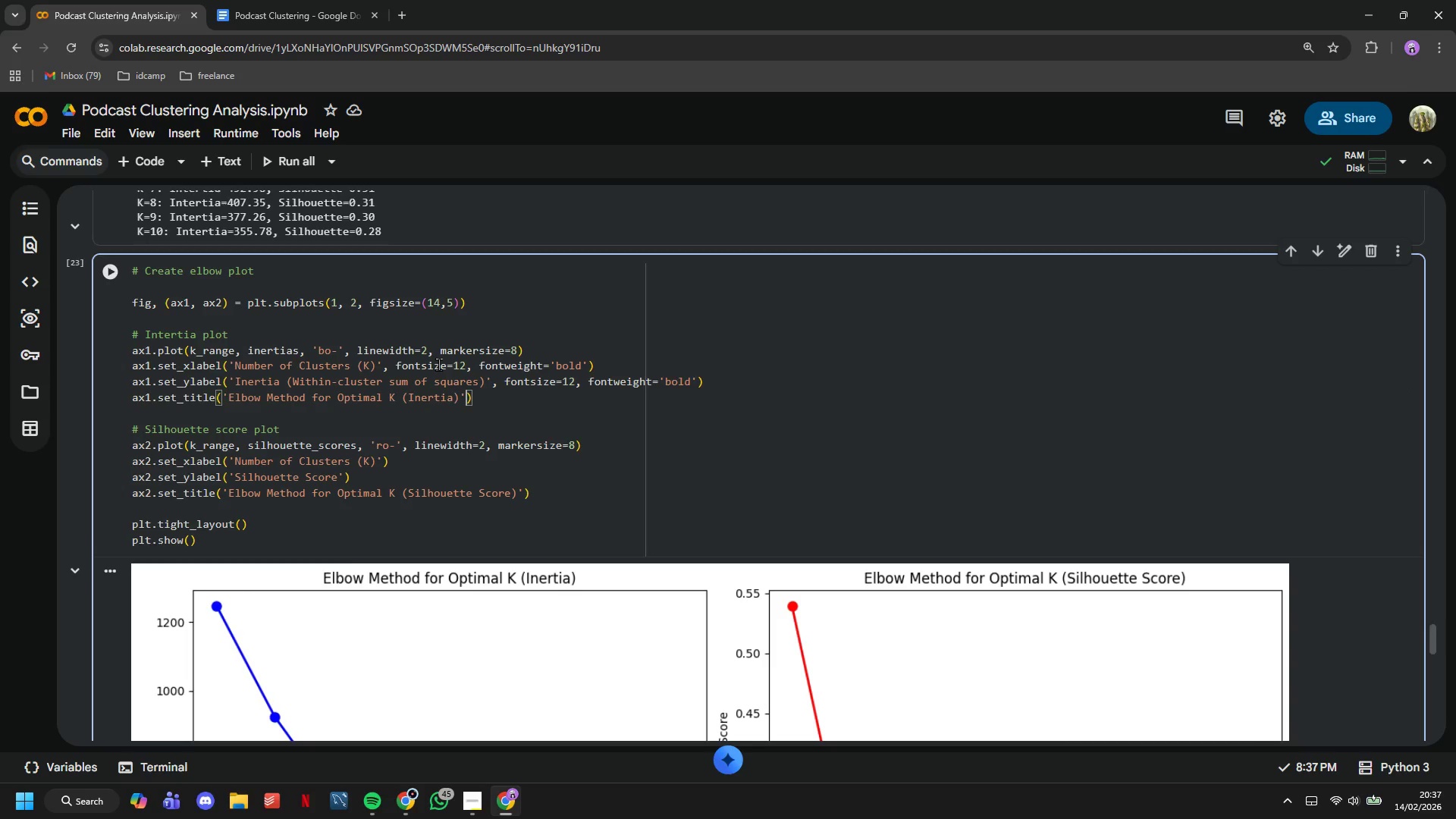 
key(ArrowRight)
 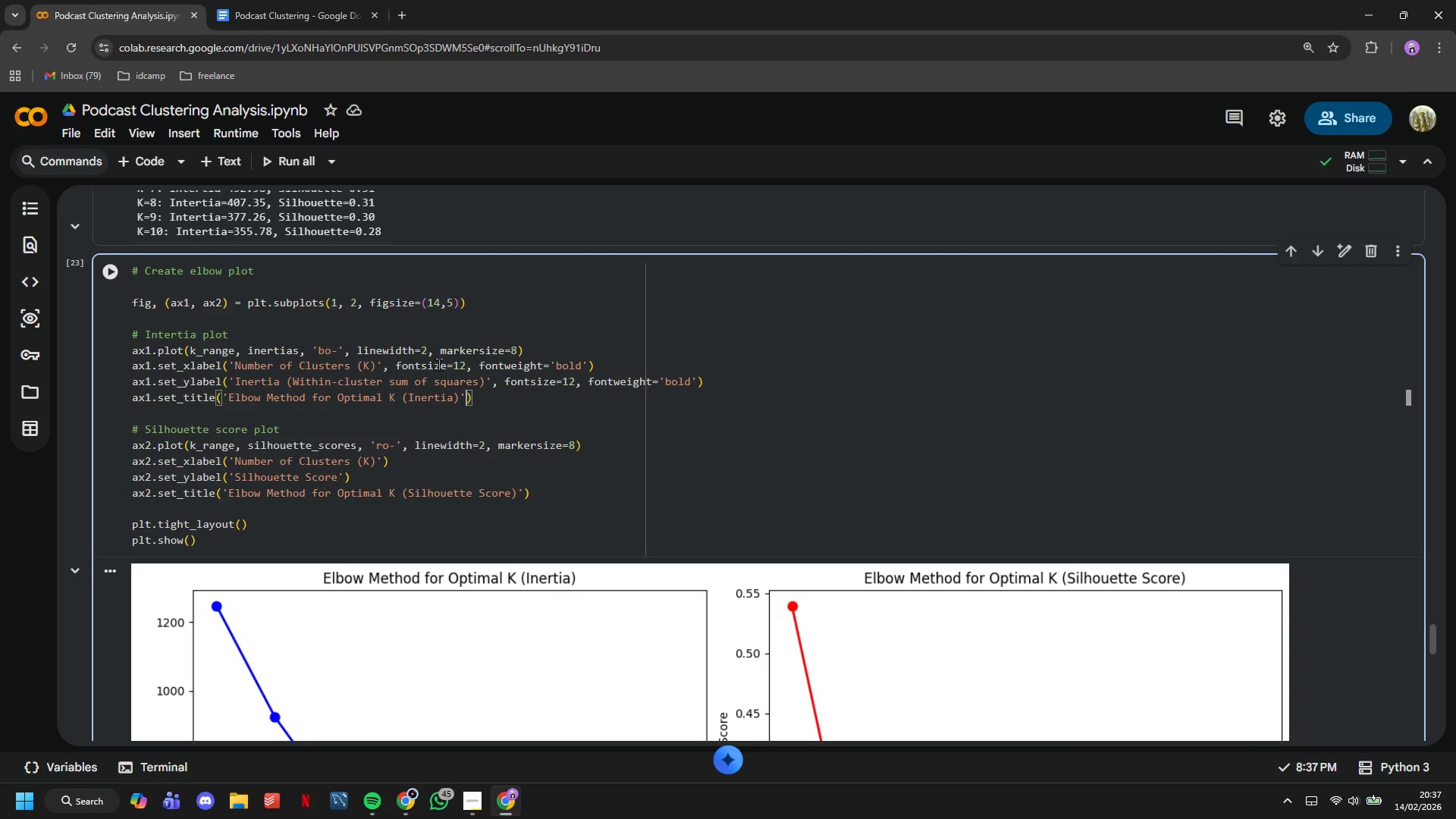 
type(, fontsize=14, fontweight='bold)
 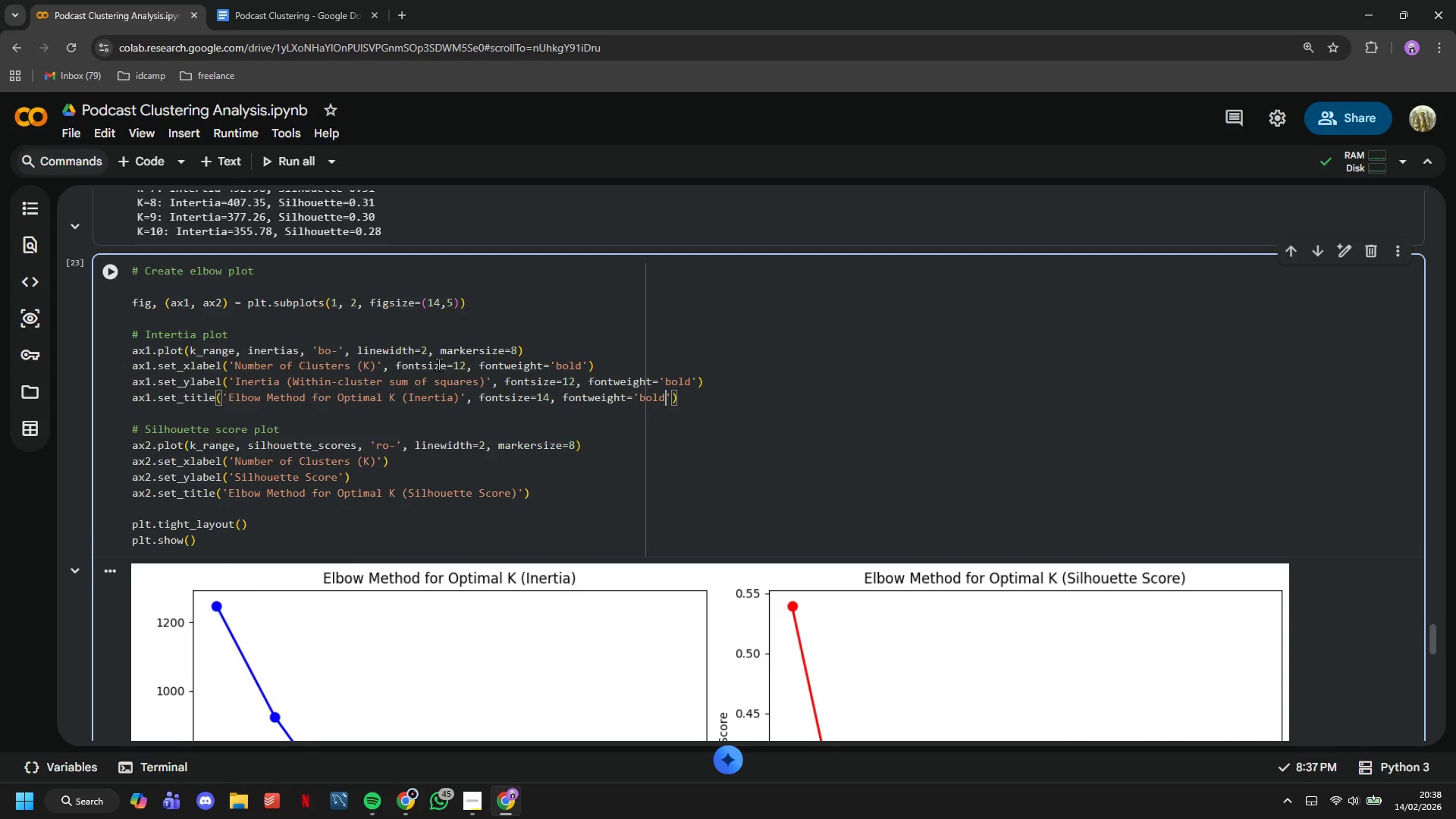 
key(ArrowRight)
 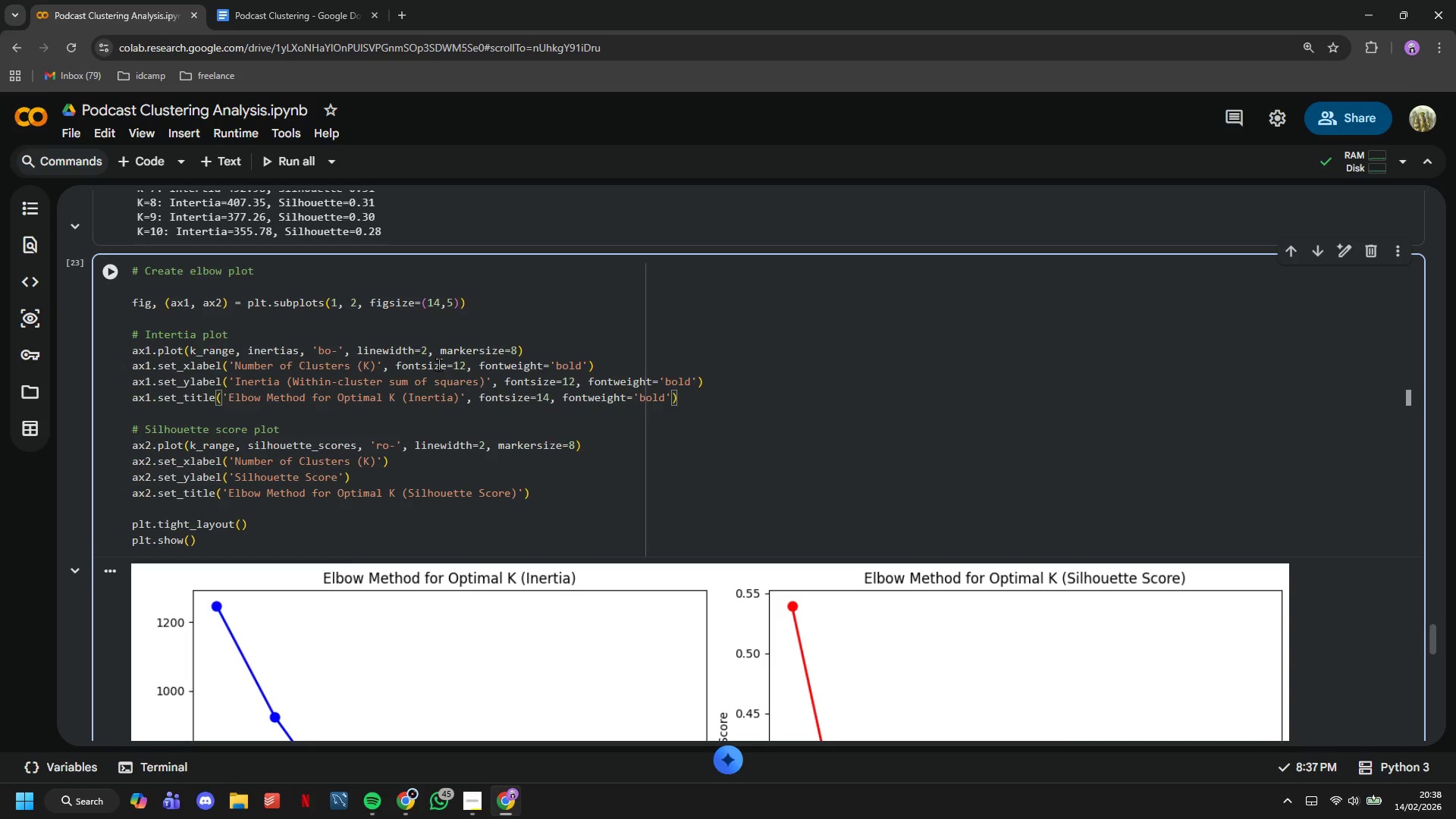 
key(Enter)
 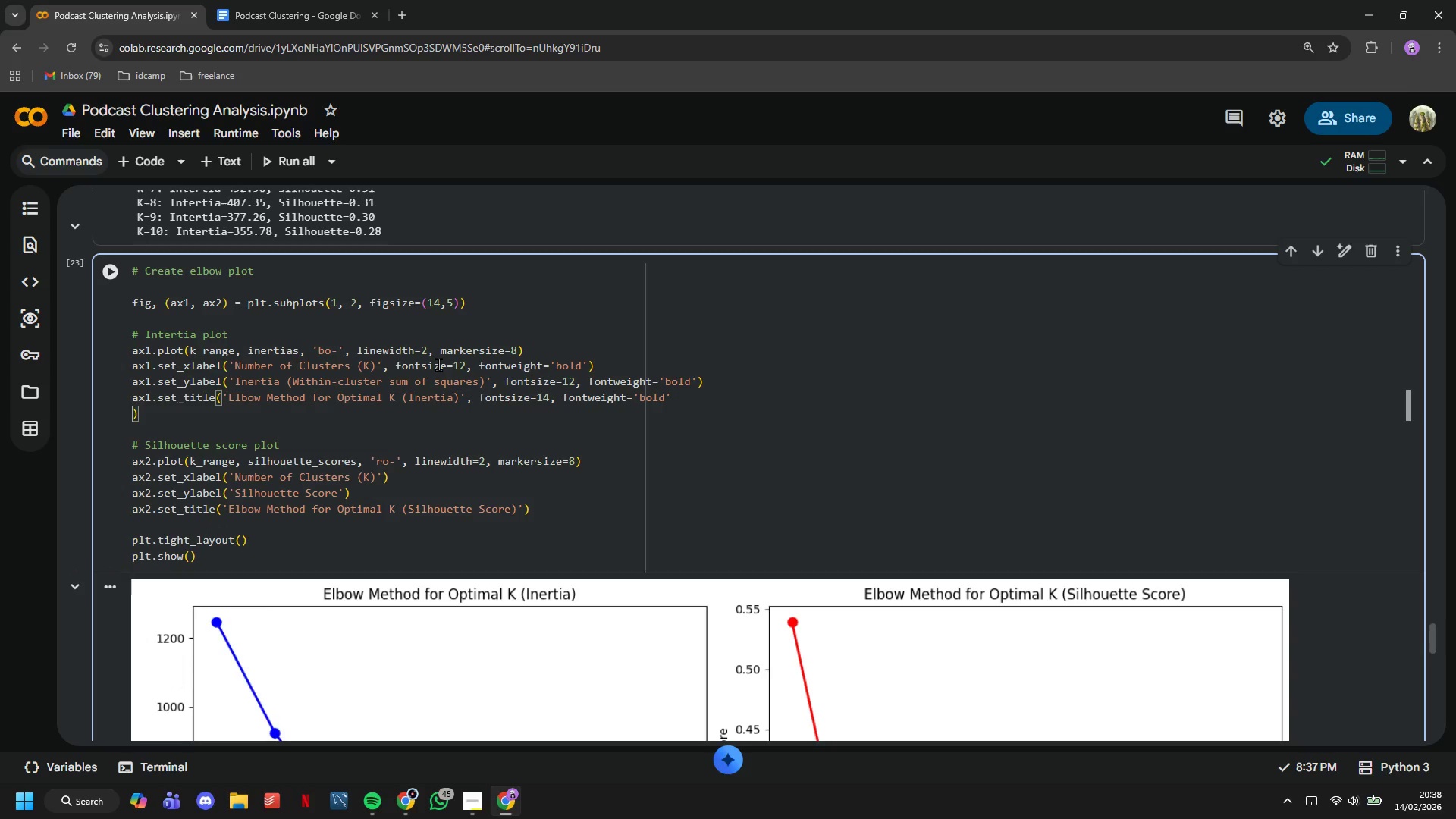 
key(A)
 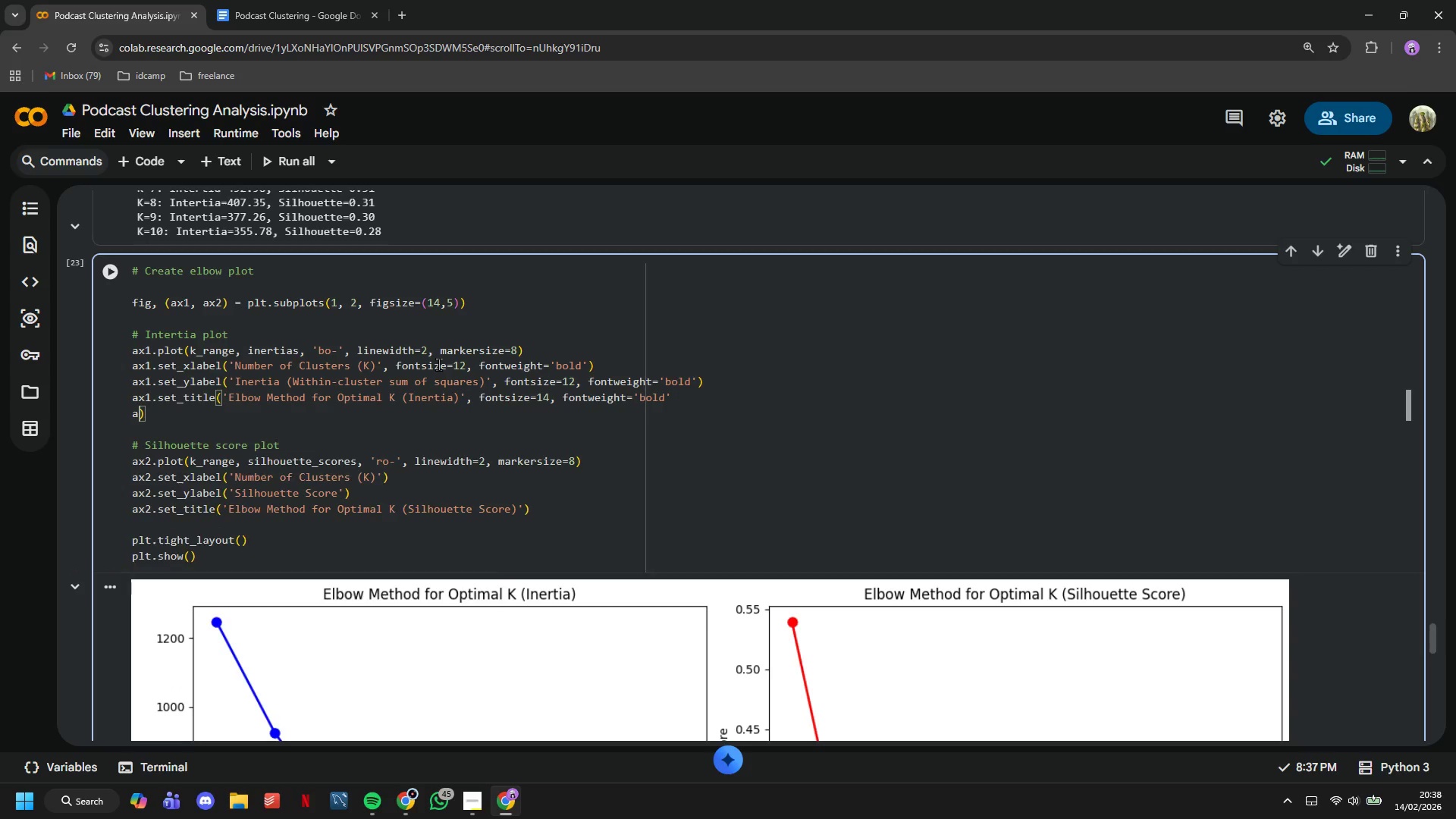 
key(Control+Z)
 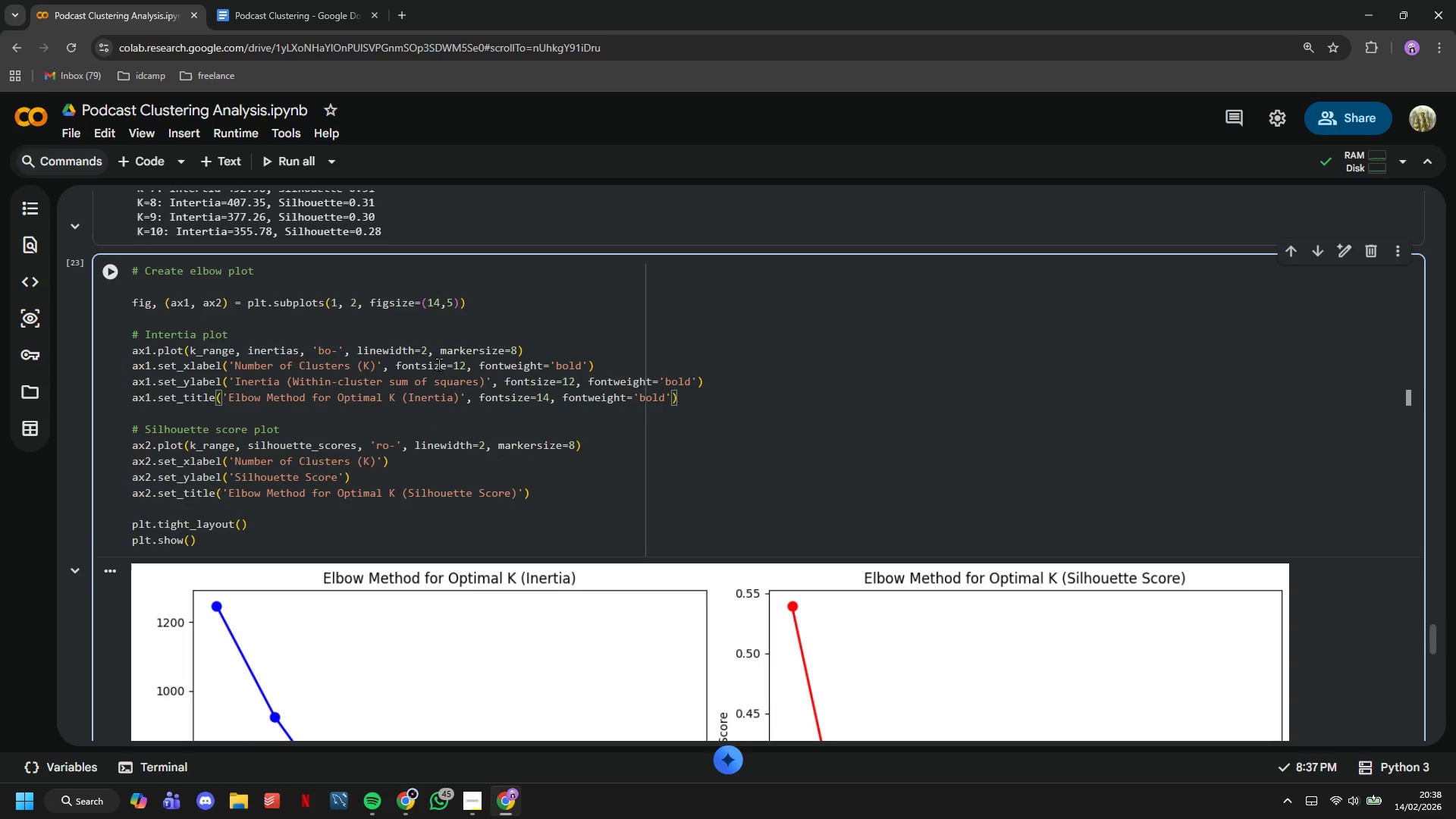 
key(ArrowRight)
 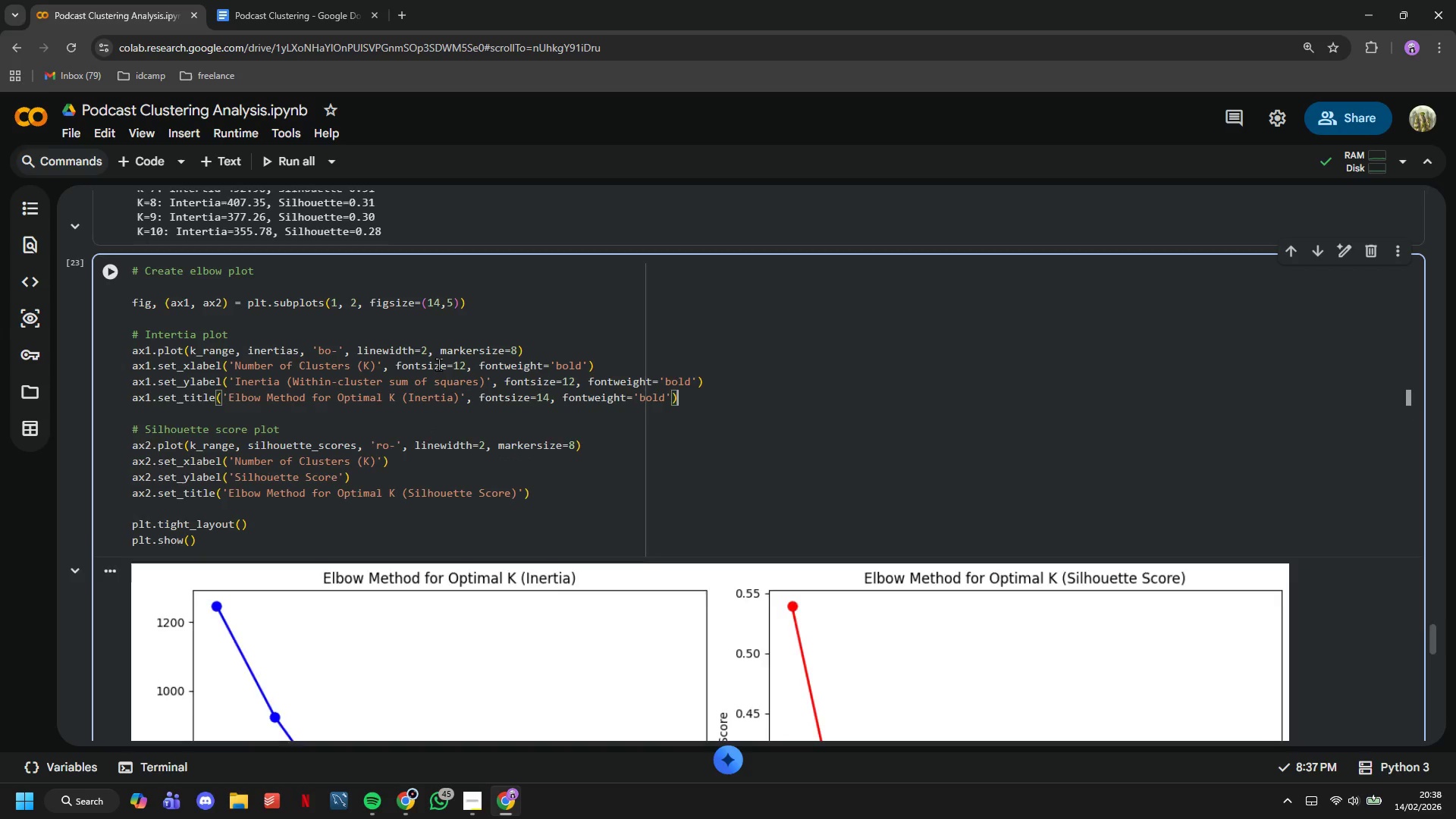 
key(Enter)
 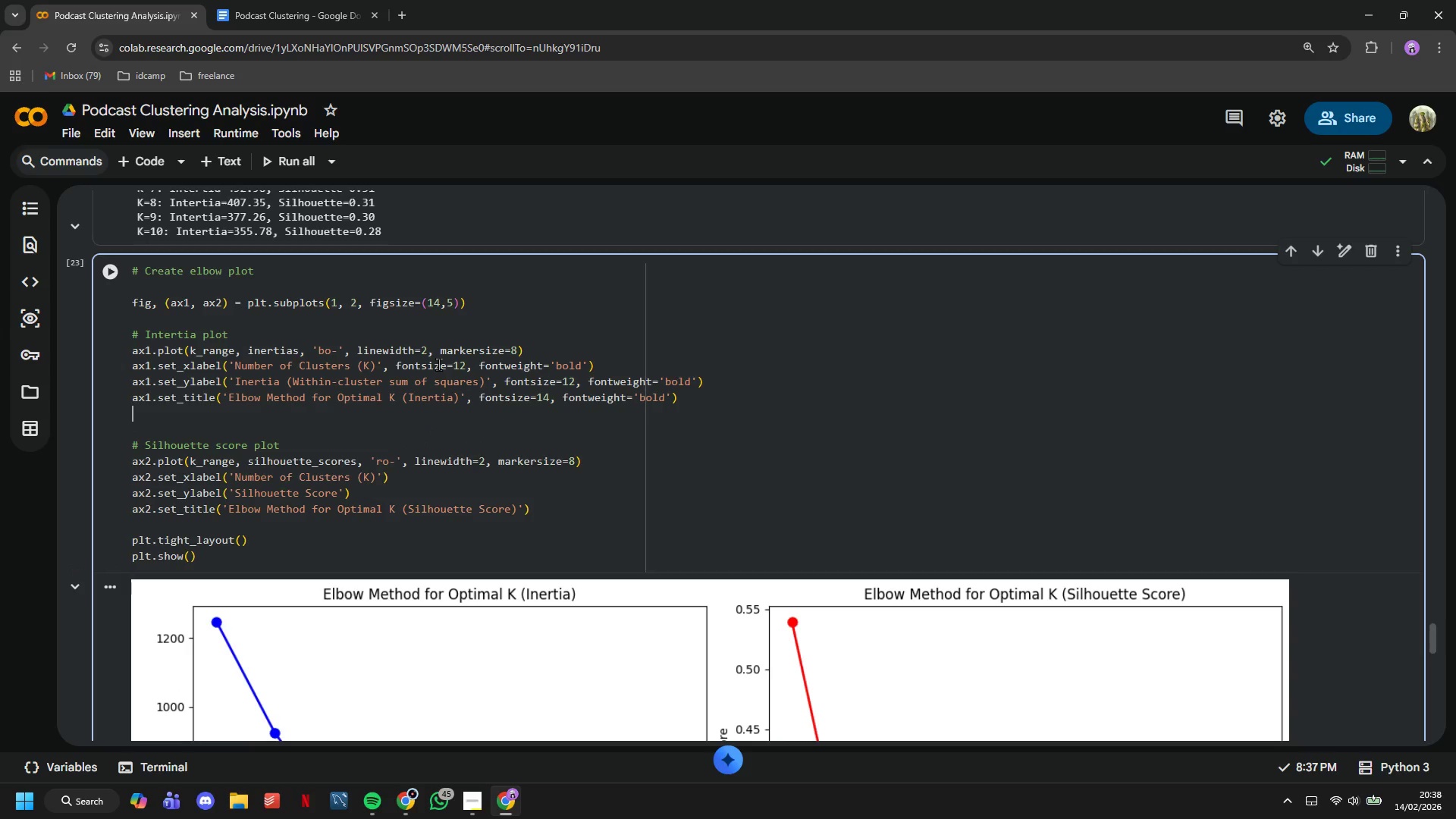 
type(ax1.grid(True, alpha=0.3)
 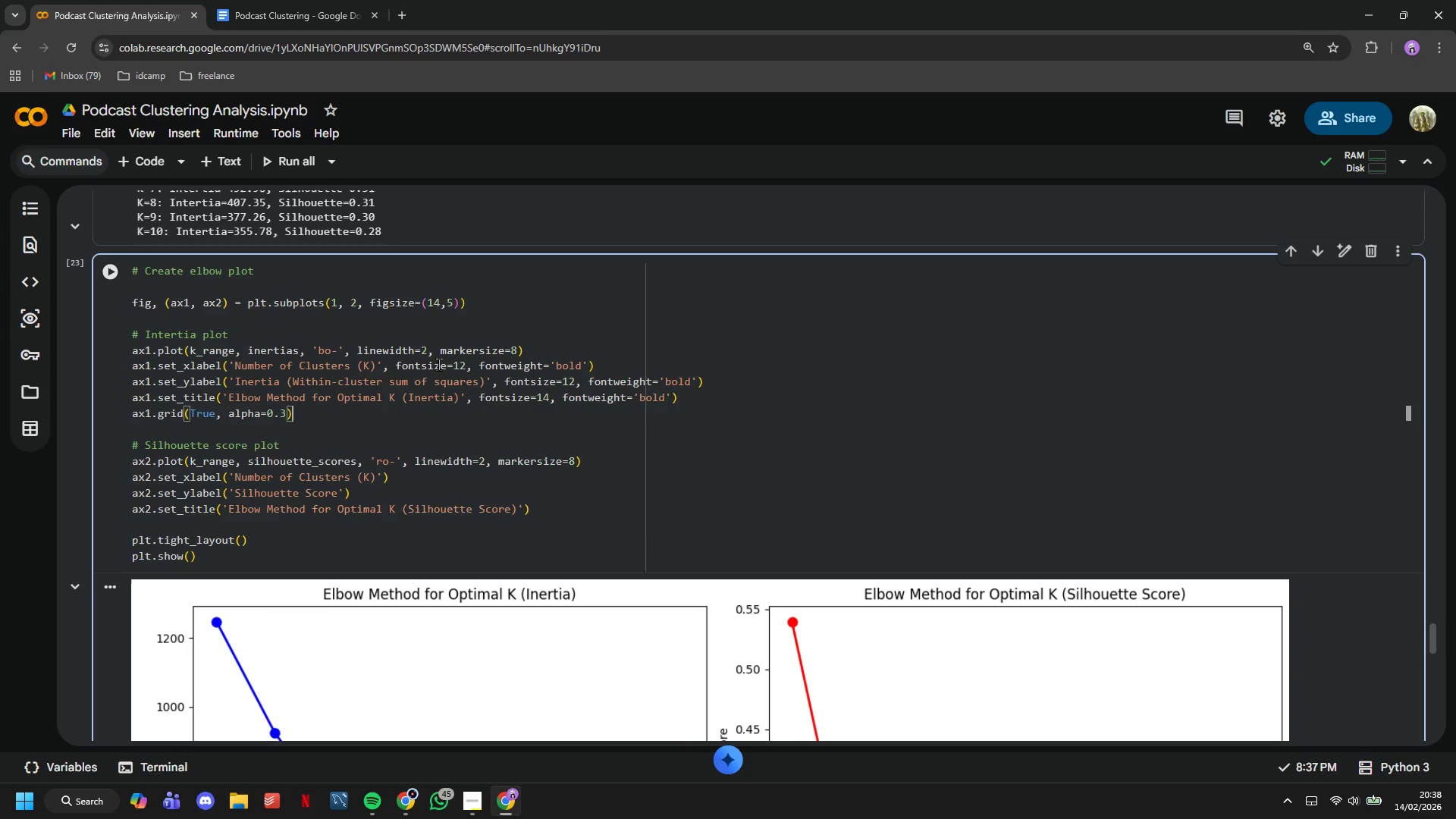 
 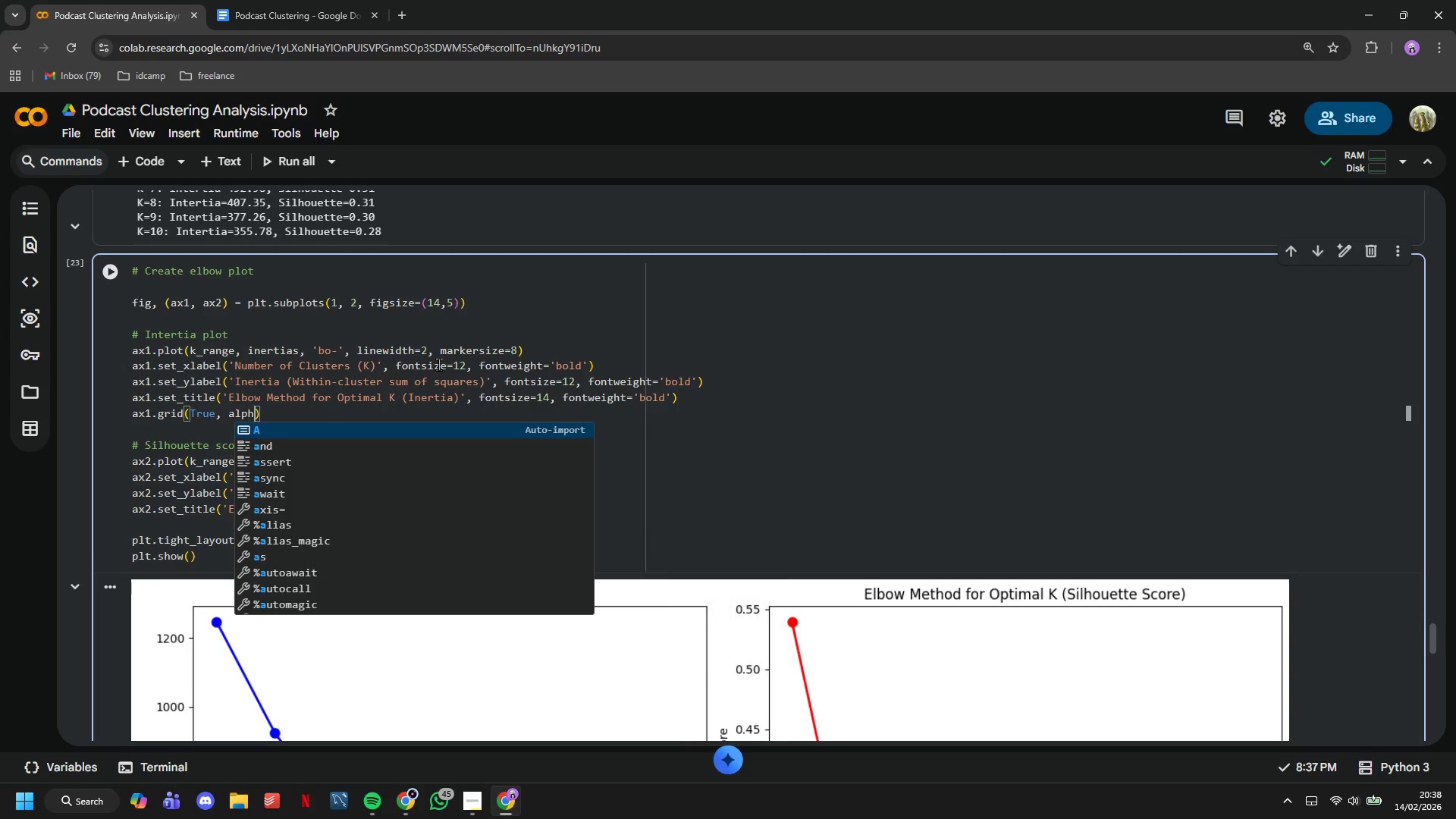 
key(ArrowRight)
 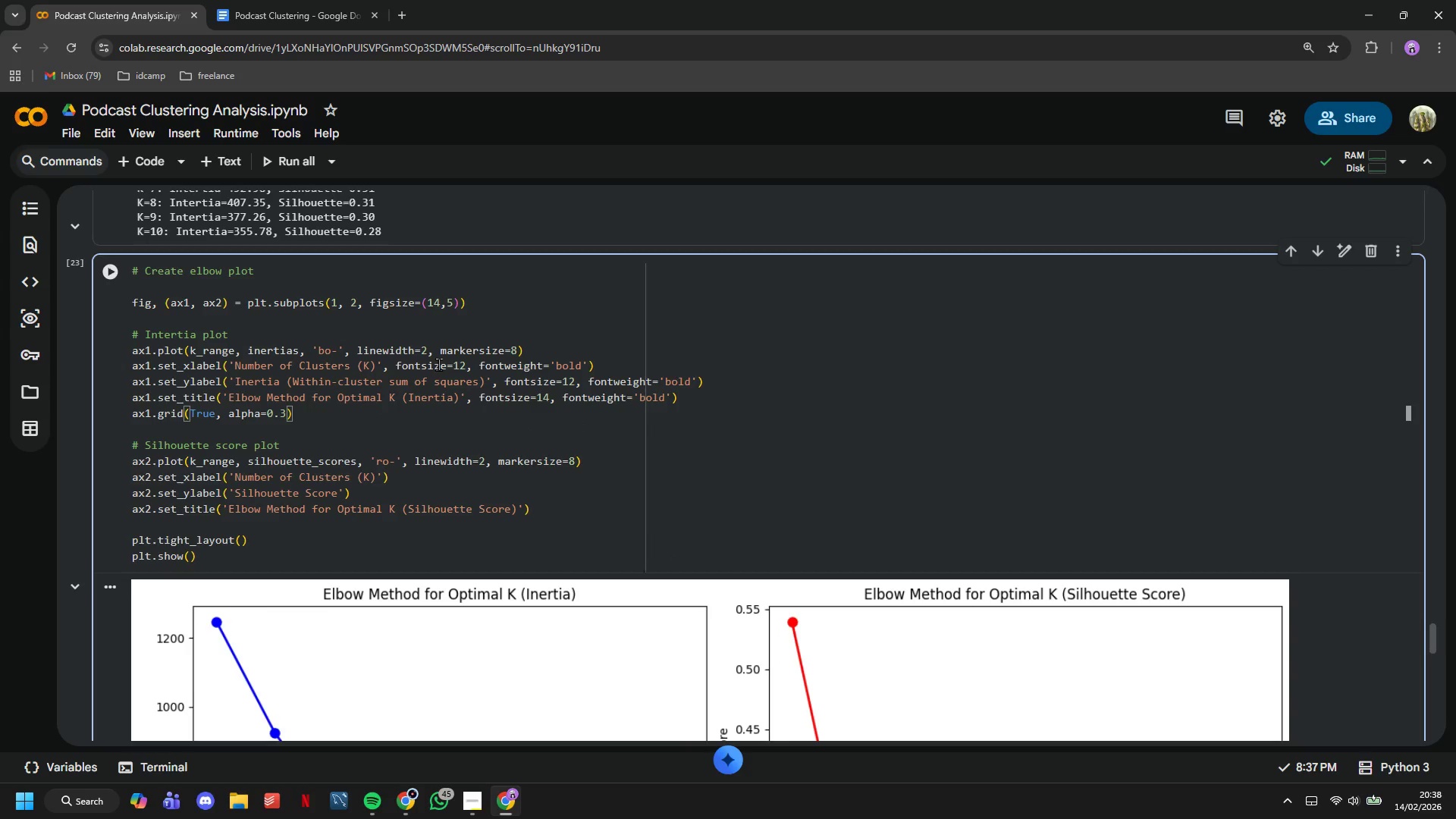 
key(Enter)
 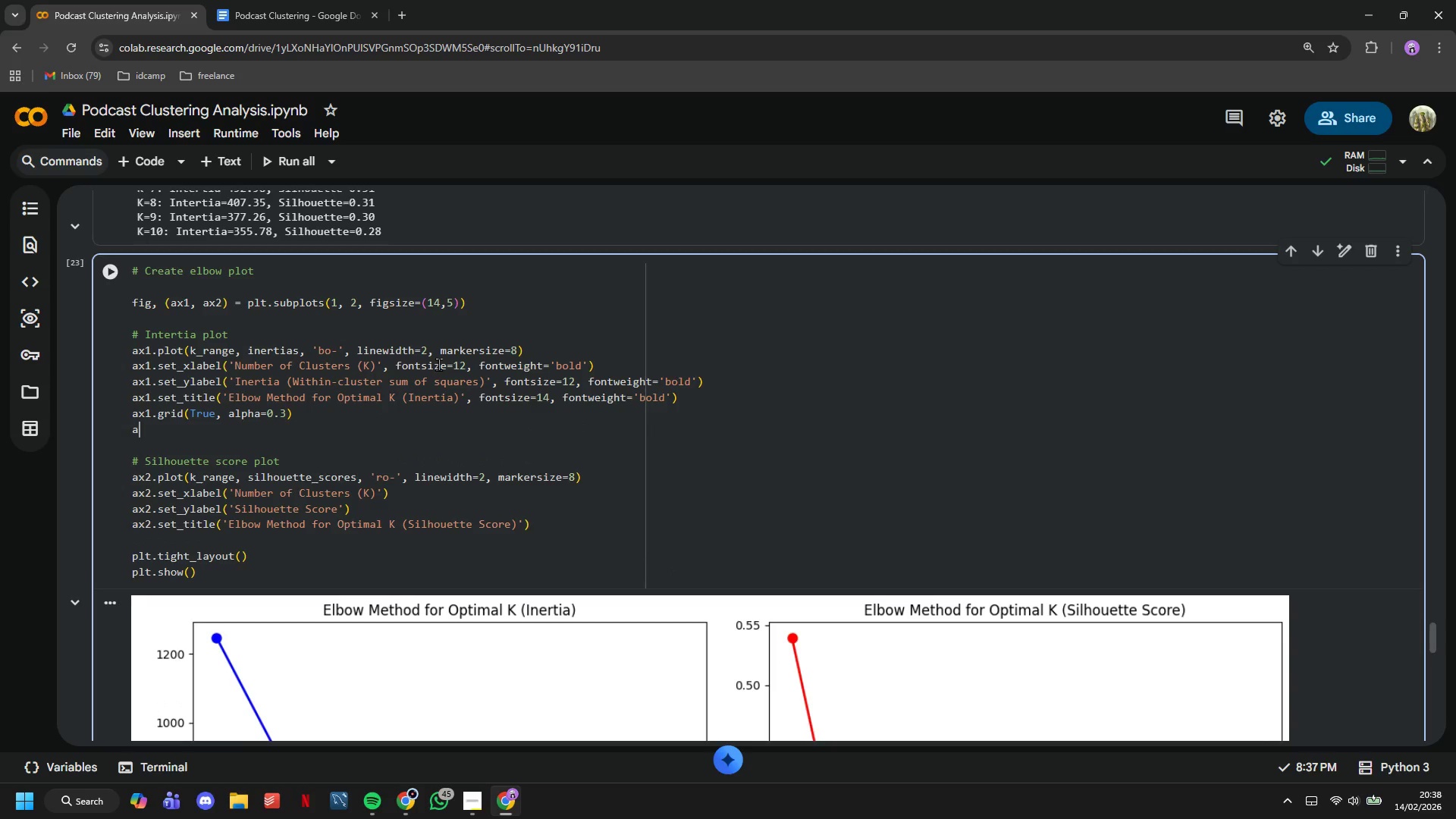 
type(ax1.)
 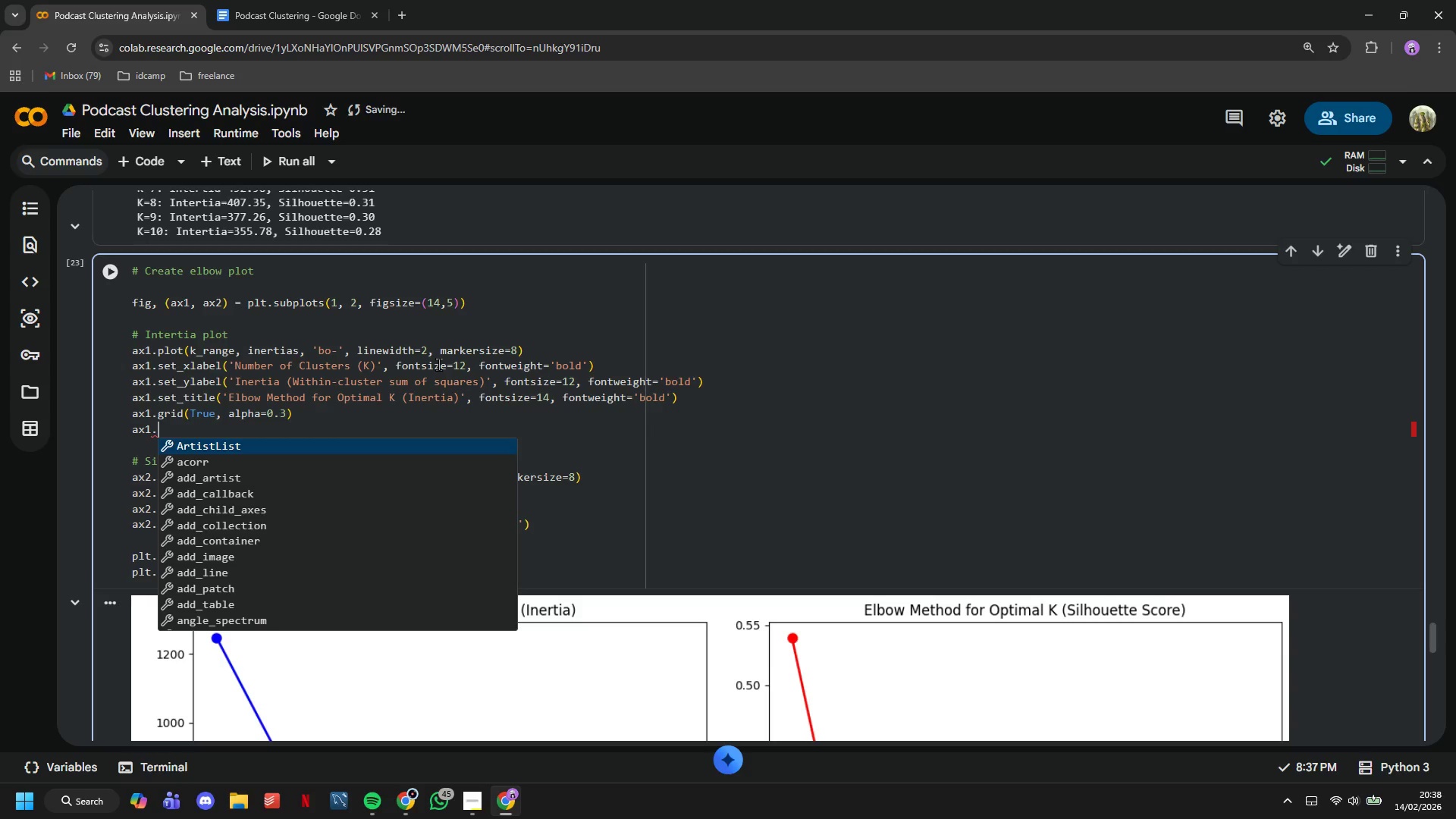 
wait(6.8)
 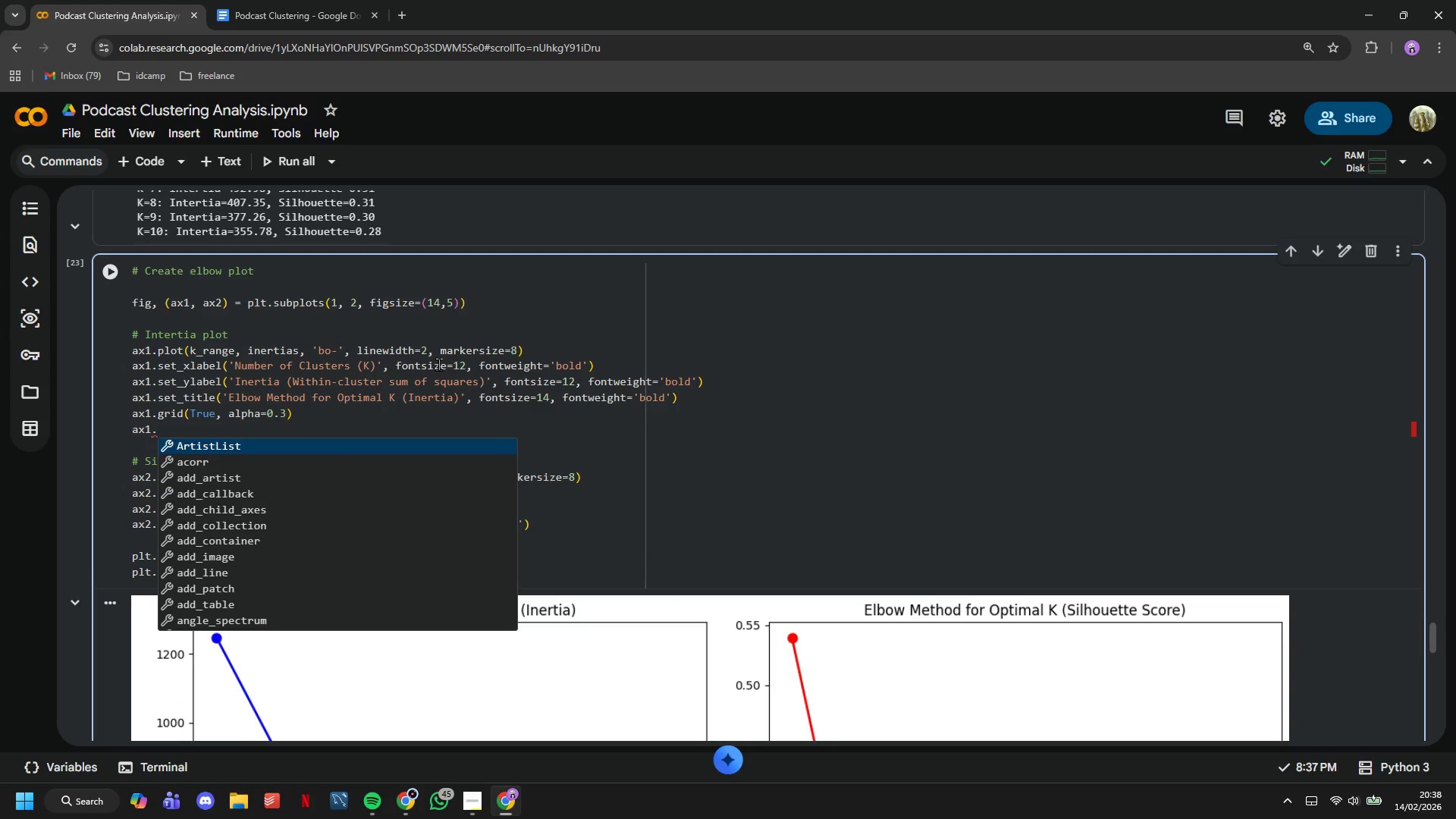 
type(axvline(x=4, color='red)
 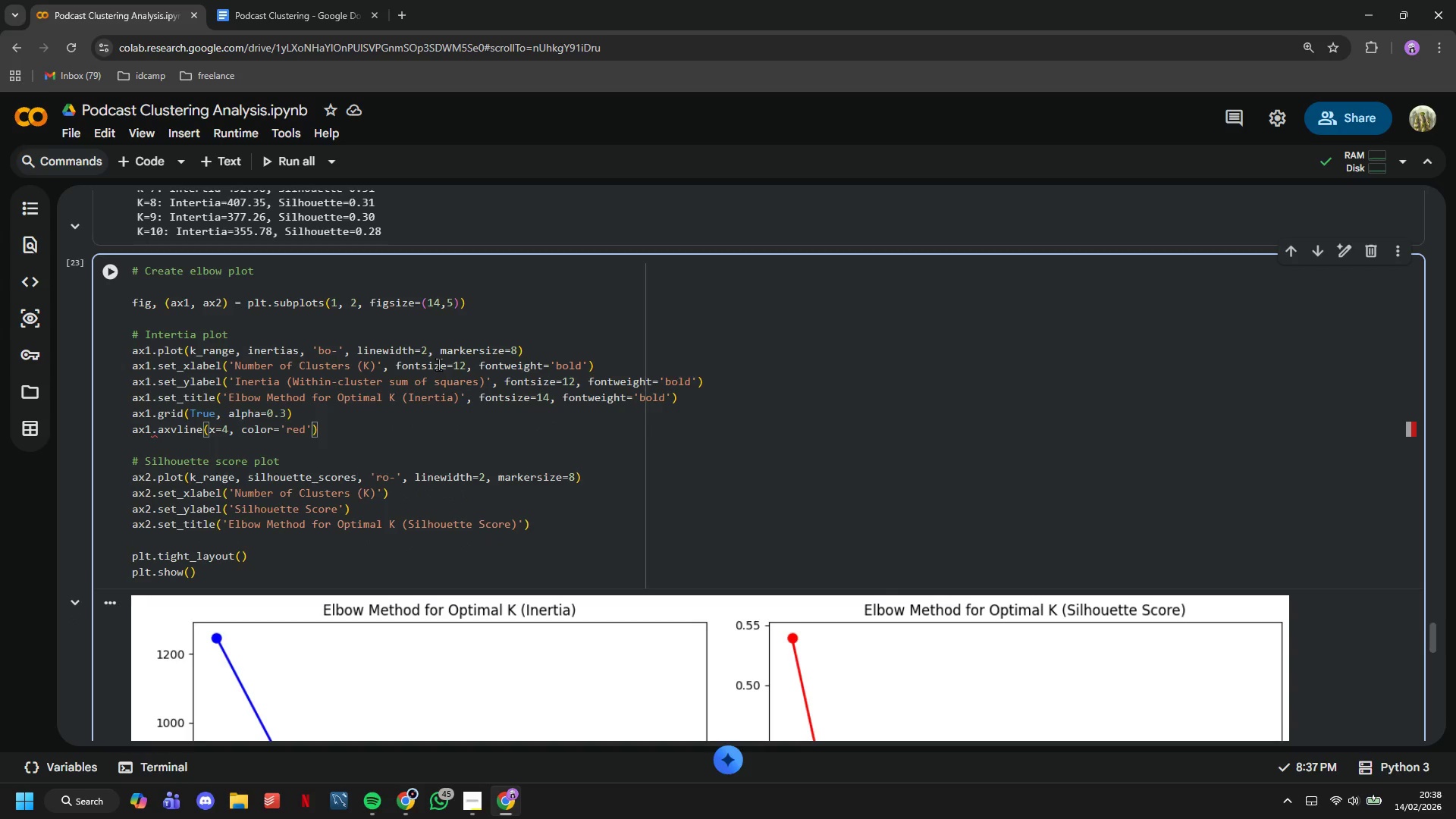 
 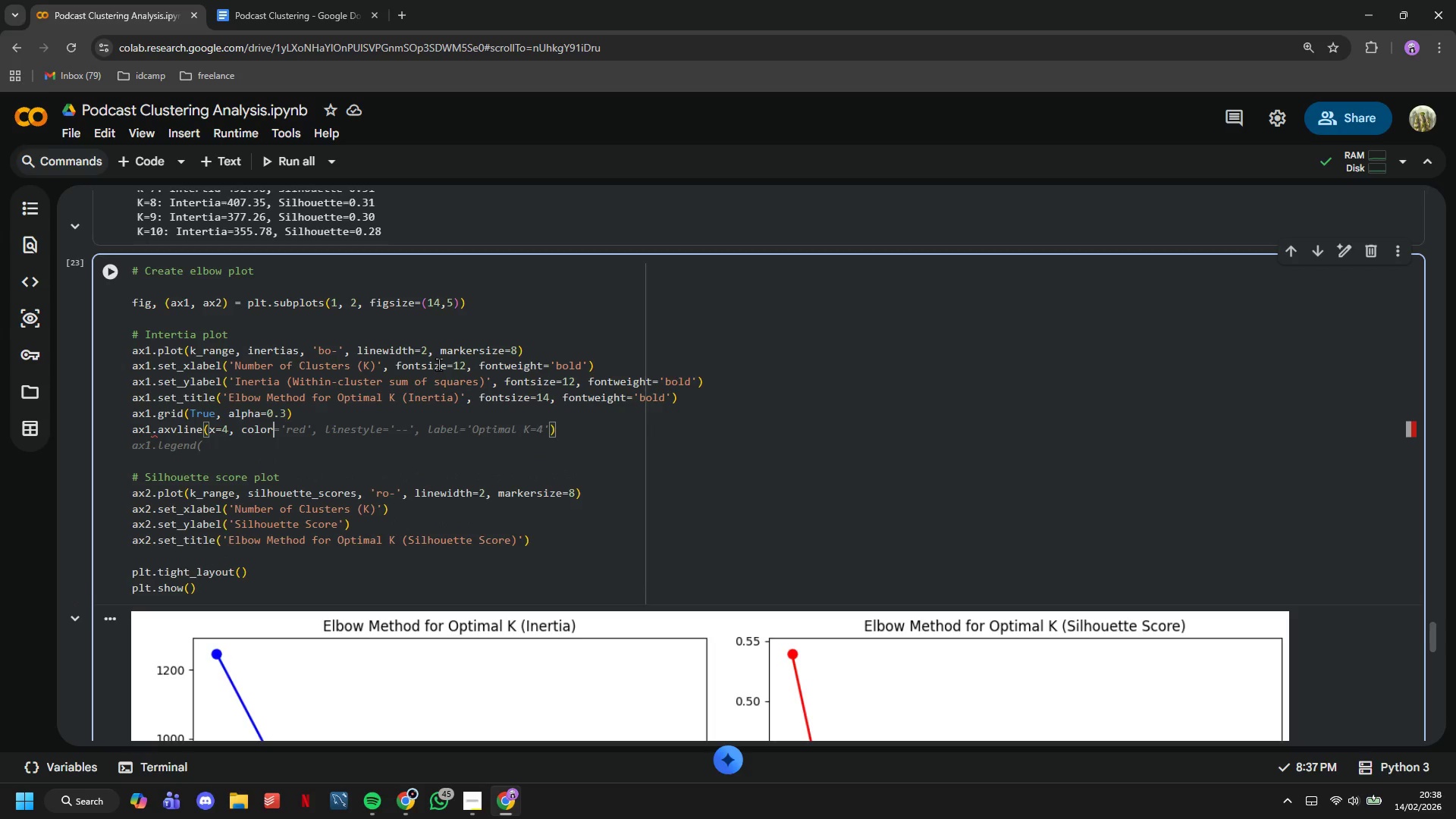 
key(ArrowRight)
 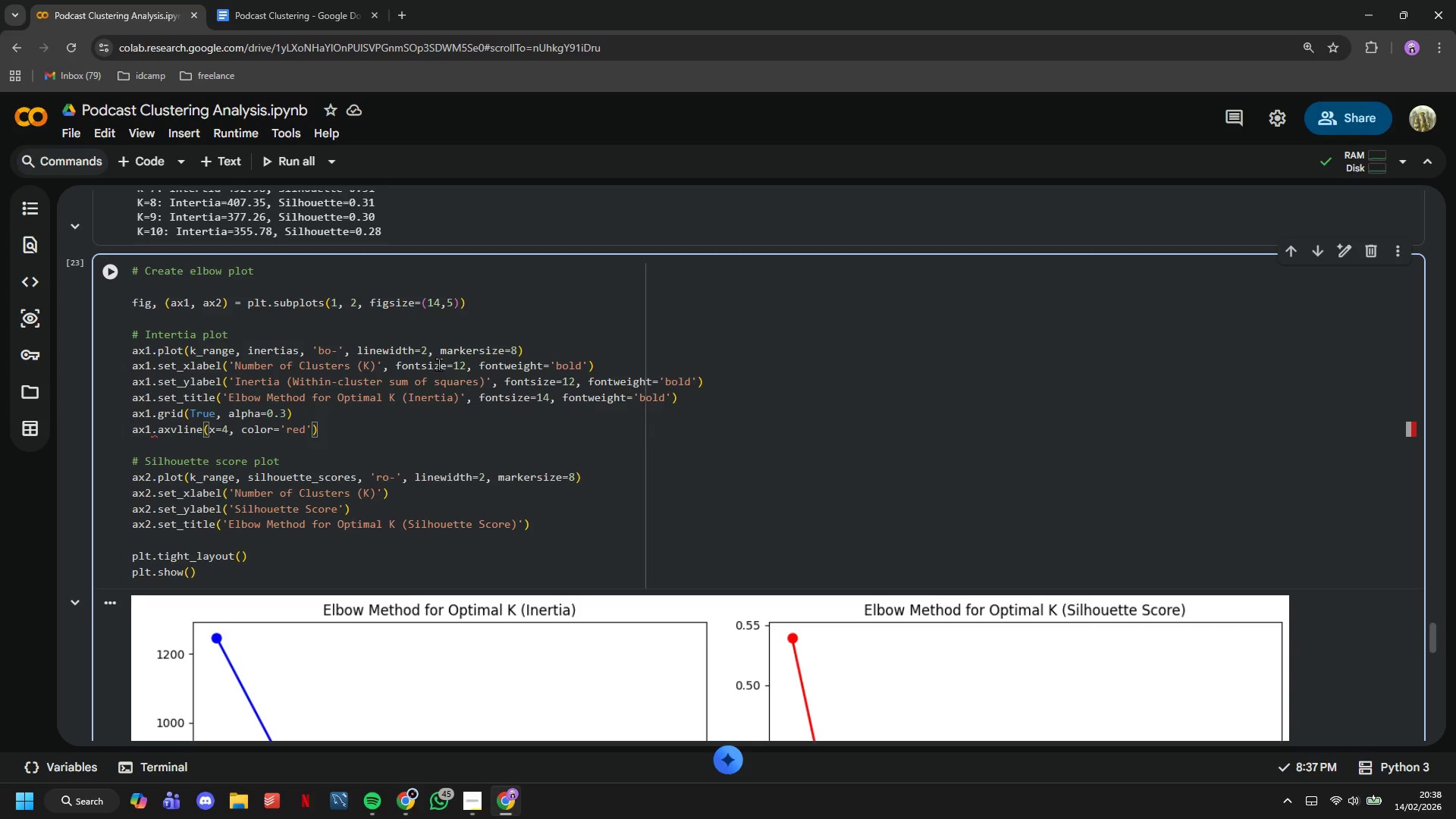 
type(, linestyle='--)
 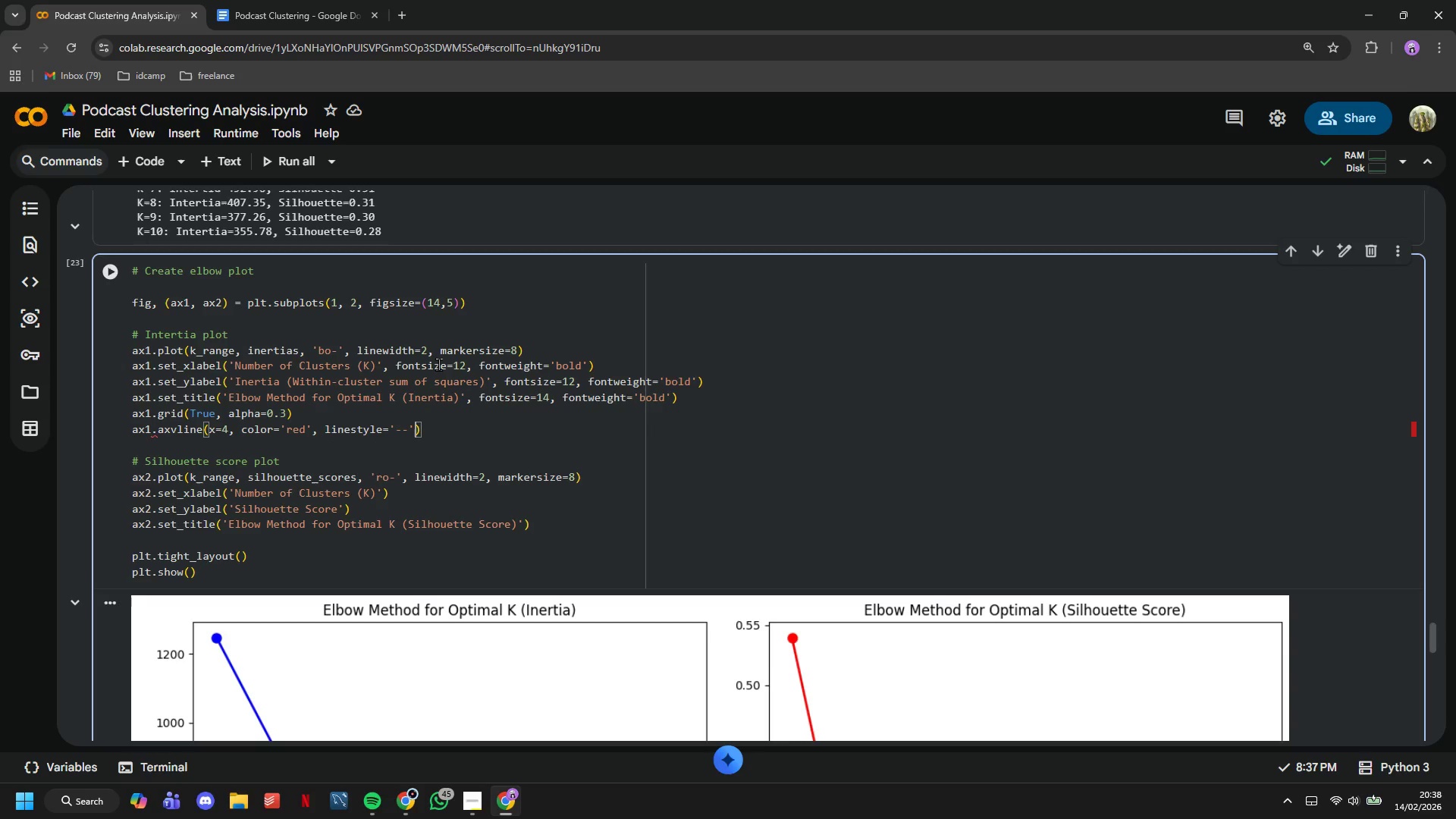 
key(ArrowRight)
 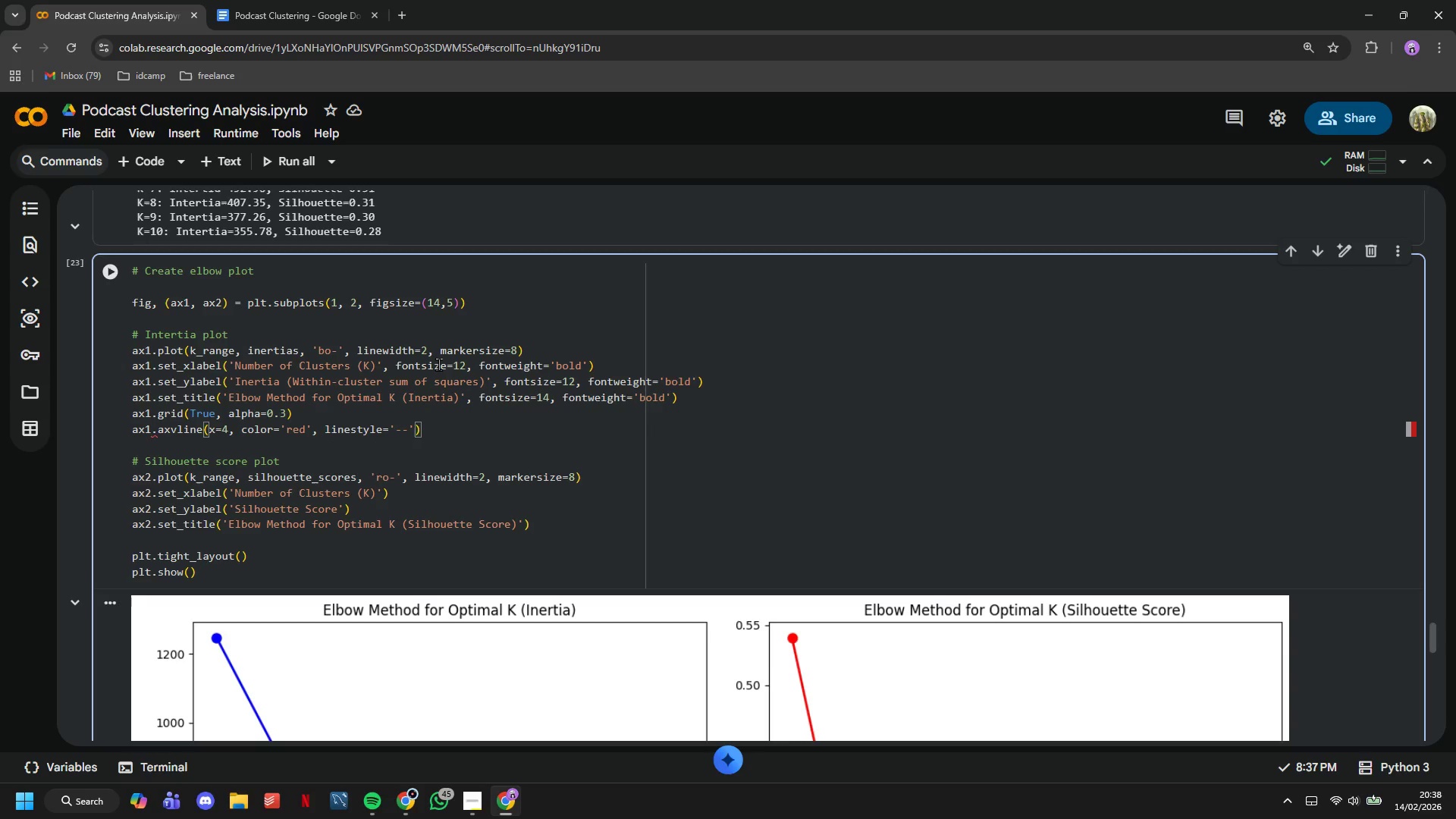 
type(, label='Selected K=4)
 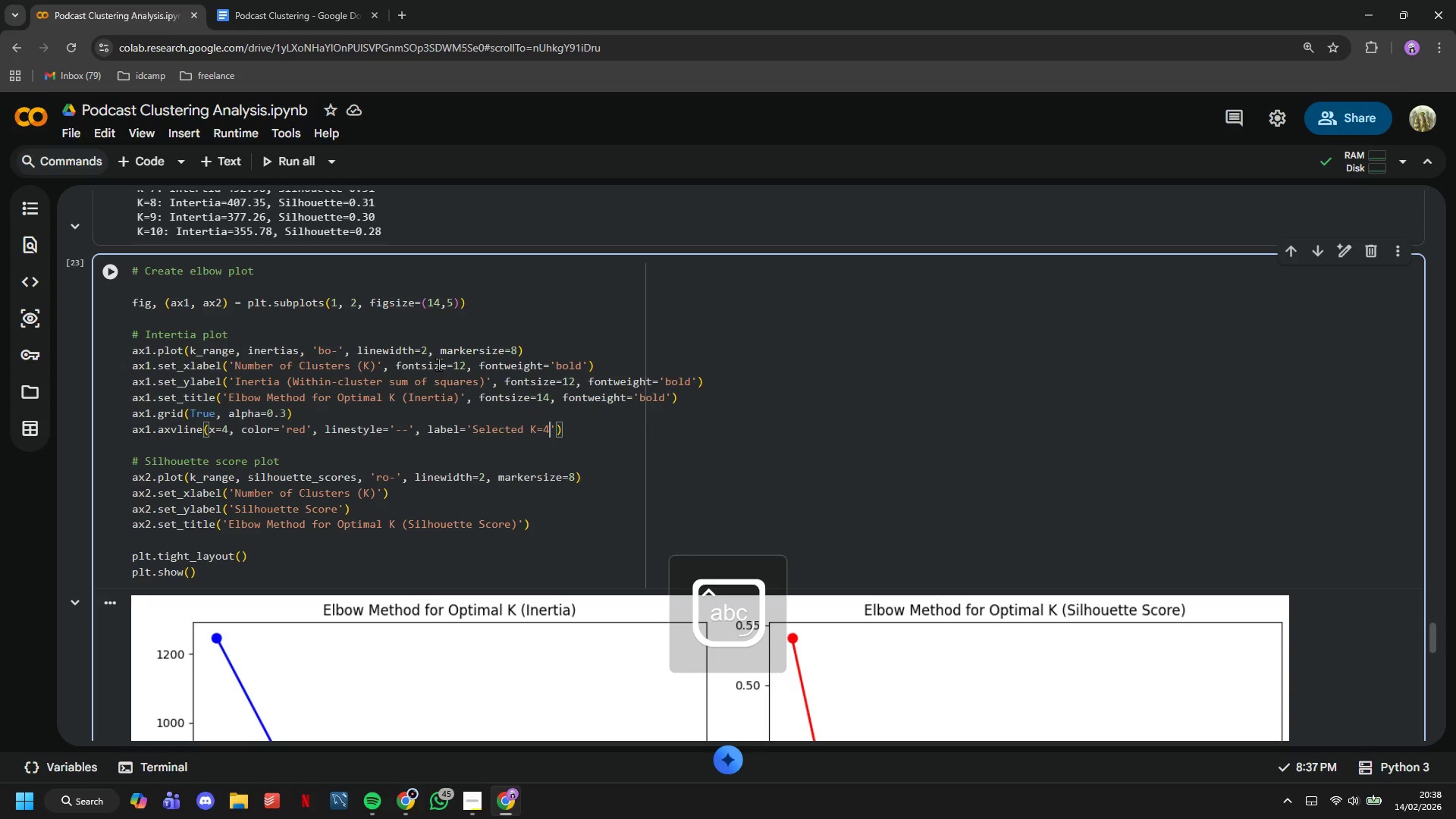 
key(ArrowRight)
 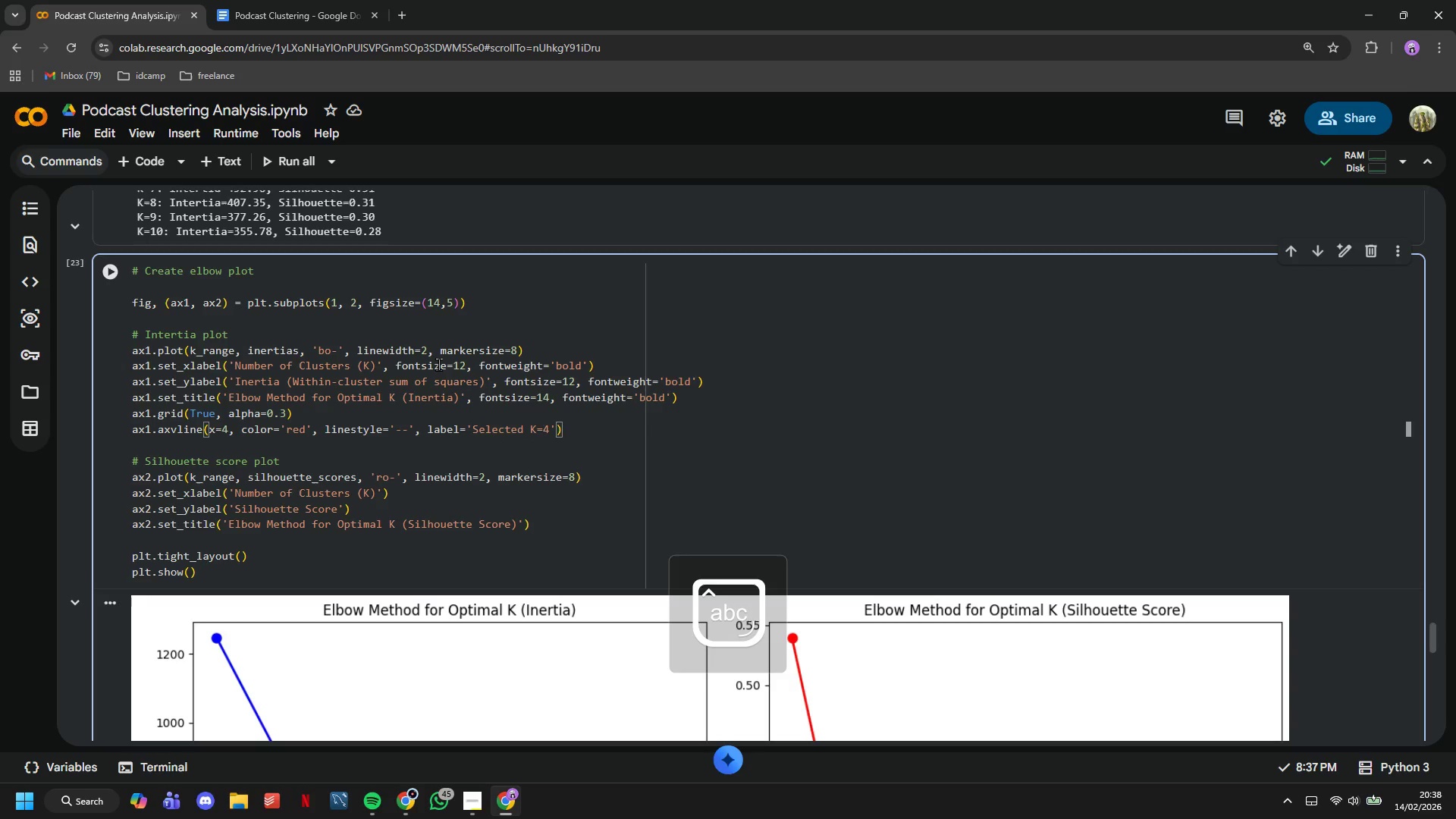 
type(, linewidth=2)
 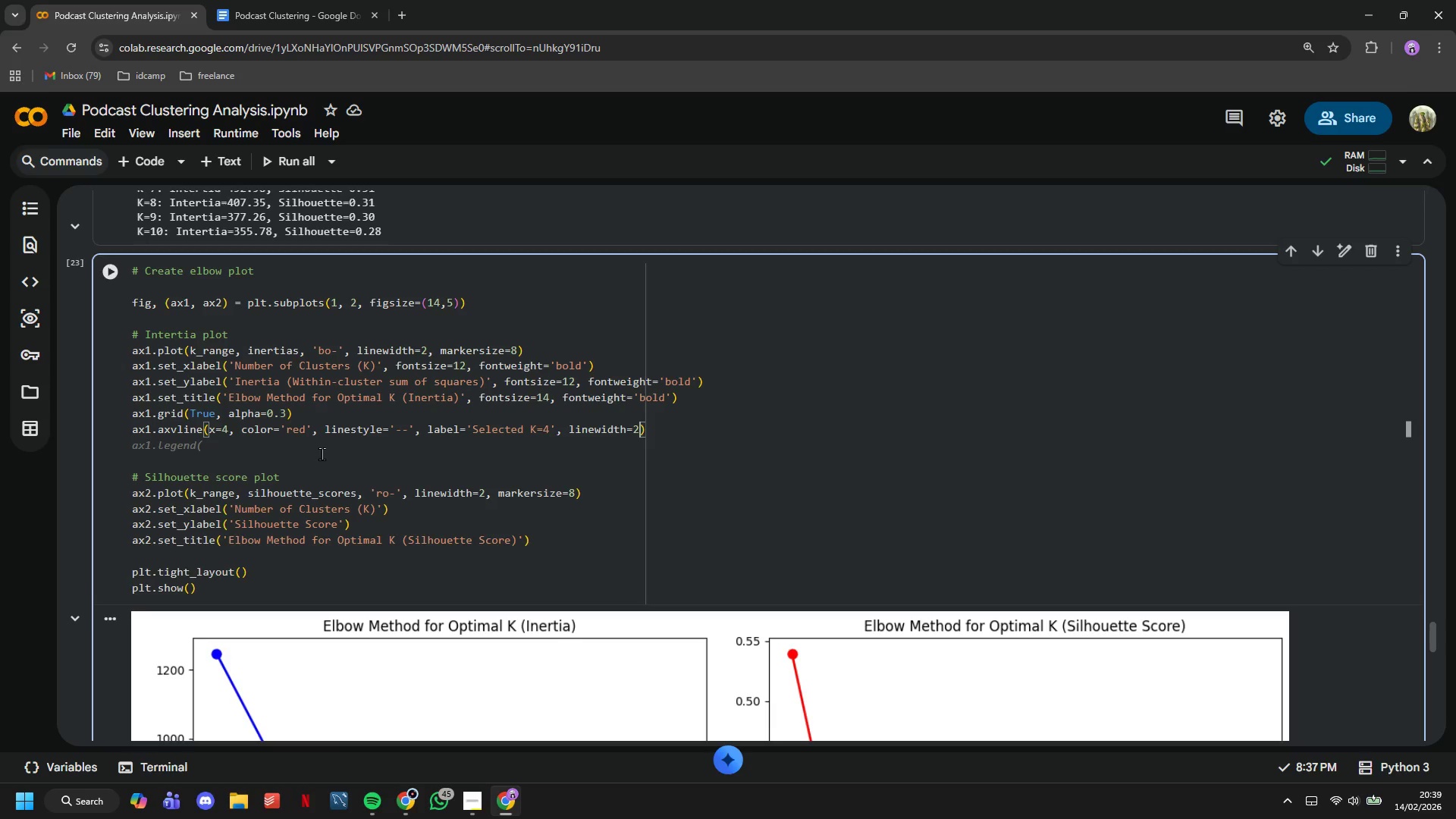 
key(Enter)
 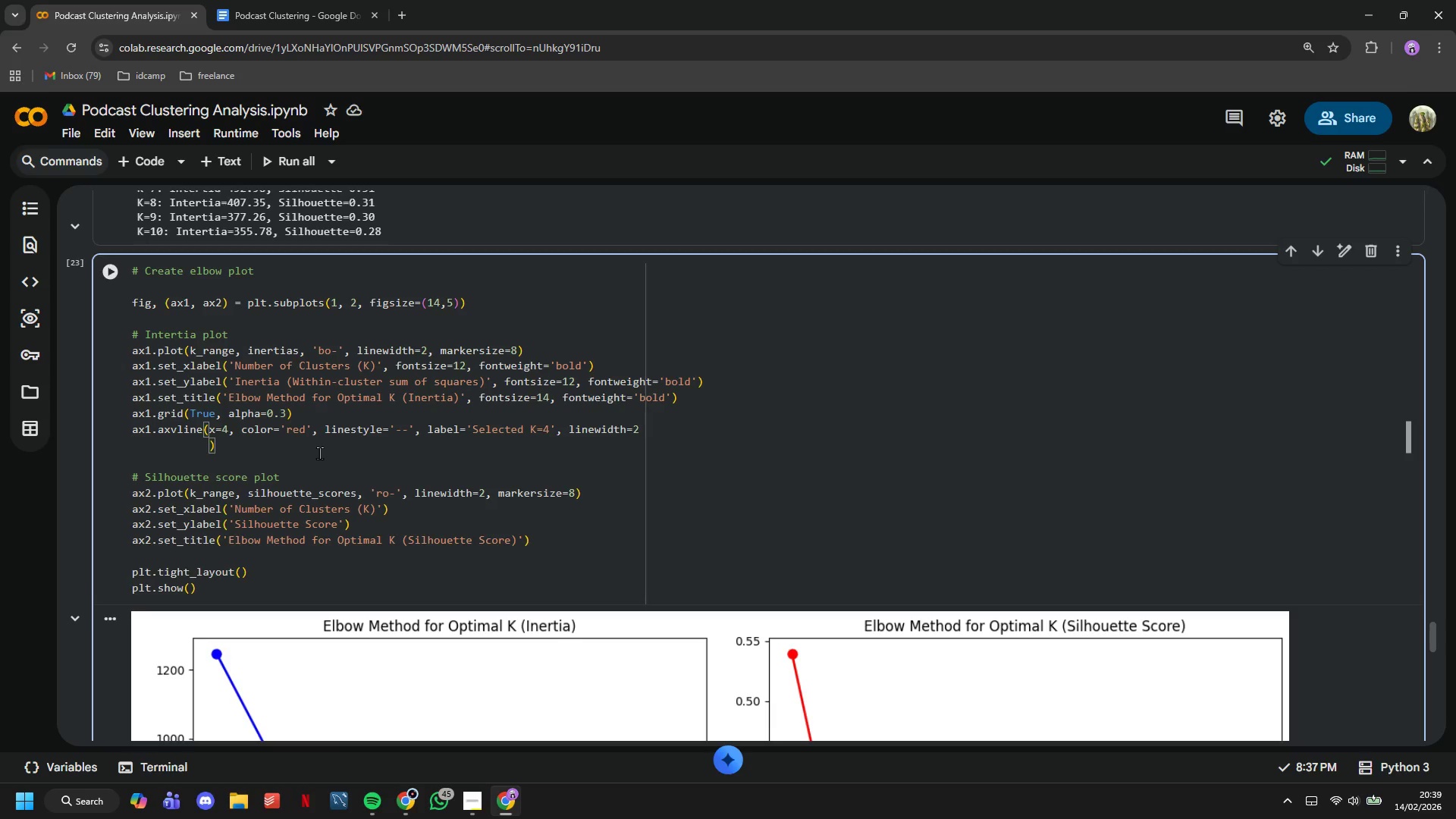 
key(Control+Z)
 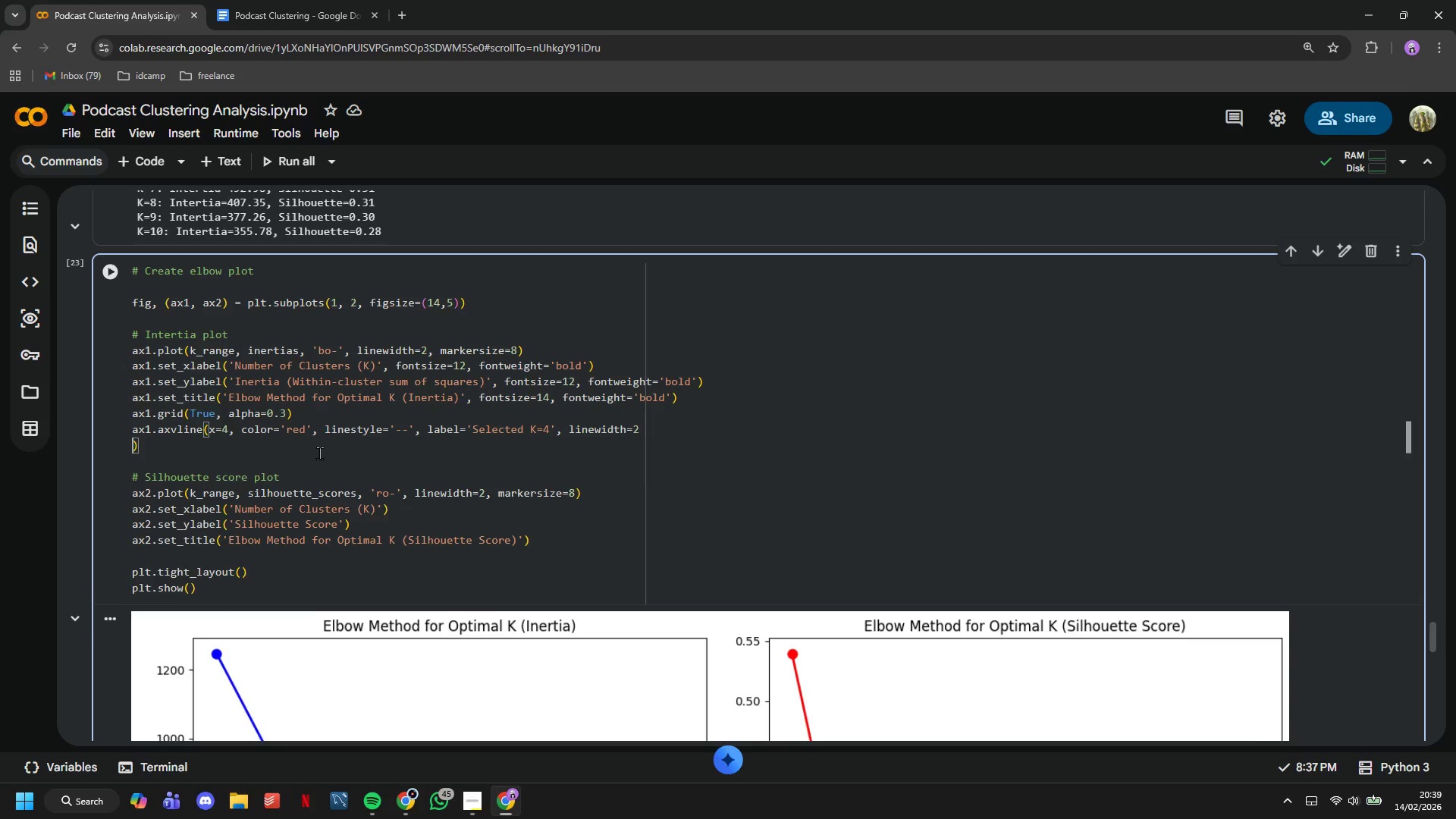 
key(Control+Z)
 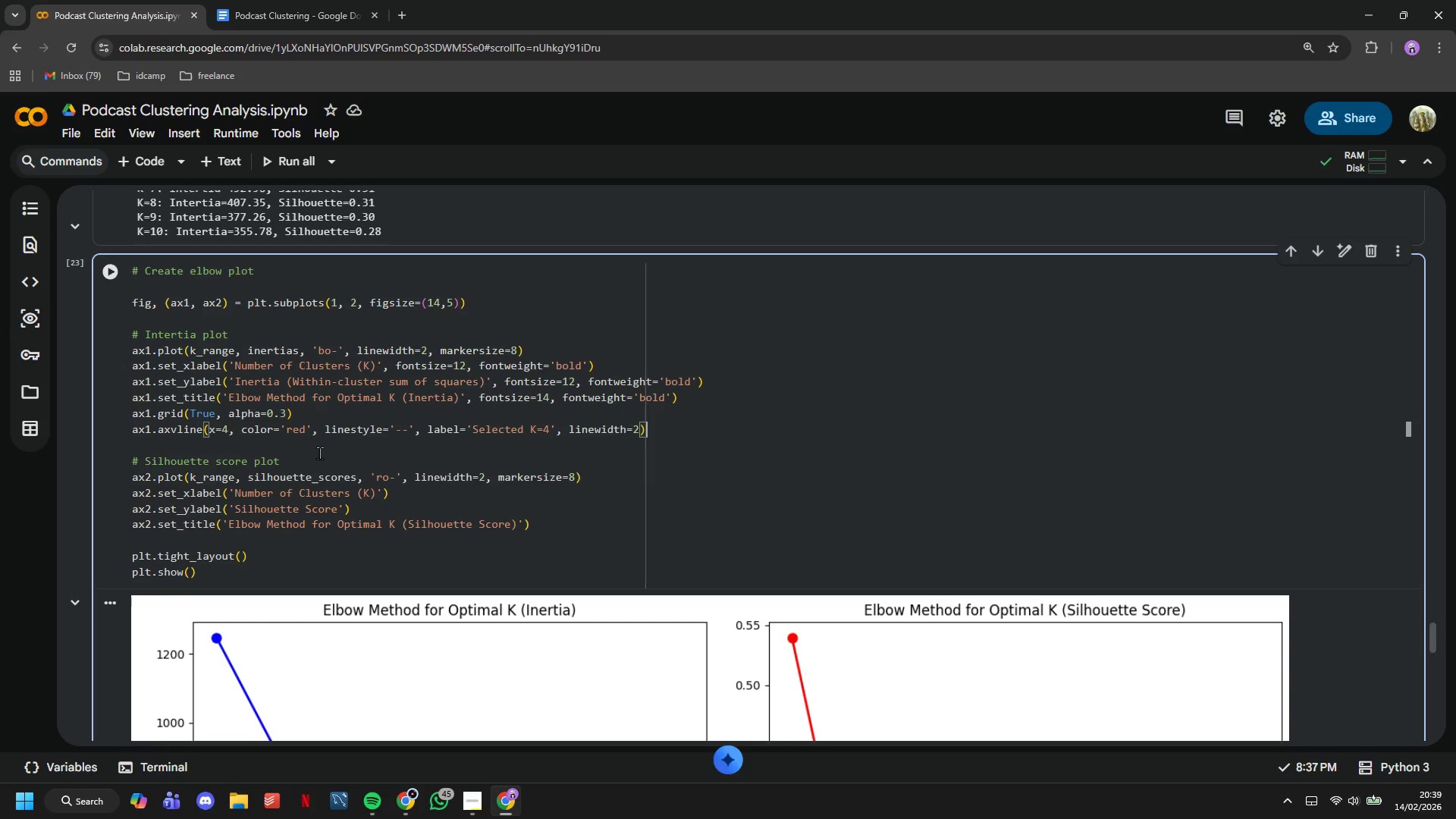 
key(ArrowRight)
 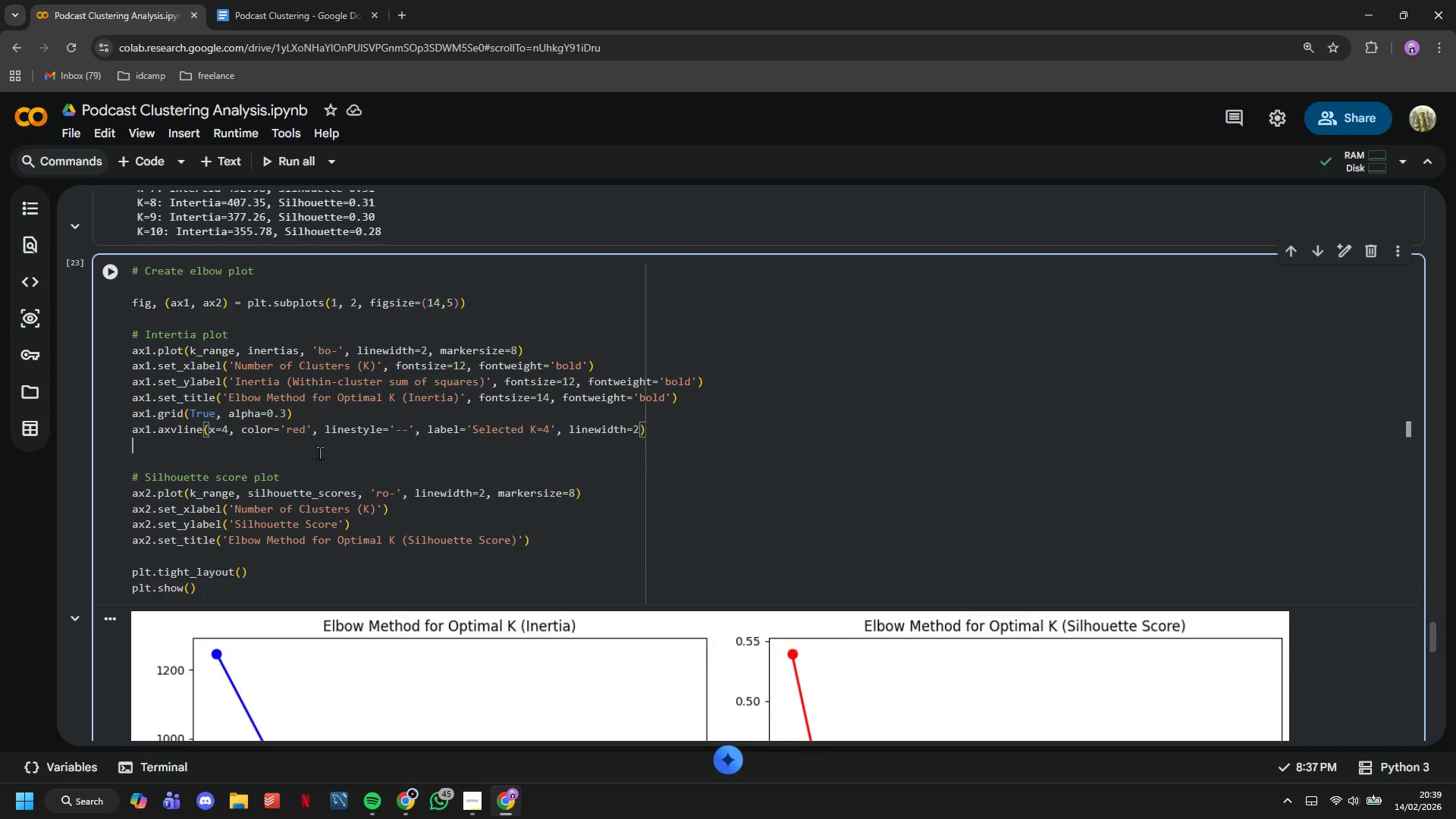 
key(Enter)
 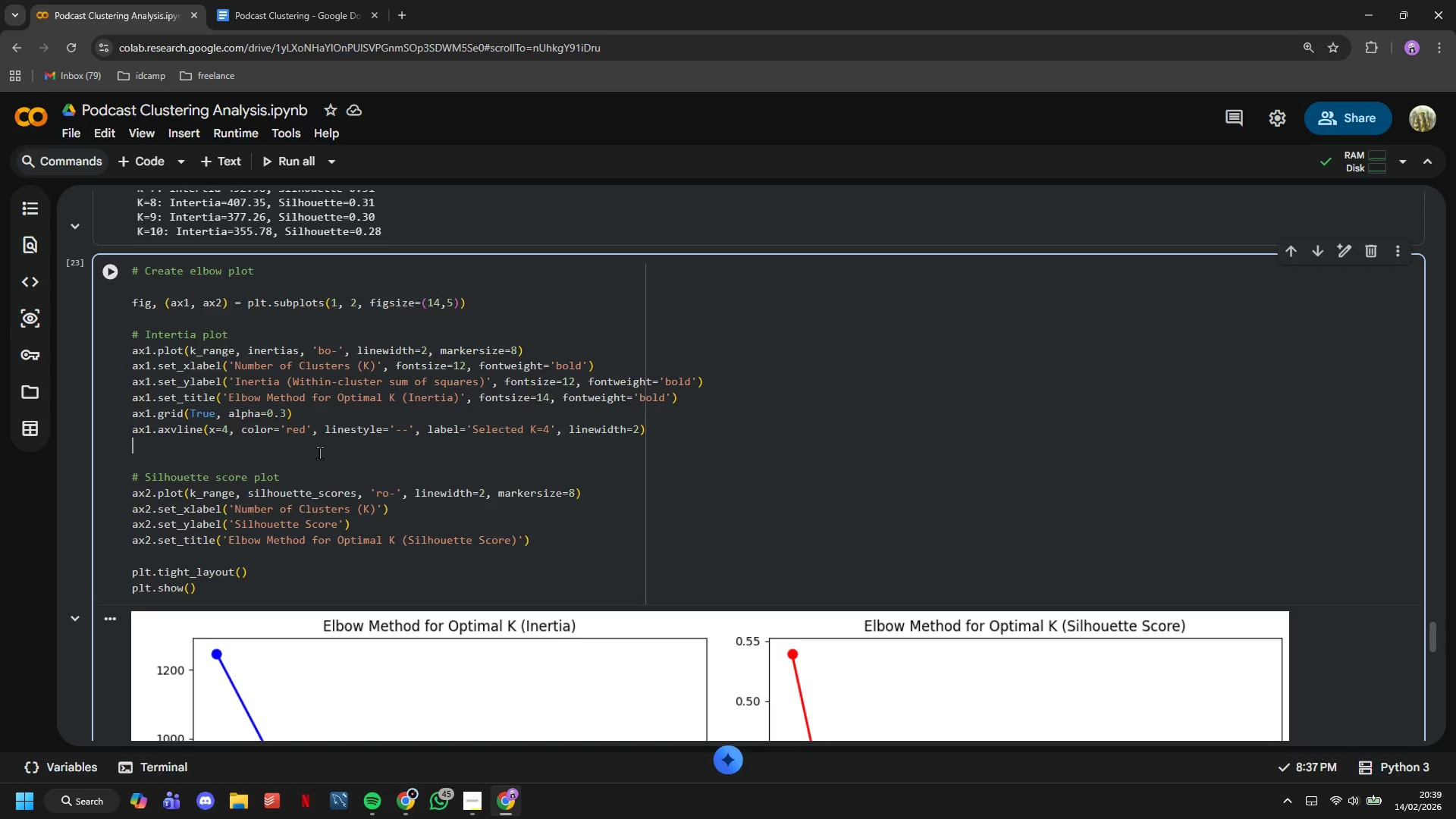 
type(ax1.legend(fontsize=10)
 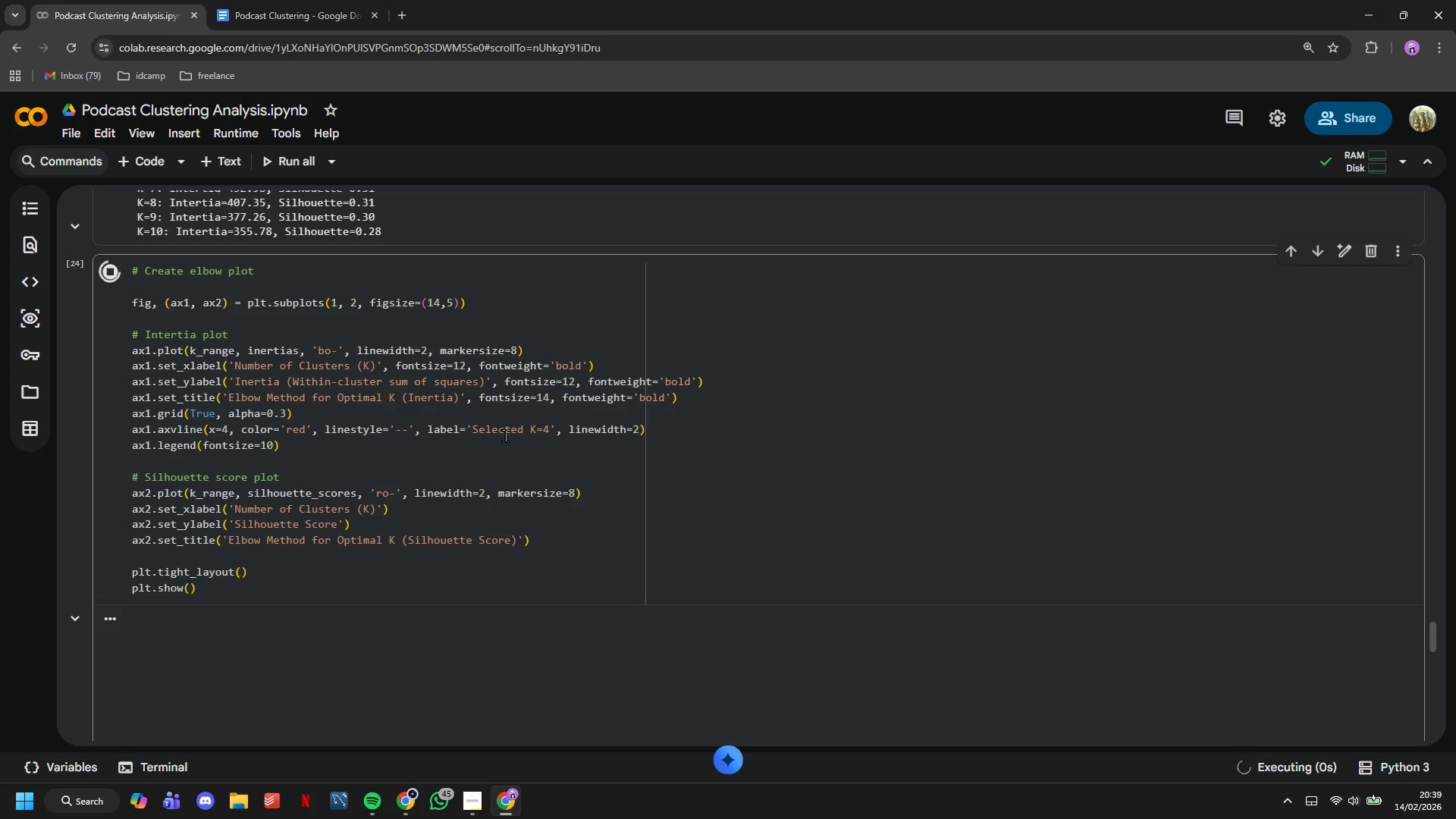 
scroll: coordinate [518, 375], scroll_direction: down, amount: 2.0
 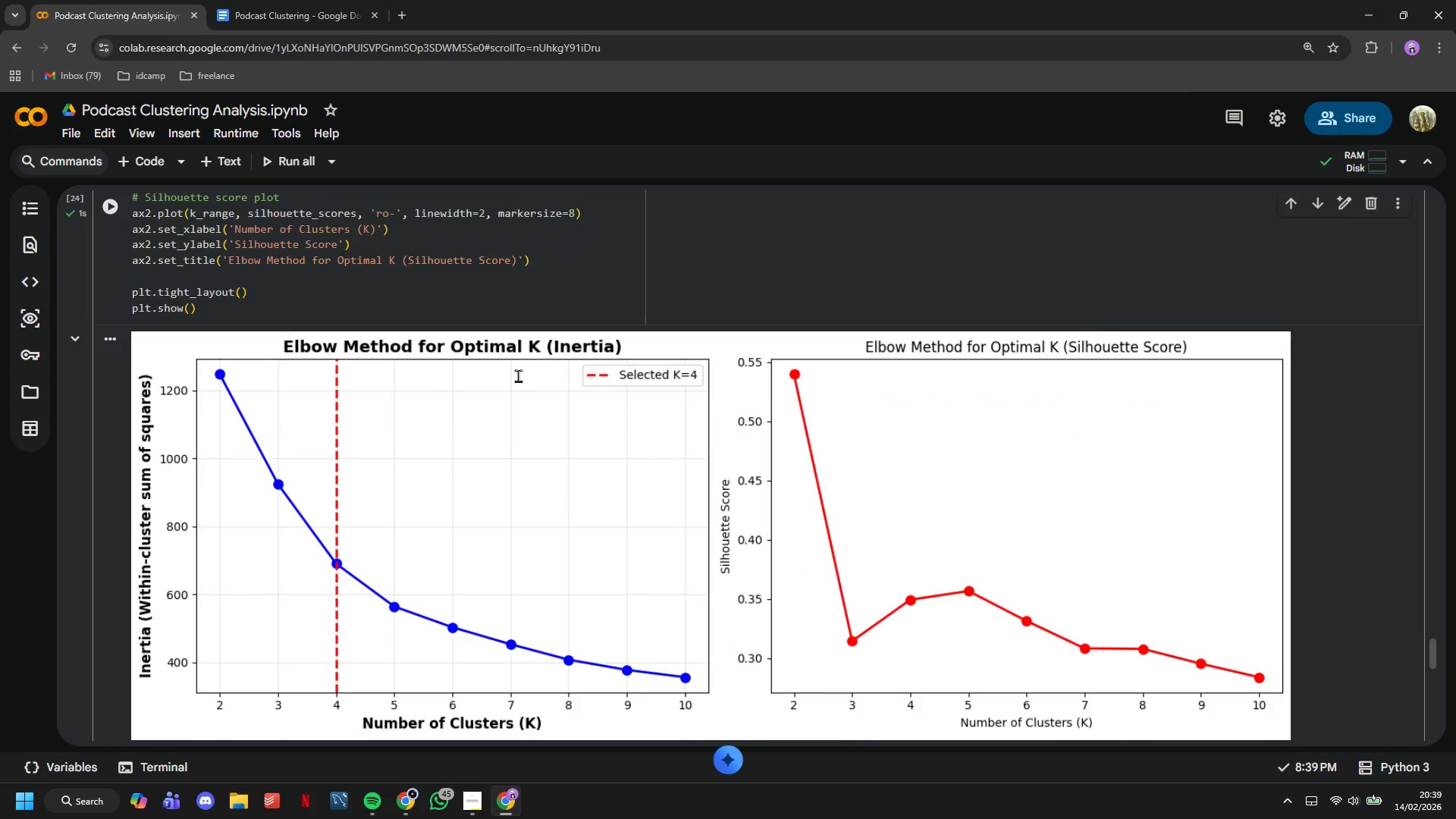 
scroll: coordinate [518, 375], scroll_direction: up, amount: 4.0
 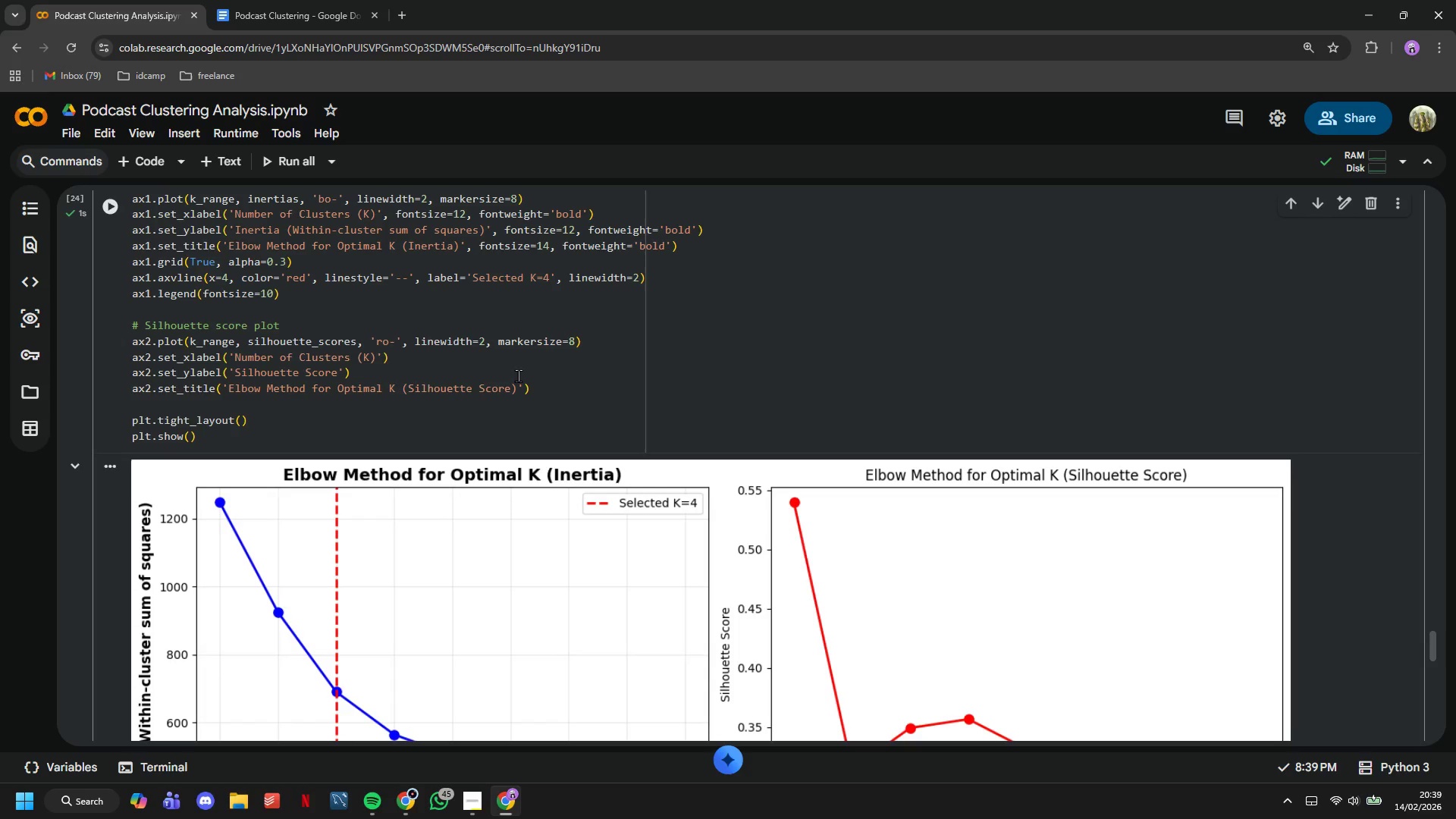 
wait(15.96)
 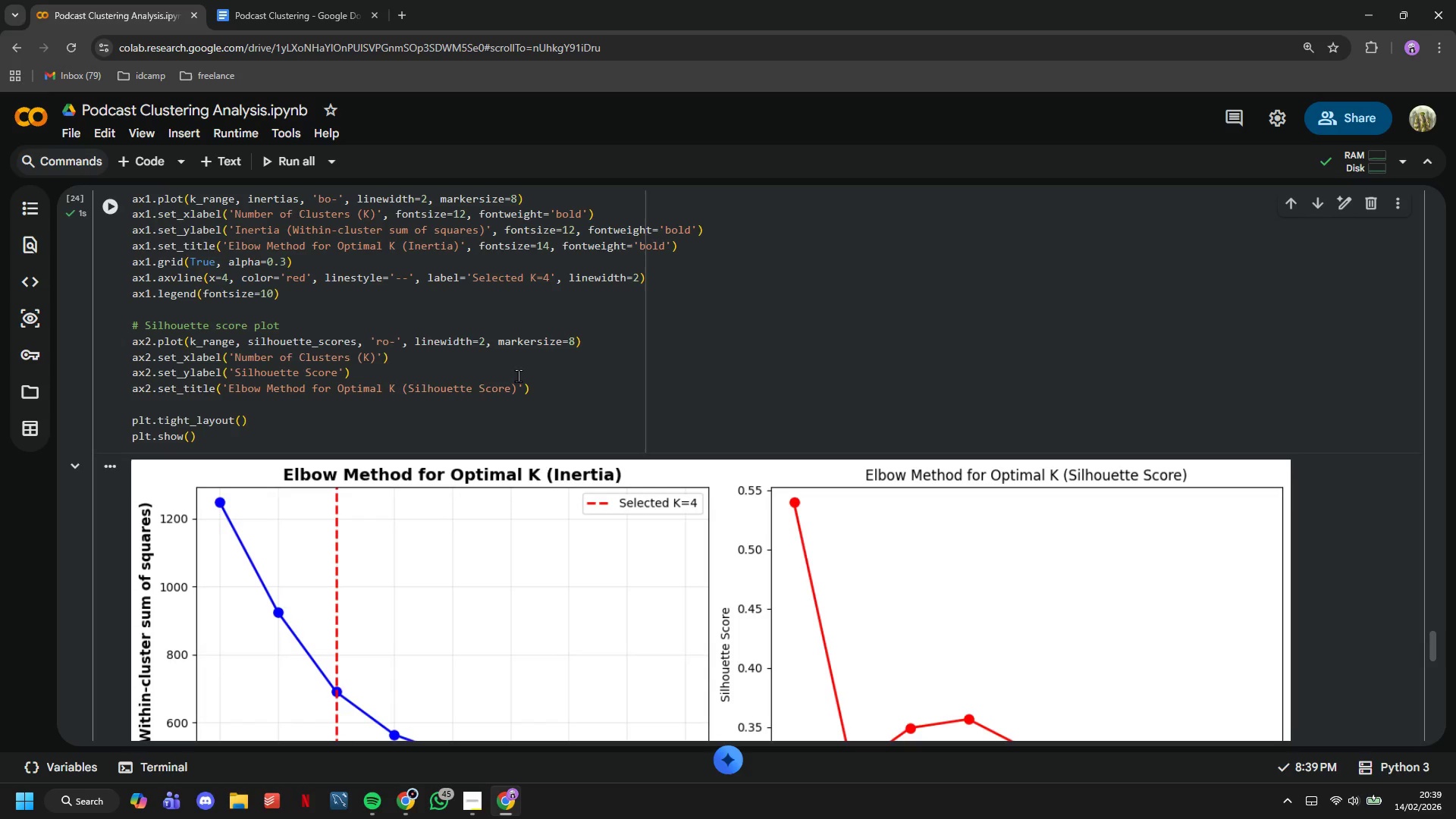 
left_click([350, 349])
 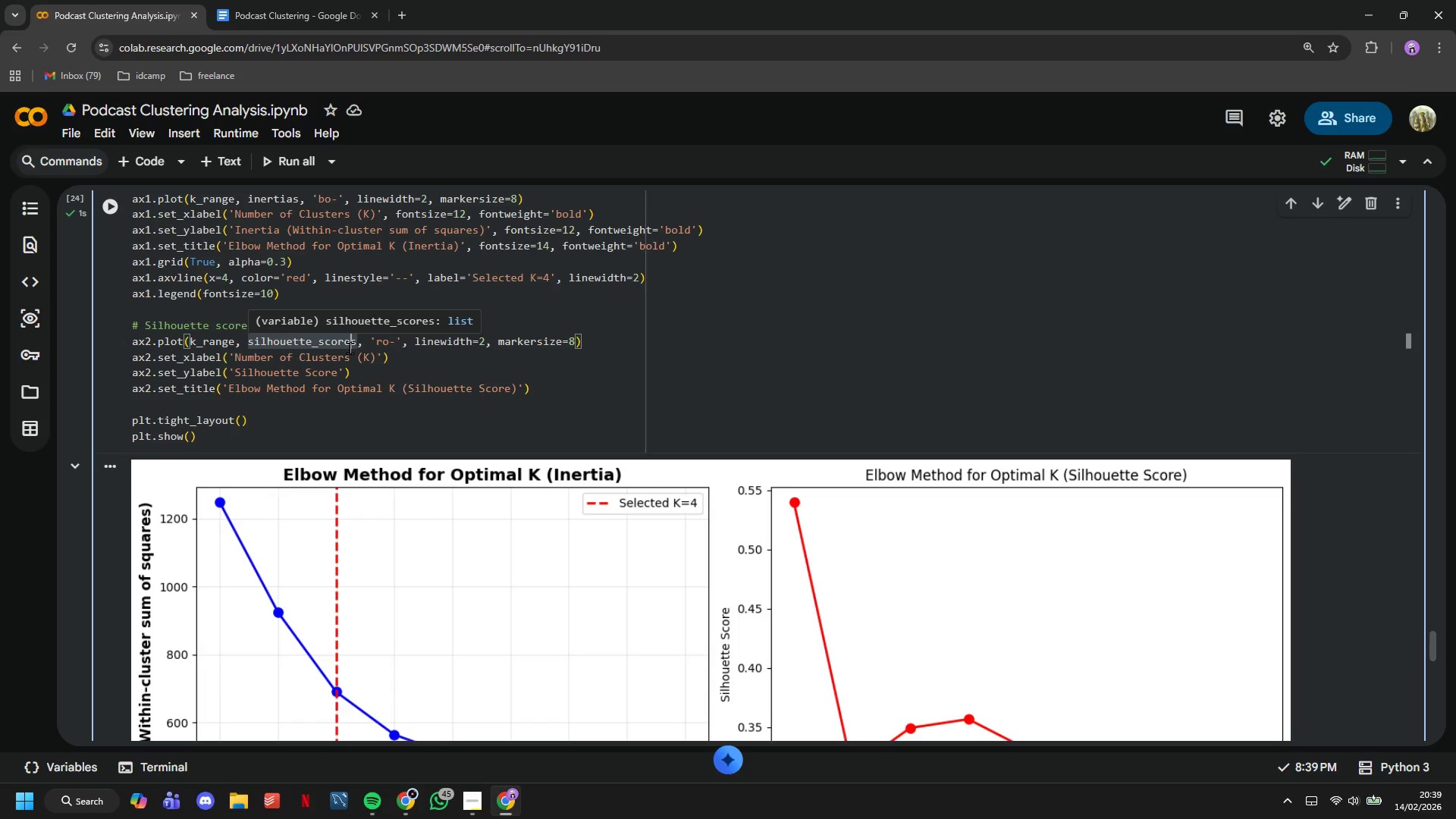 
hold_key(key=ArrowRight, duration=0.67)
 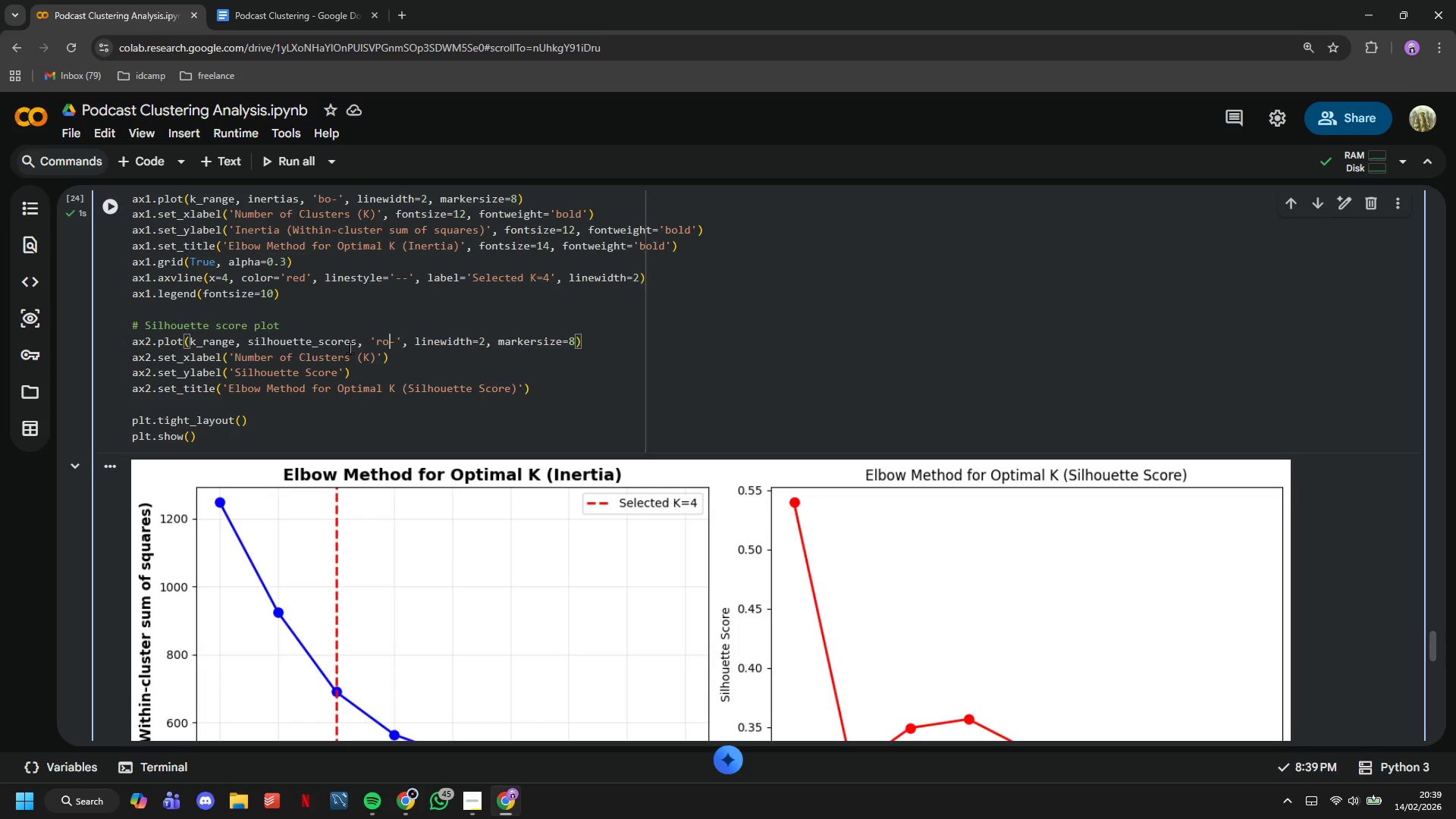 
key(ArrowLeft)
 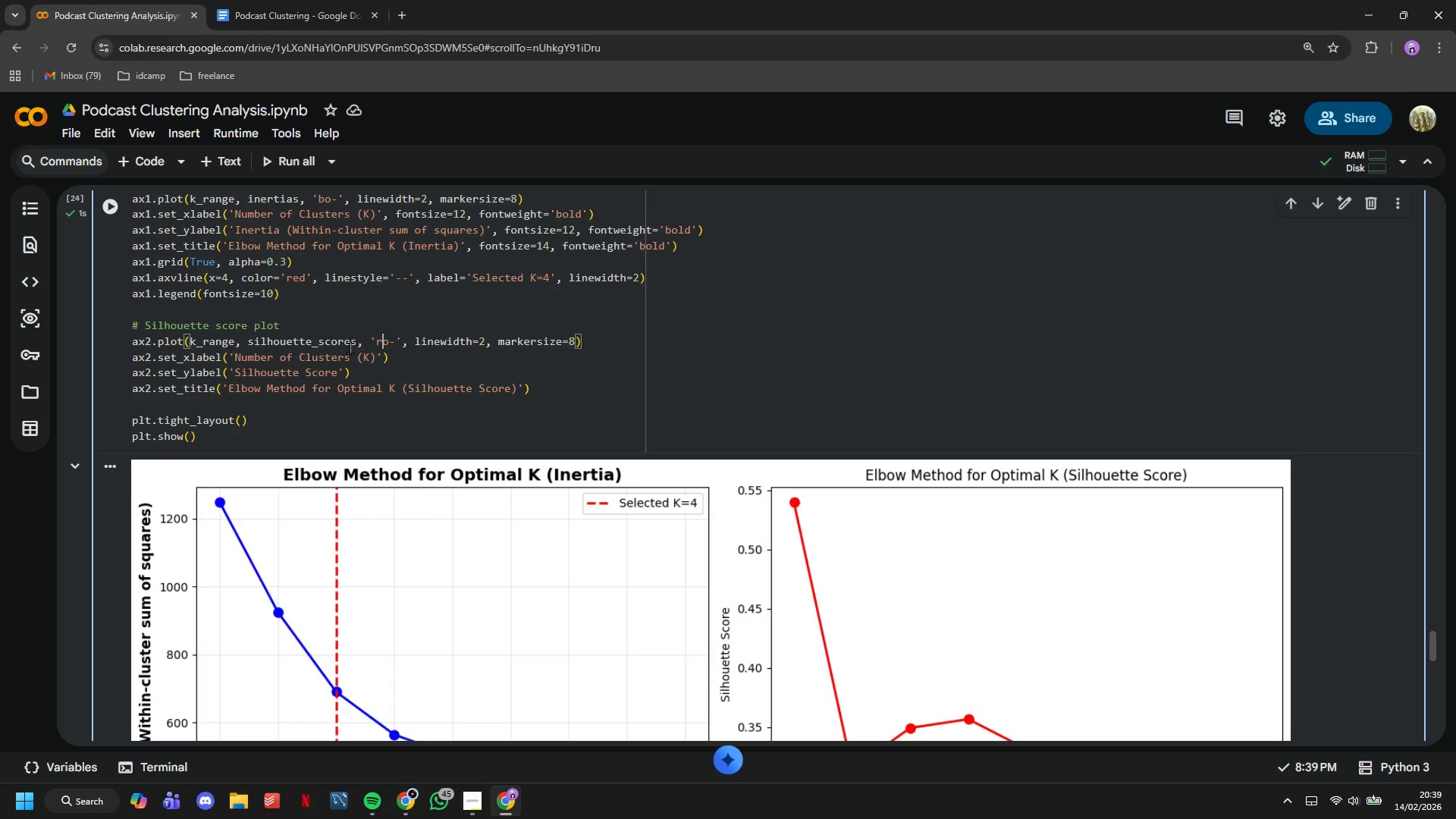 
key(ArrowLeft)
 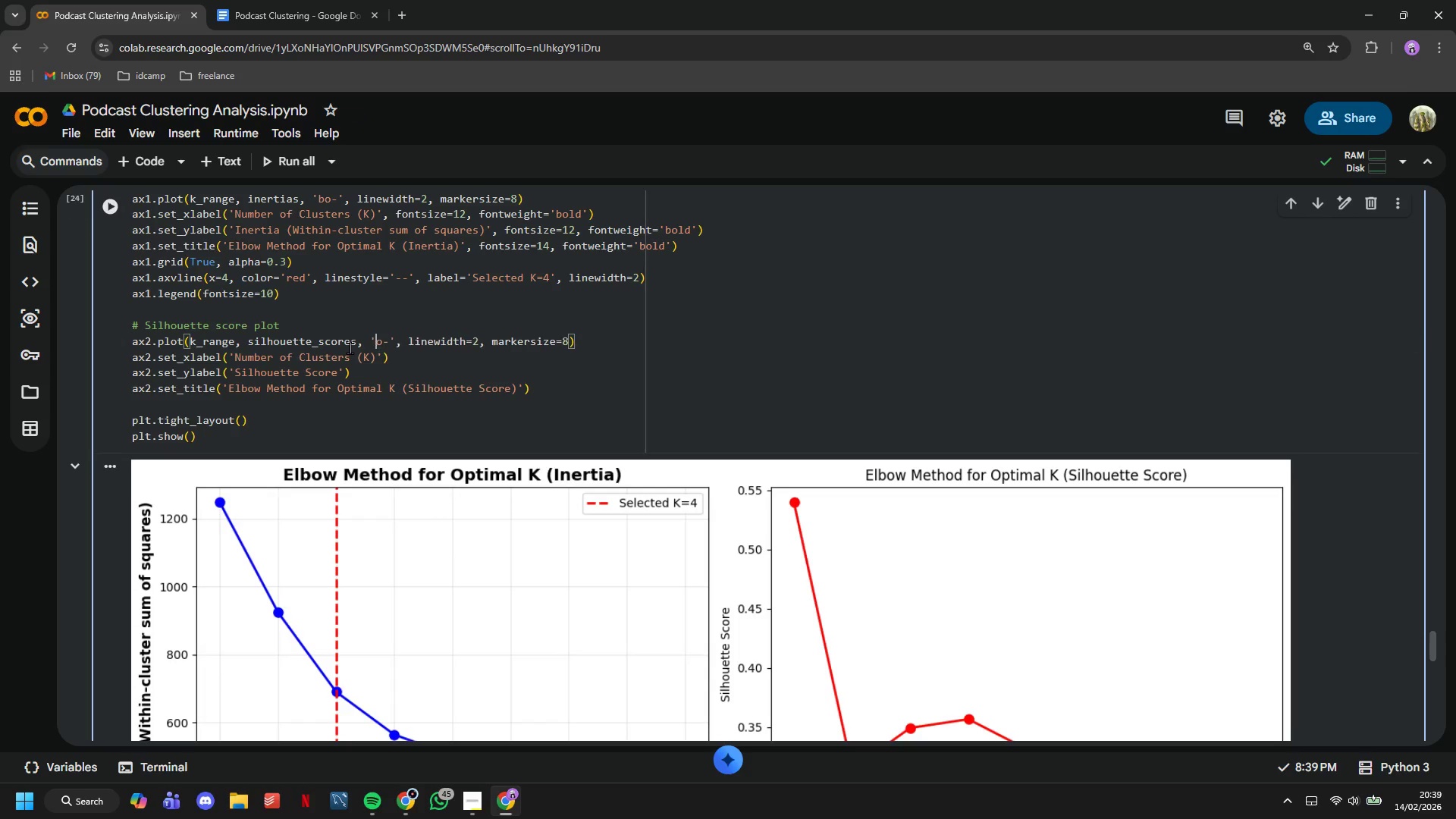 
key(Backspace)
 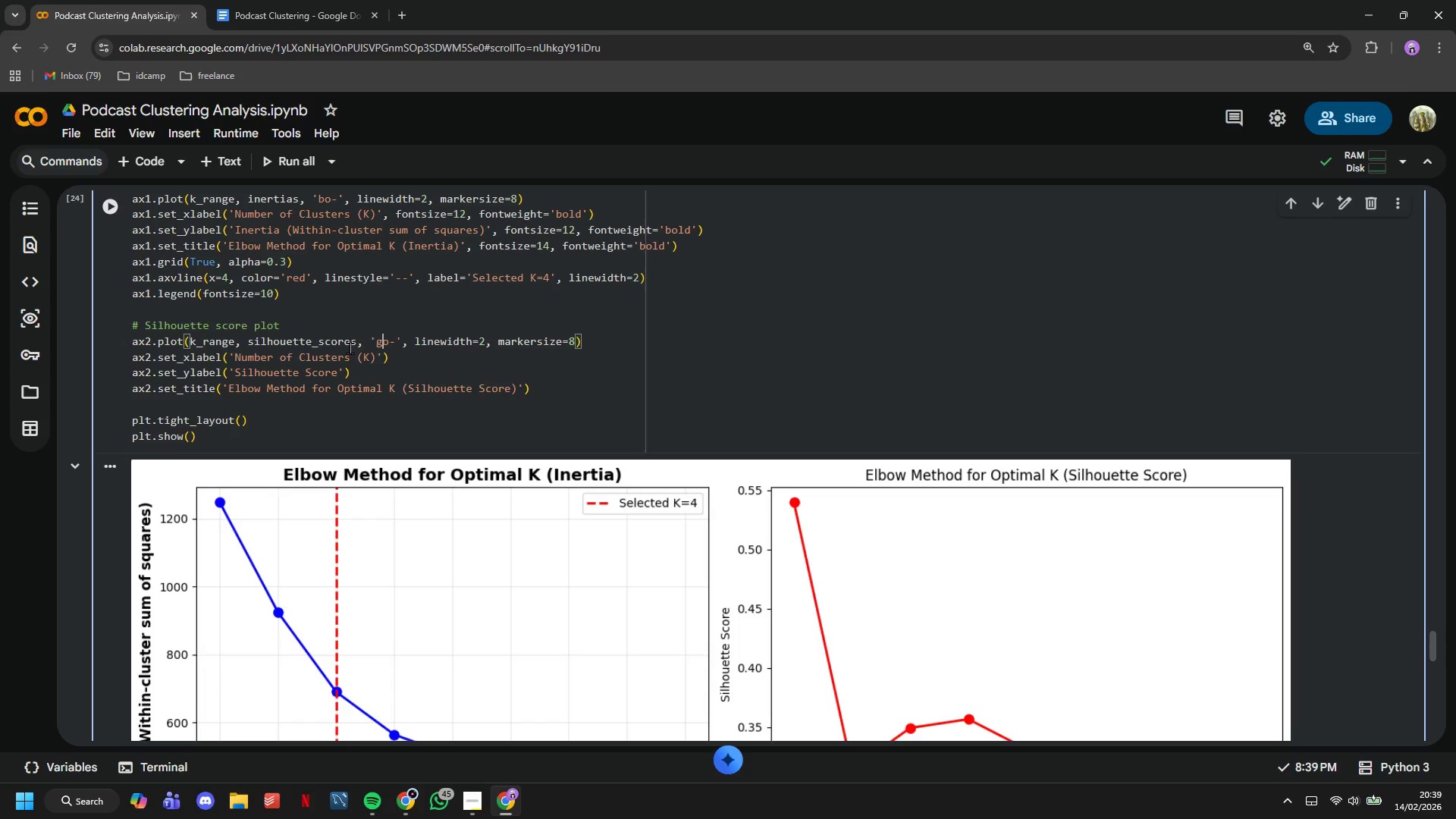 
key(G)
 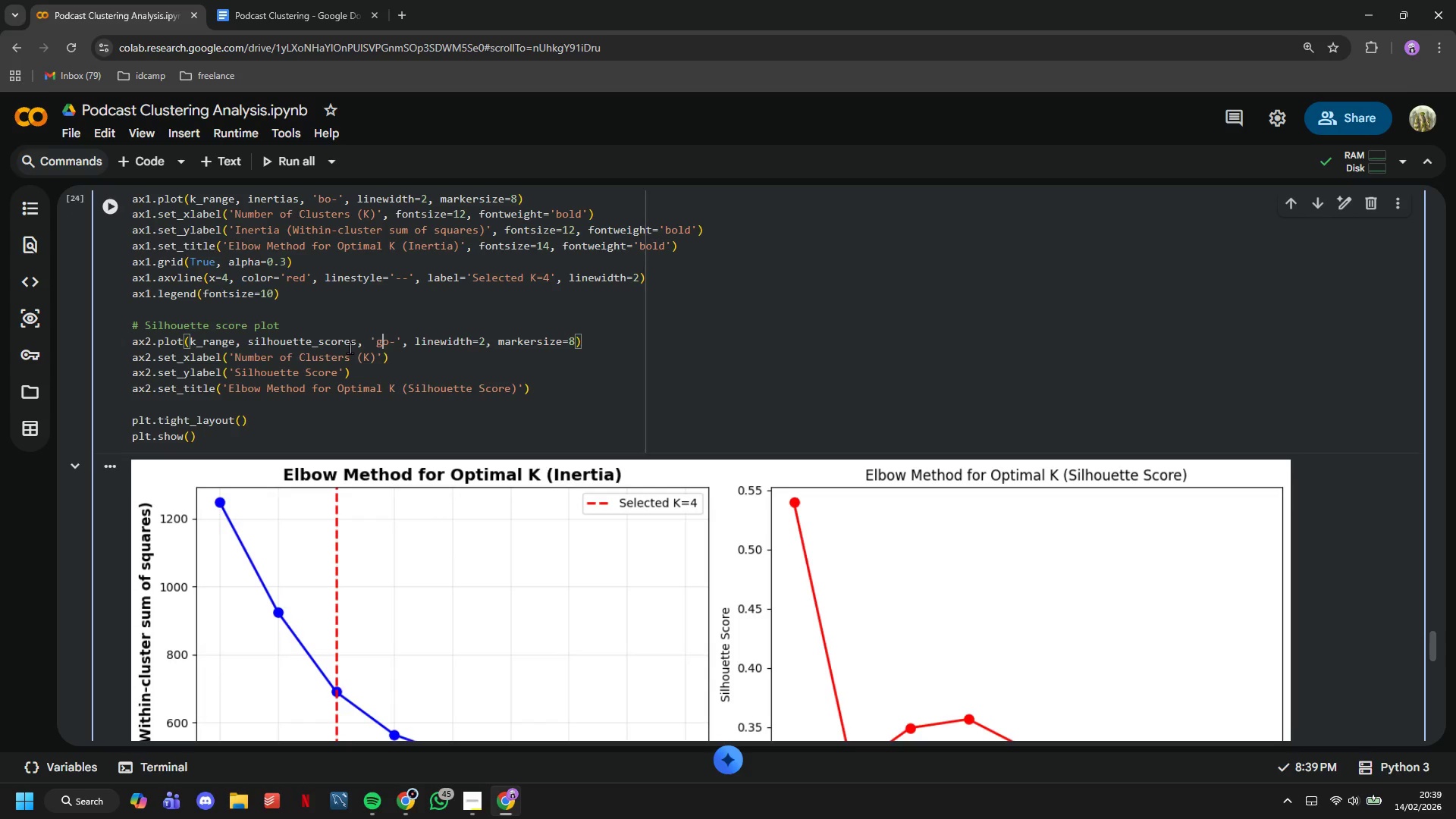 
key(ArrowRight)
 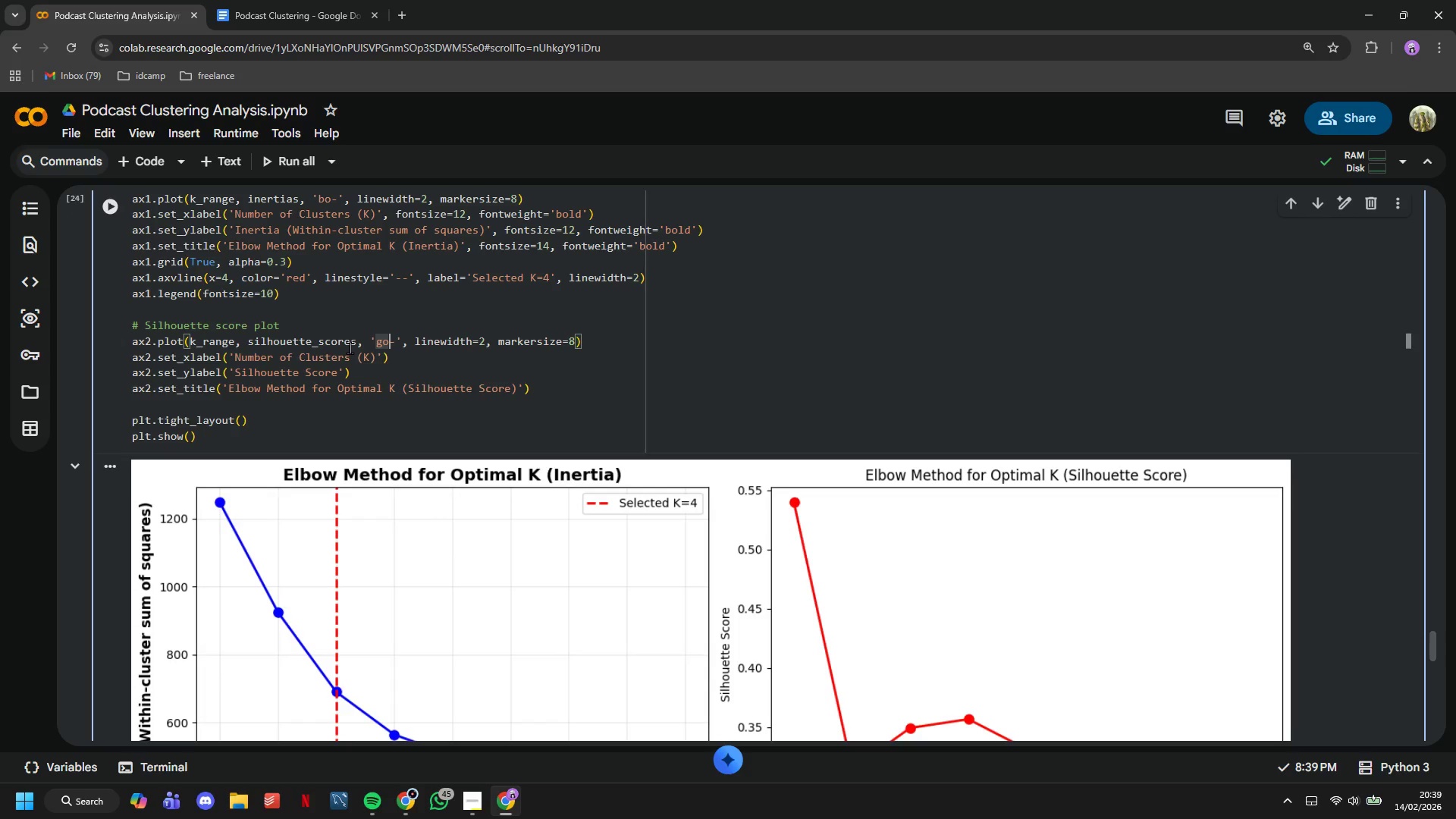 
hold_key(key=ArrowRight, duration=1.09)
 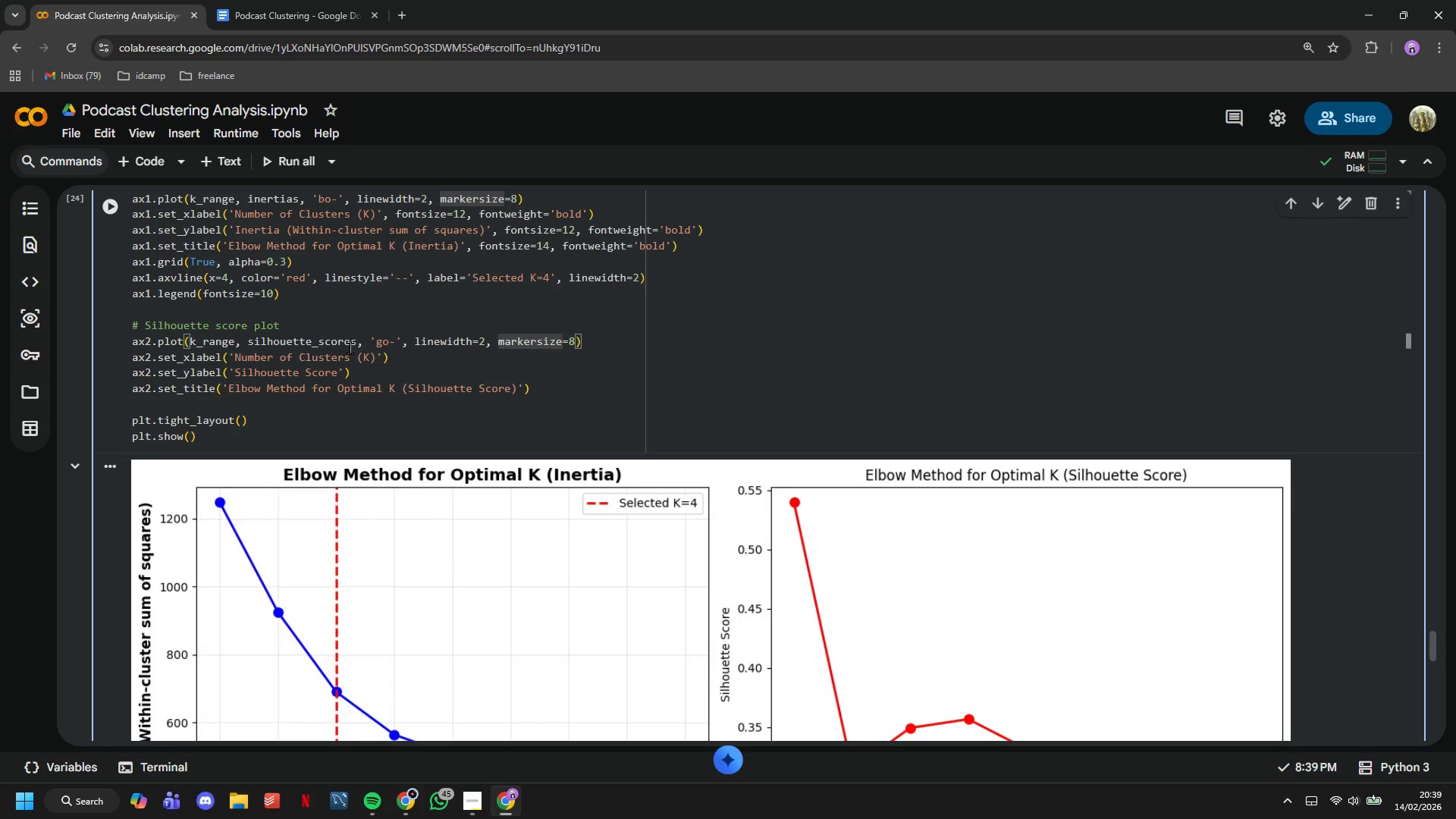 
key(ArrowDown)
 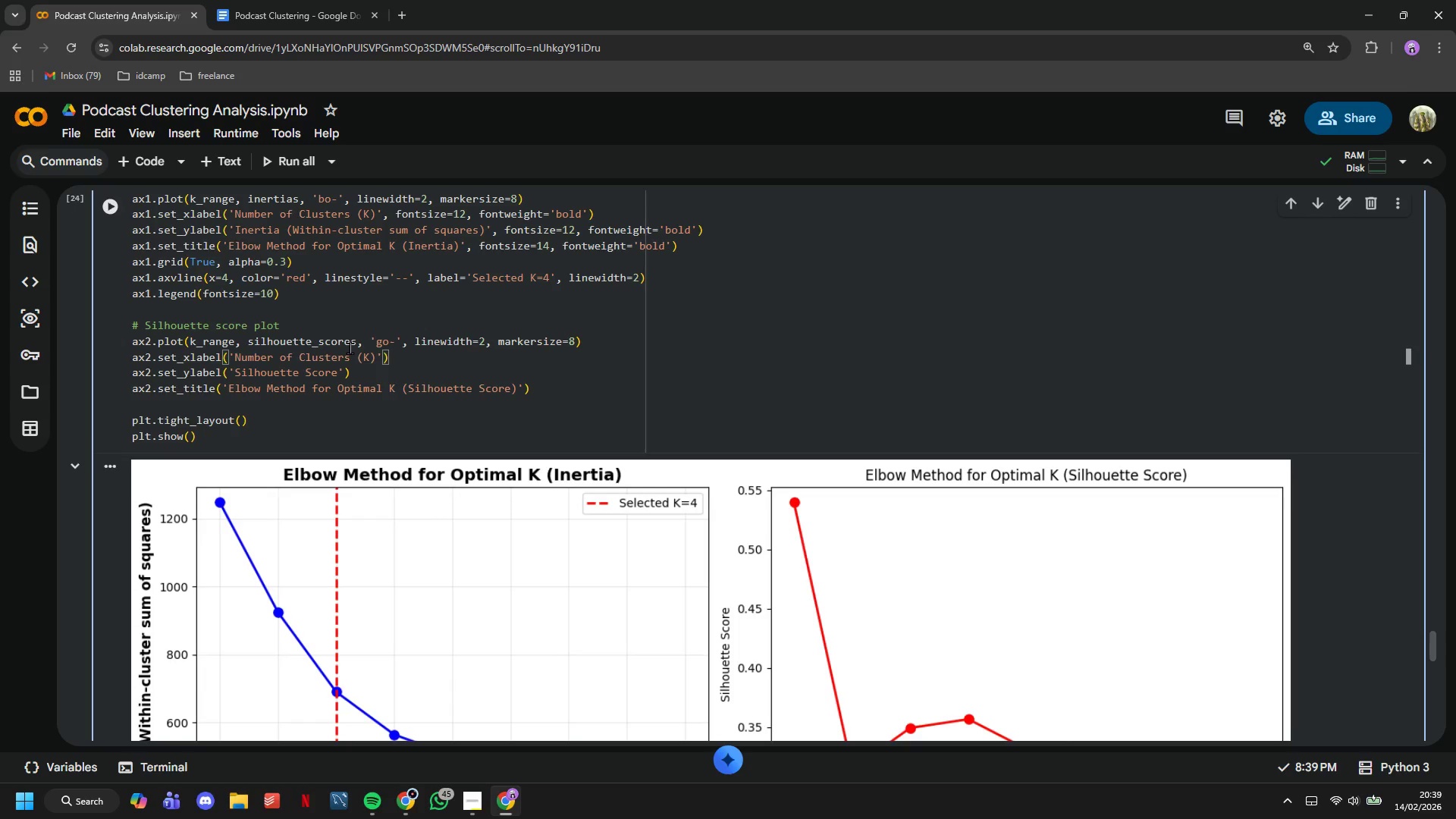 
key(ArrowLeft)
 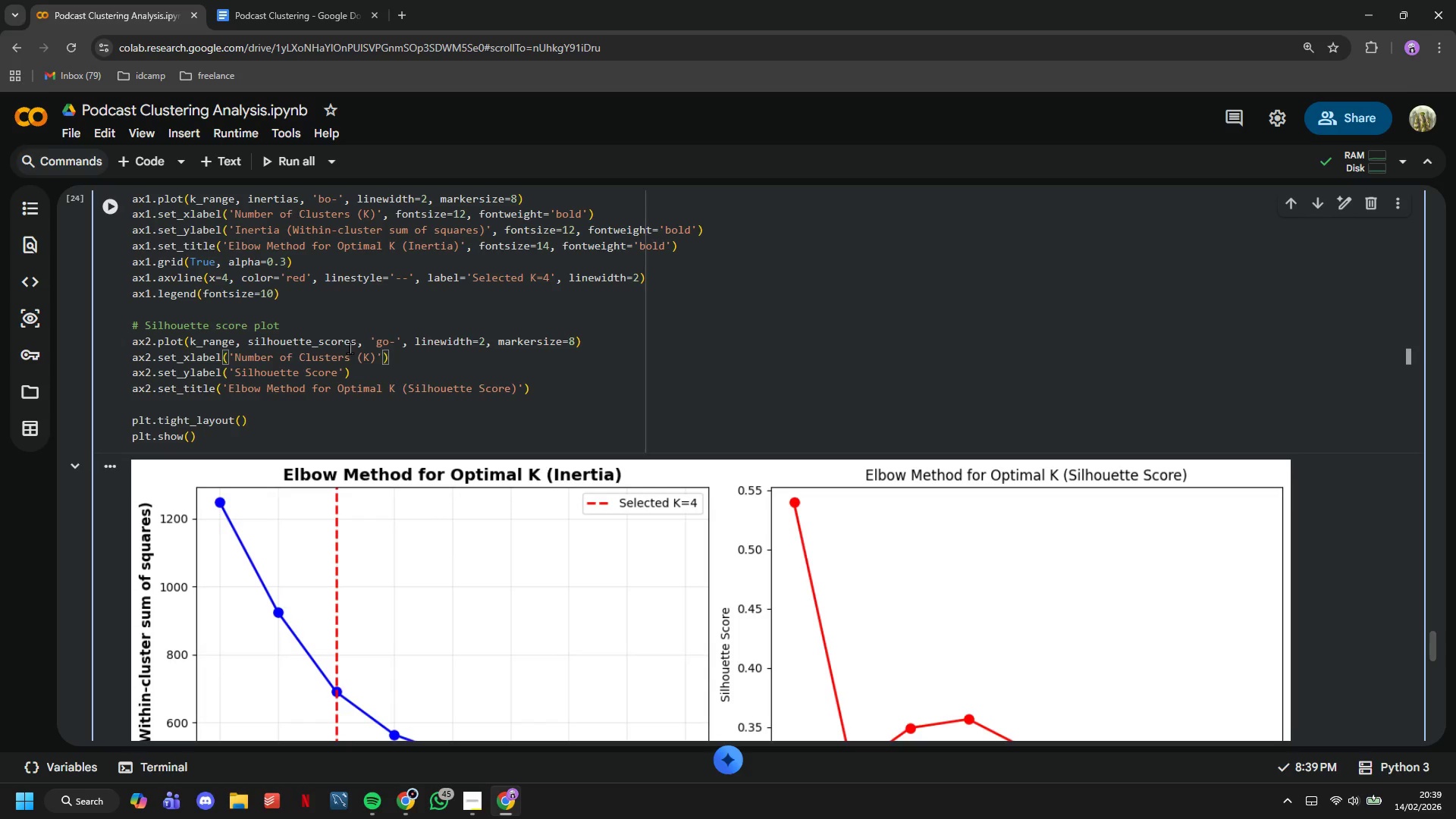 
type(, fontsize=12, fontweight='bold)
 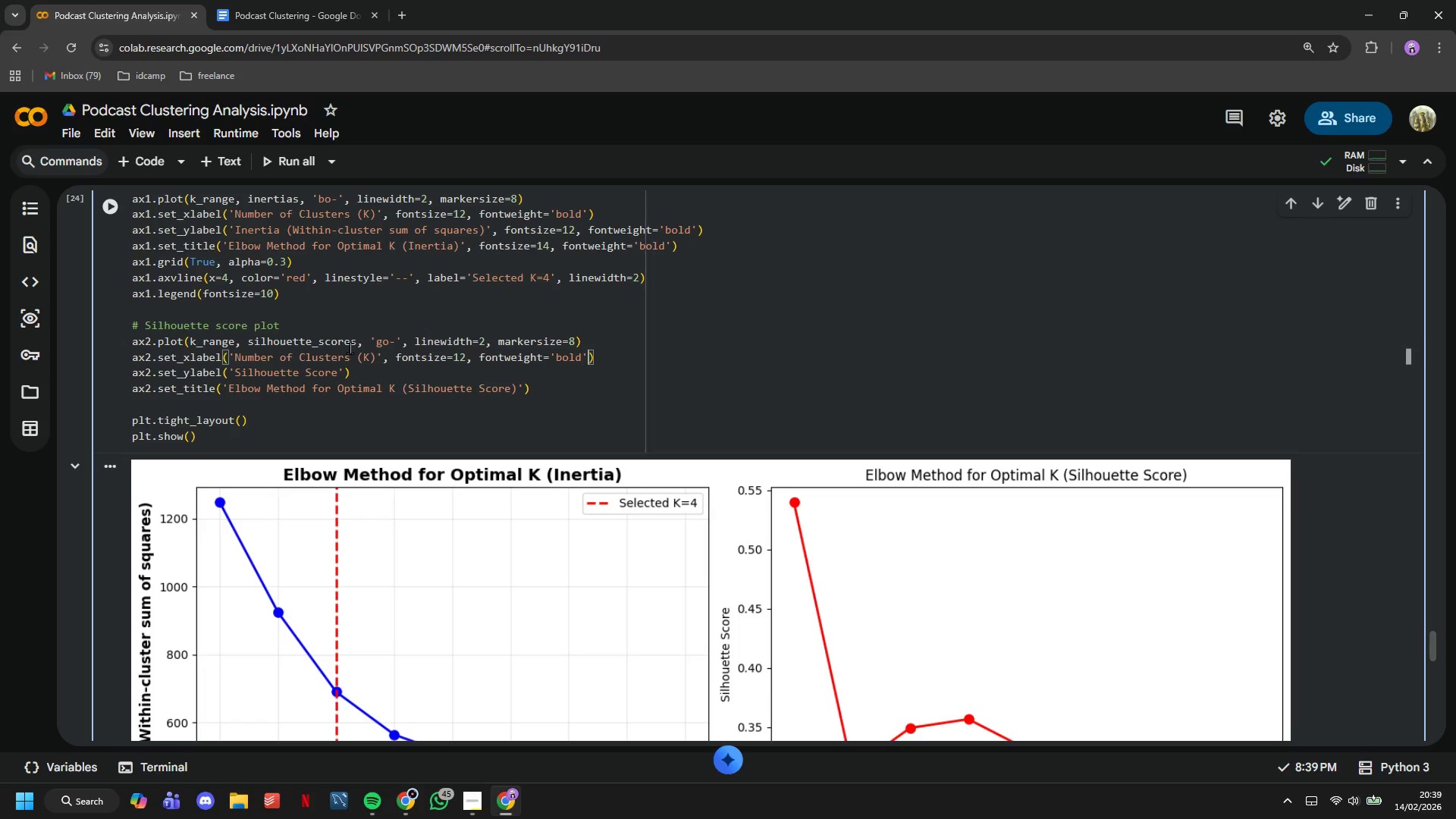 
key(ArrowRight)
 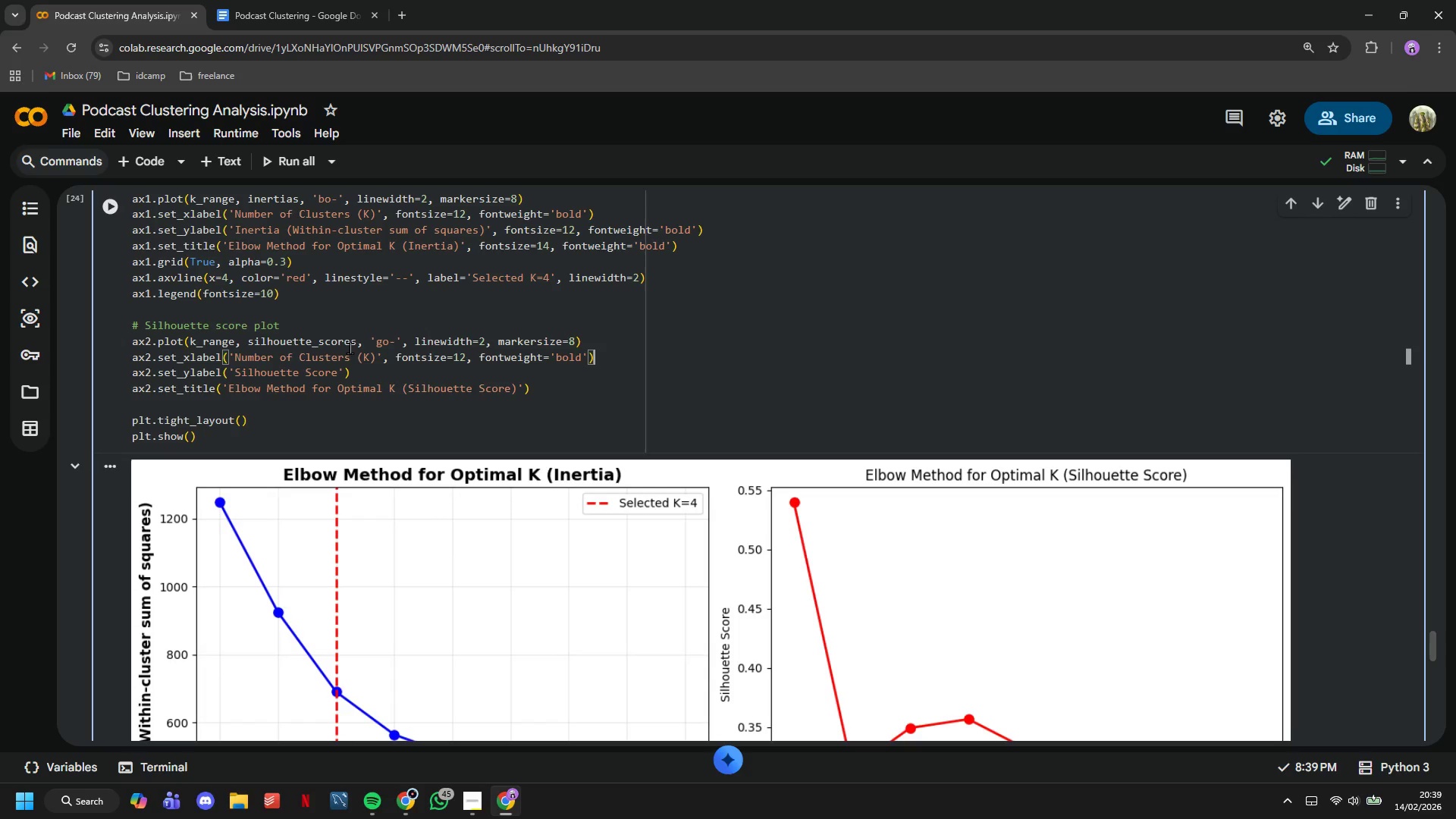 
key(ArrowRight)
 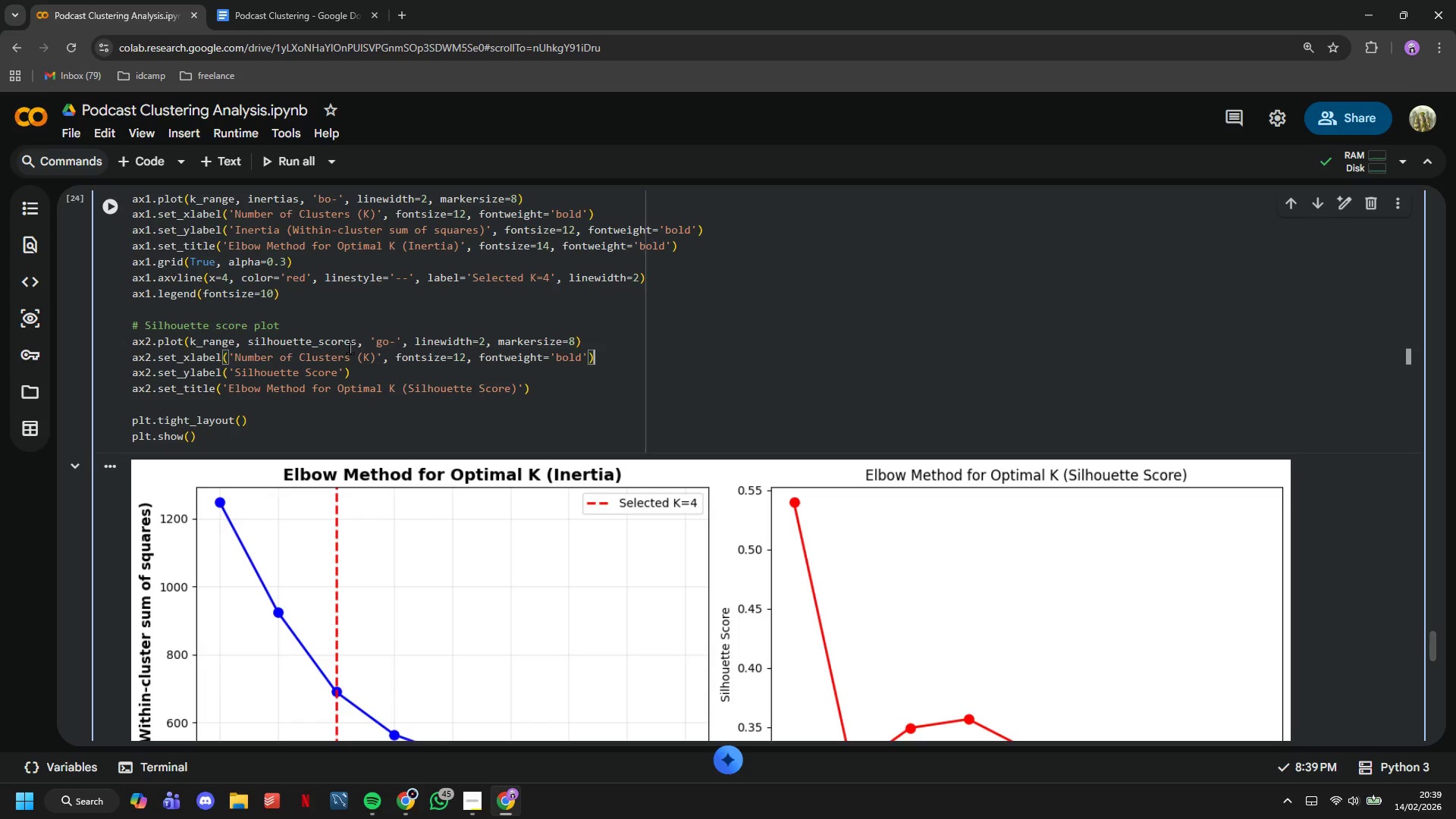 
key(ArrowRight)
 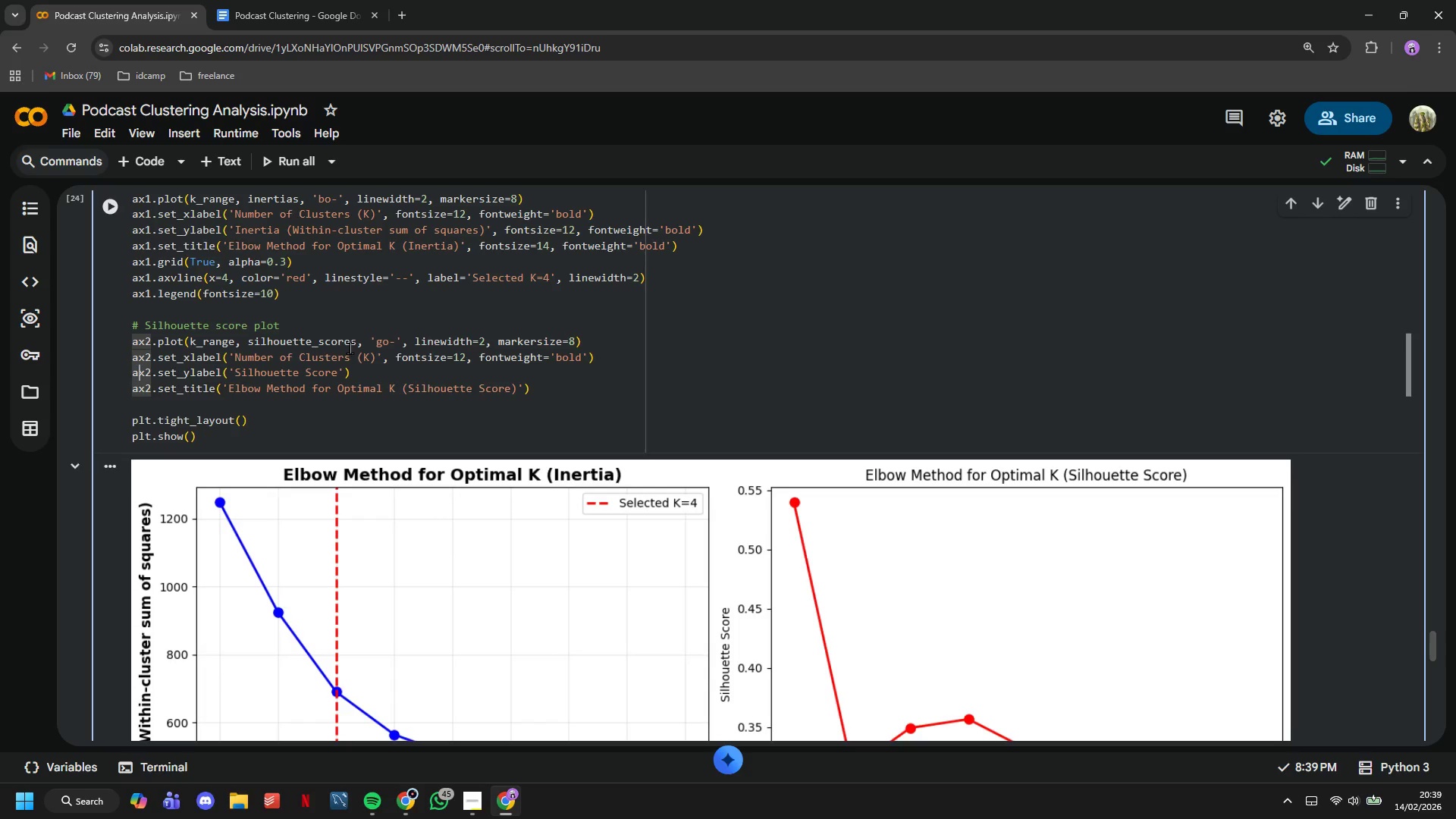 
hold_key(key=ArrowRight, duration=0.64)
 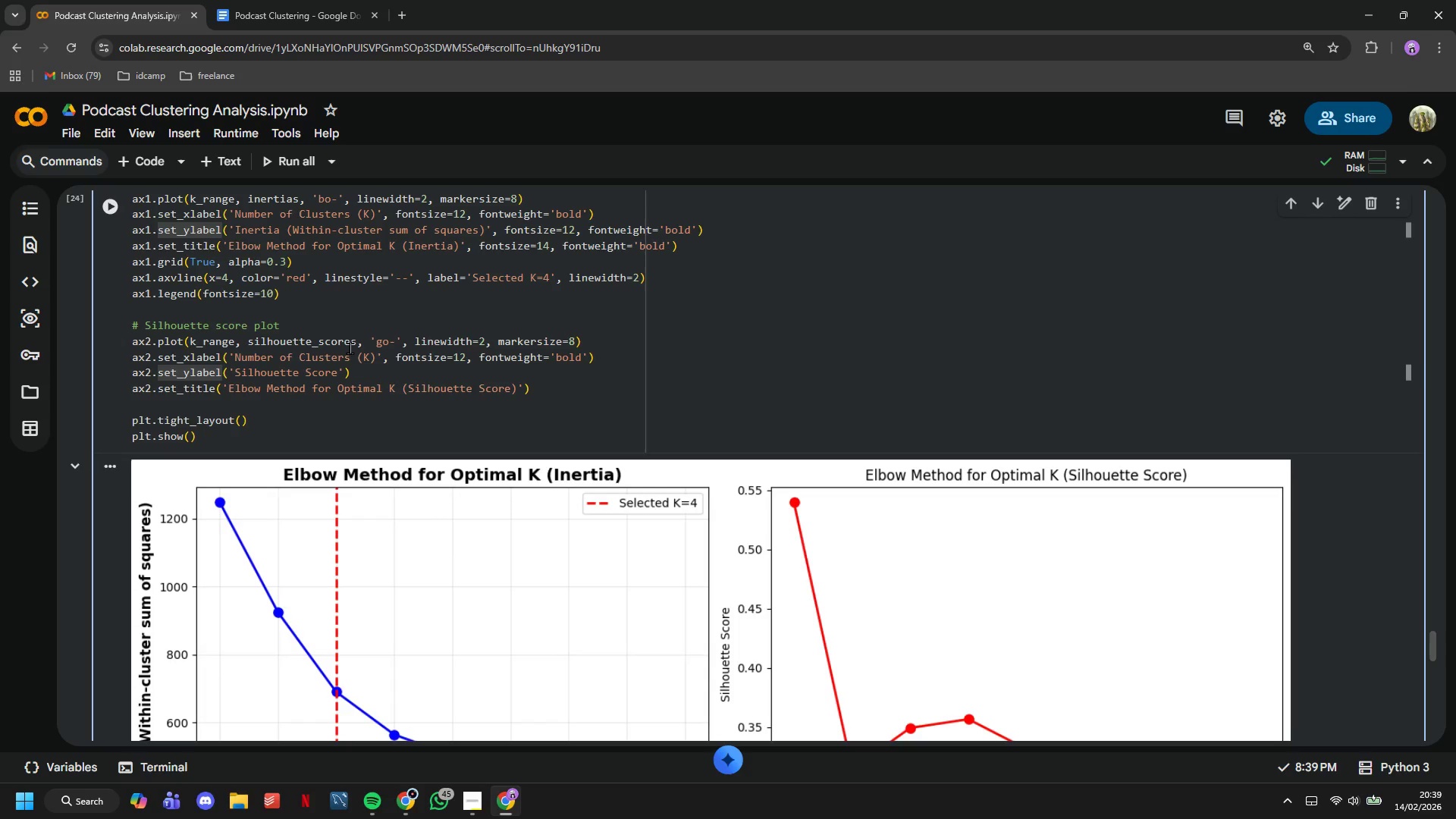 
hold_key(key=ArrowRight, duration=1.25)
 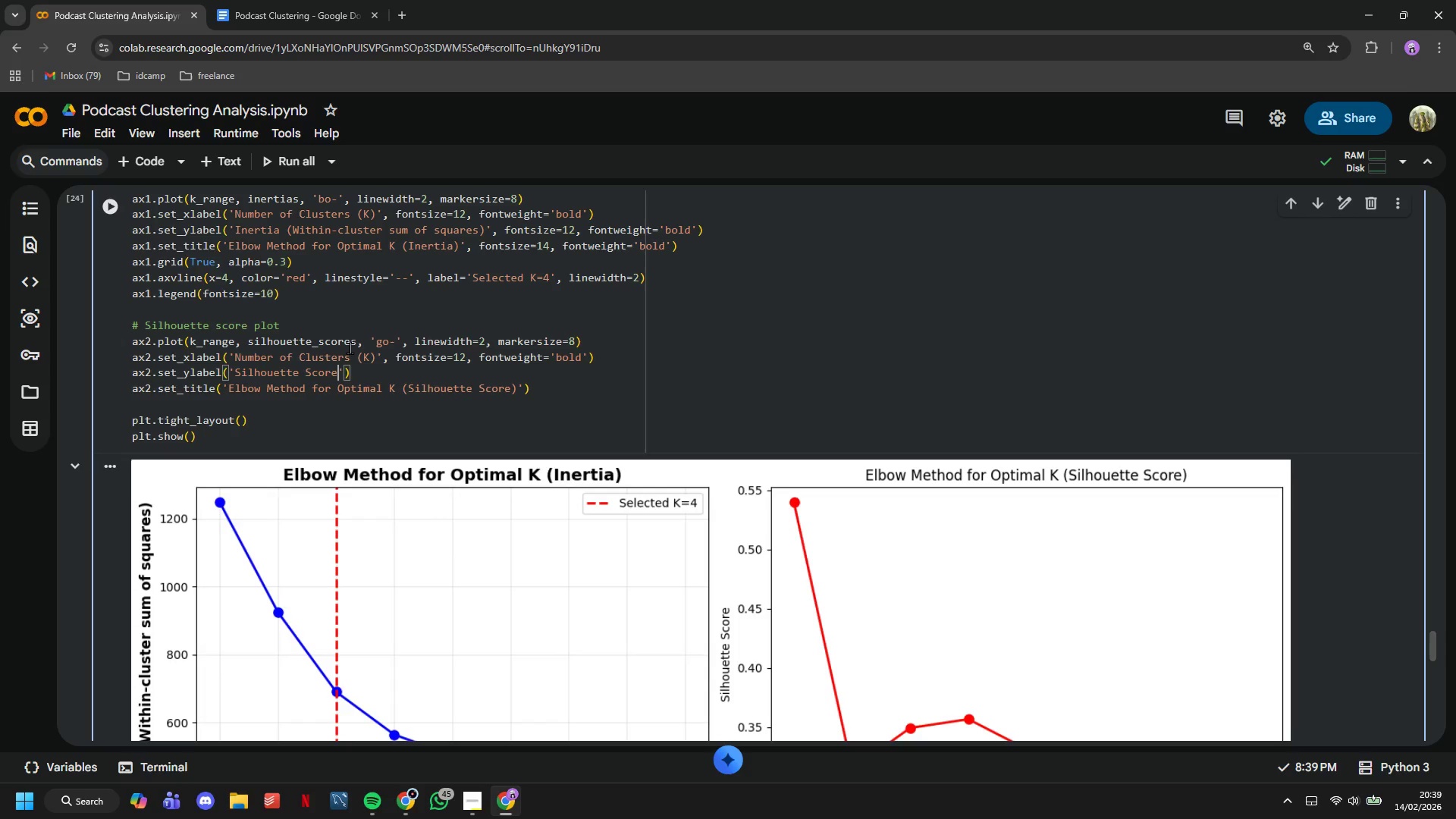 
key(ArrowRight)
 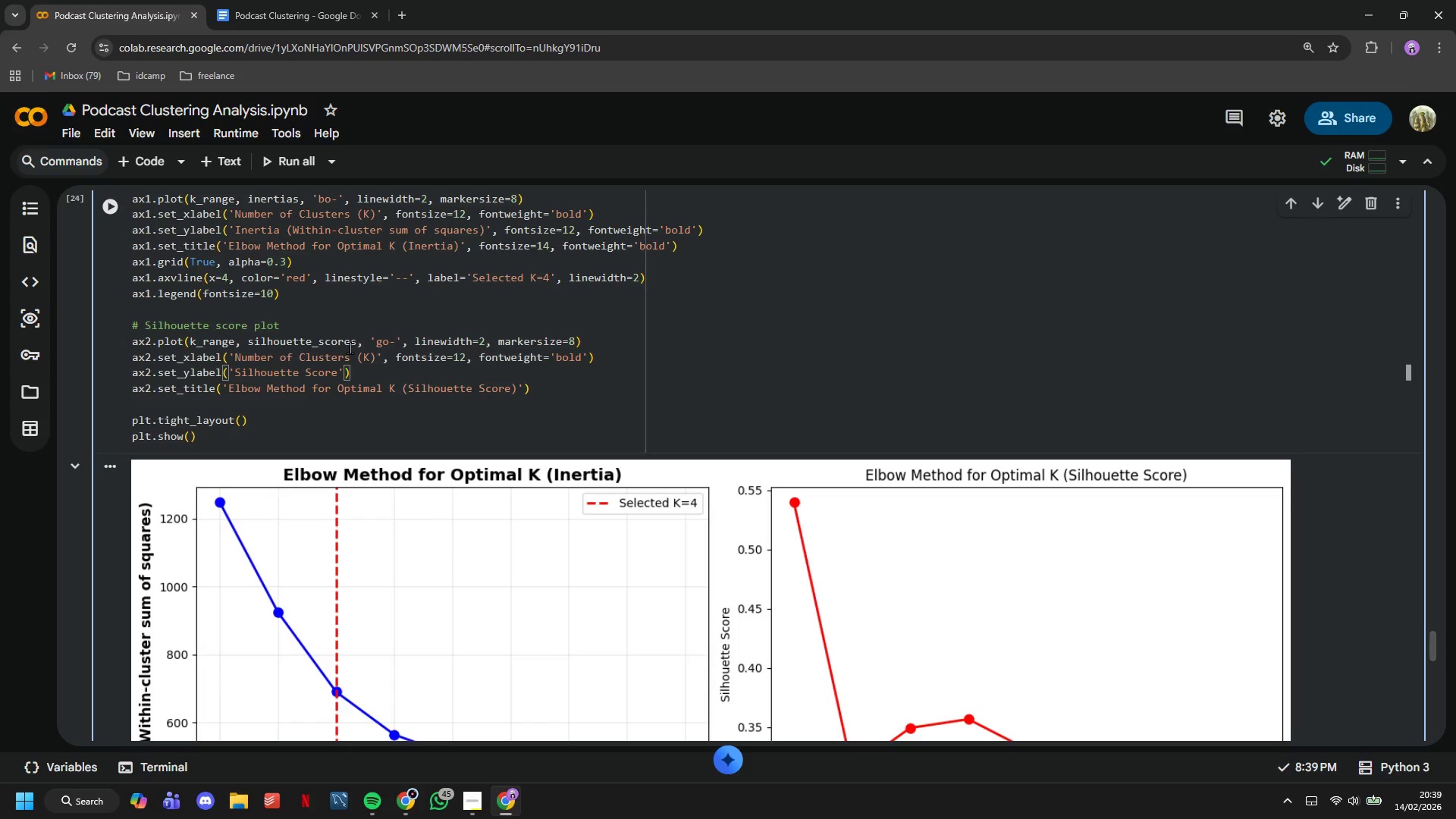 
type(, fontsize=12, fontweight='bold)
 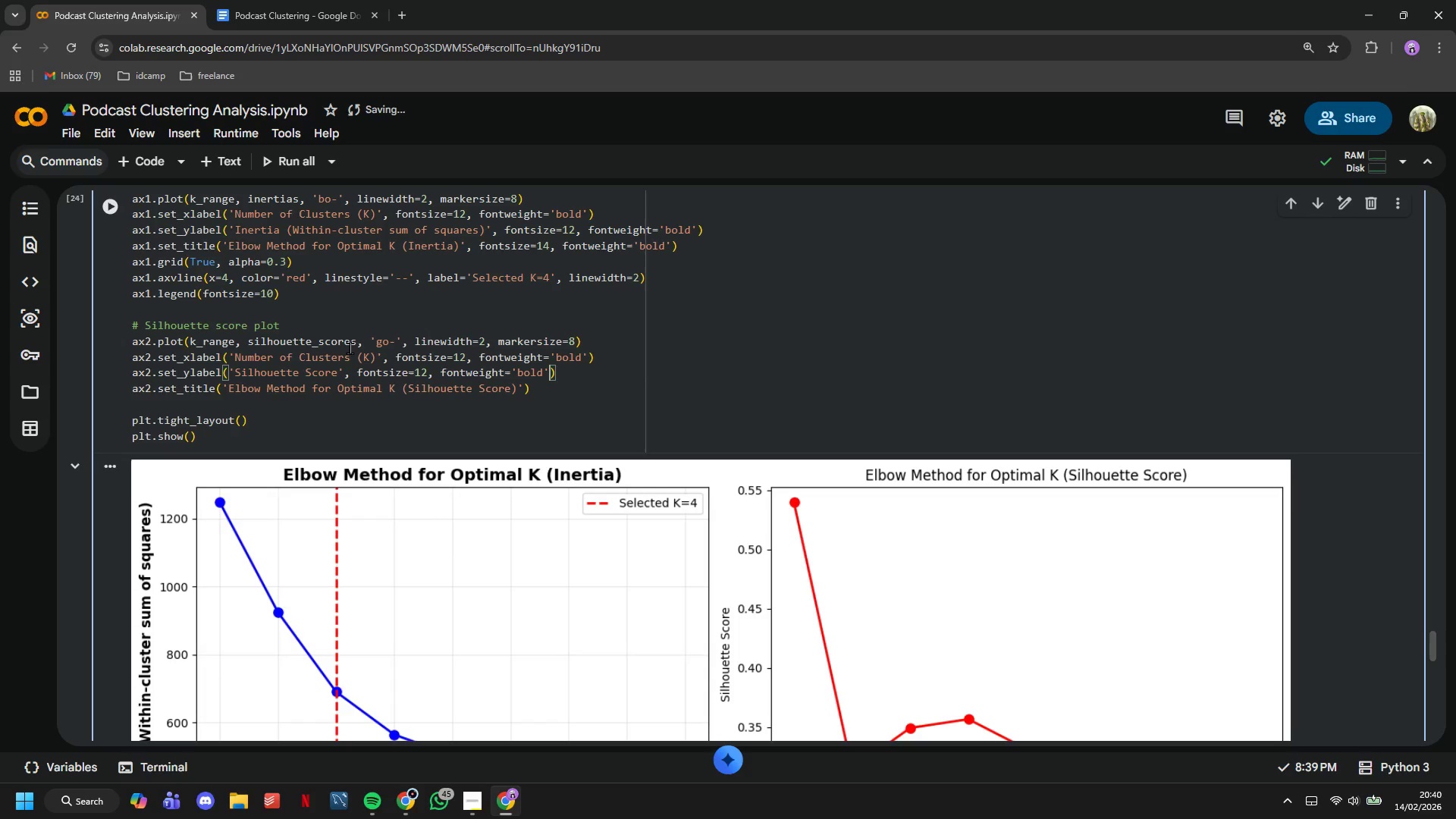 
key(ArrowRight)
 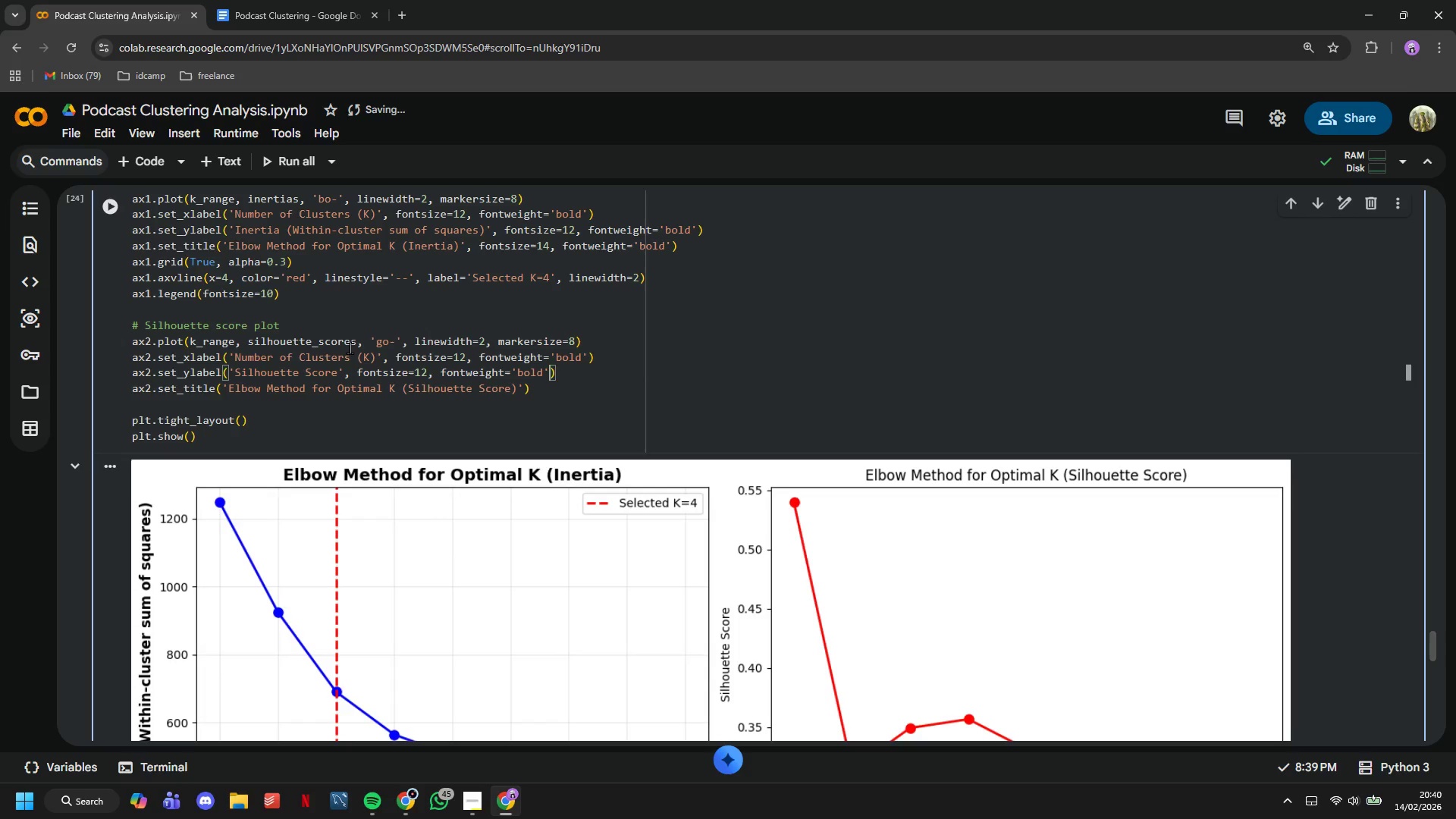 
key(ArrowRight)
 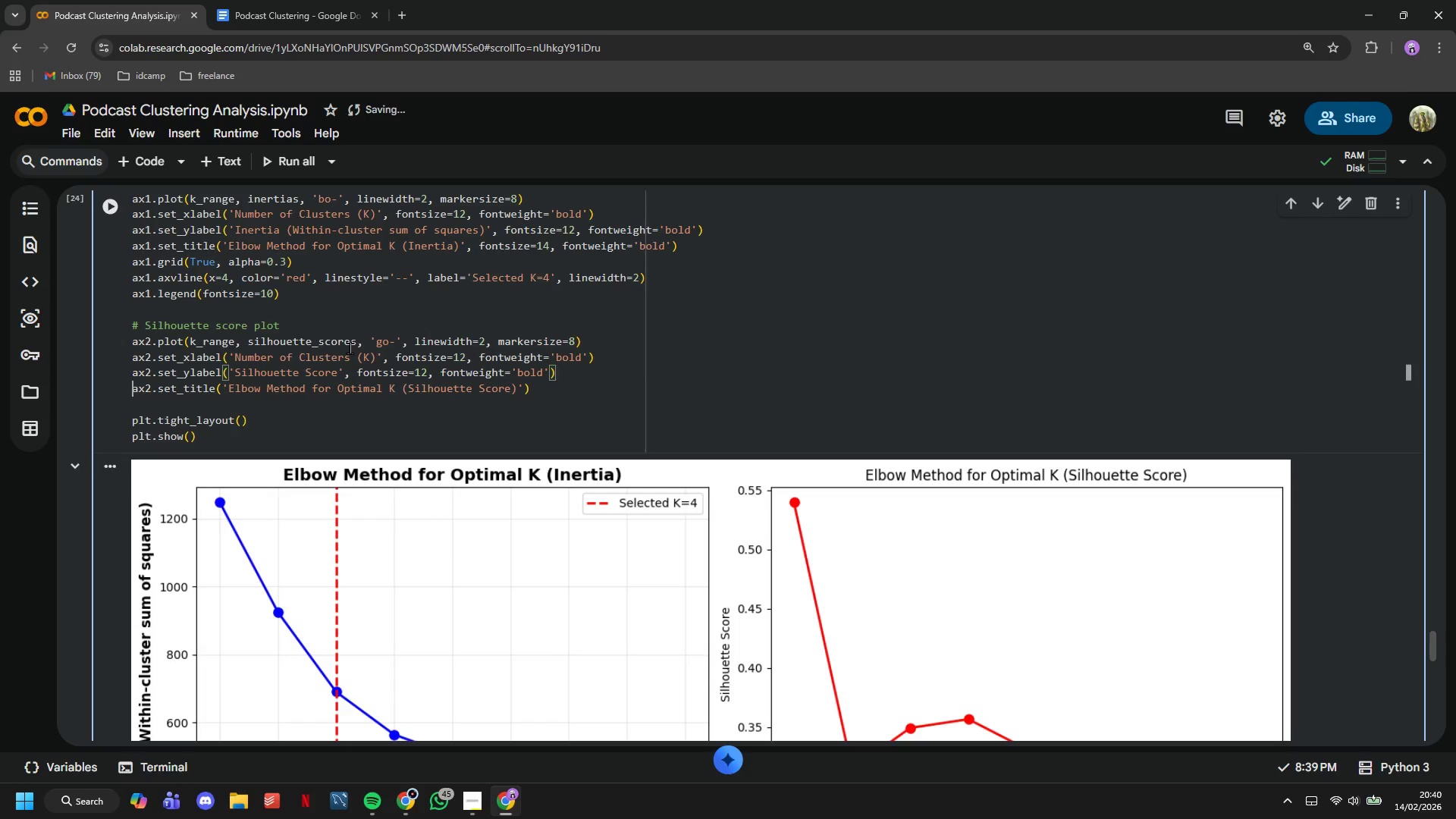 
key(ArrowRight)
 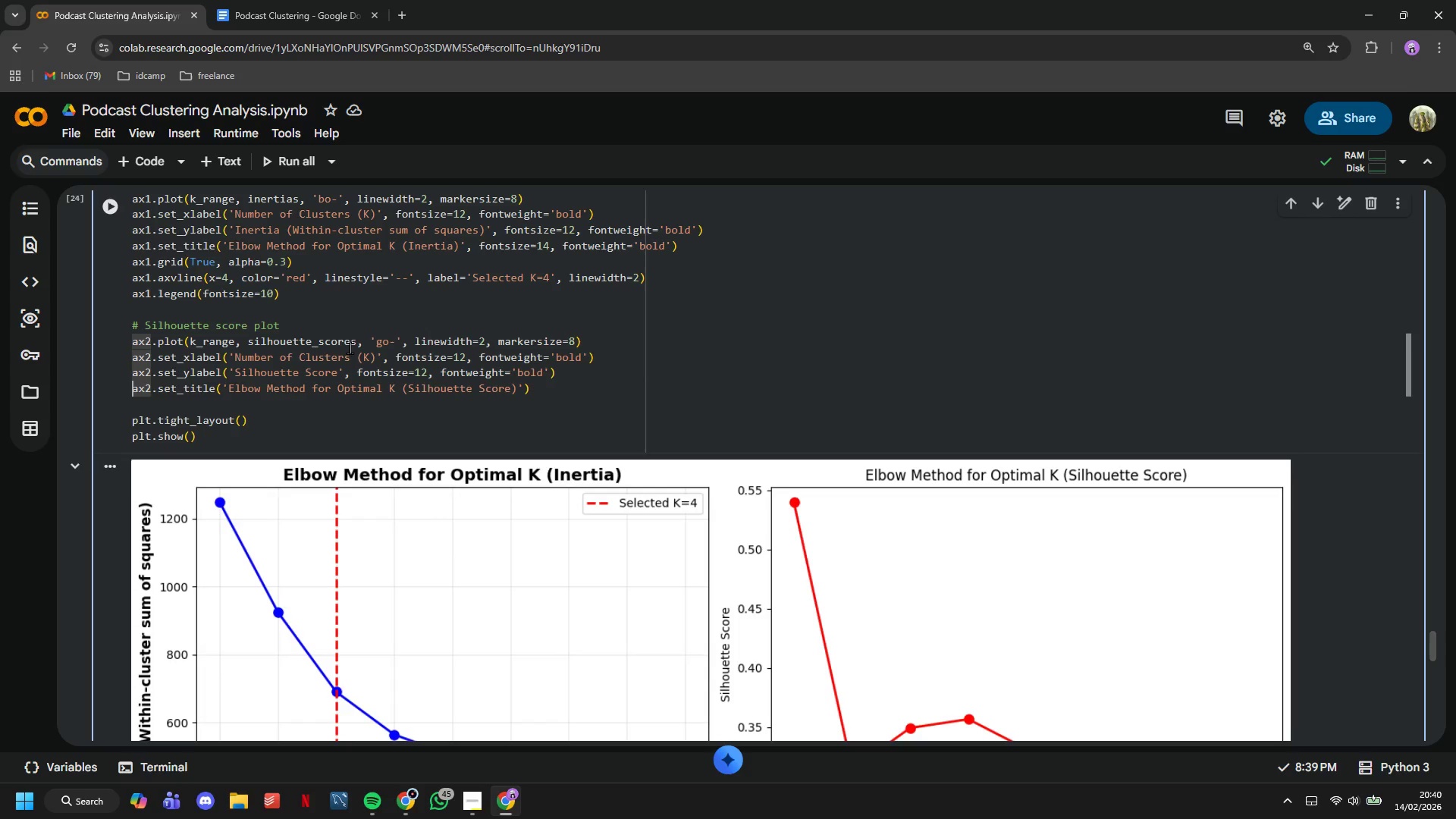 
hold_key(key=ArrowRight, duration=1.51)
 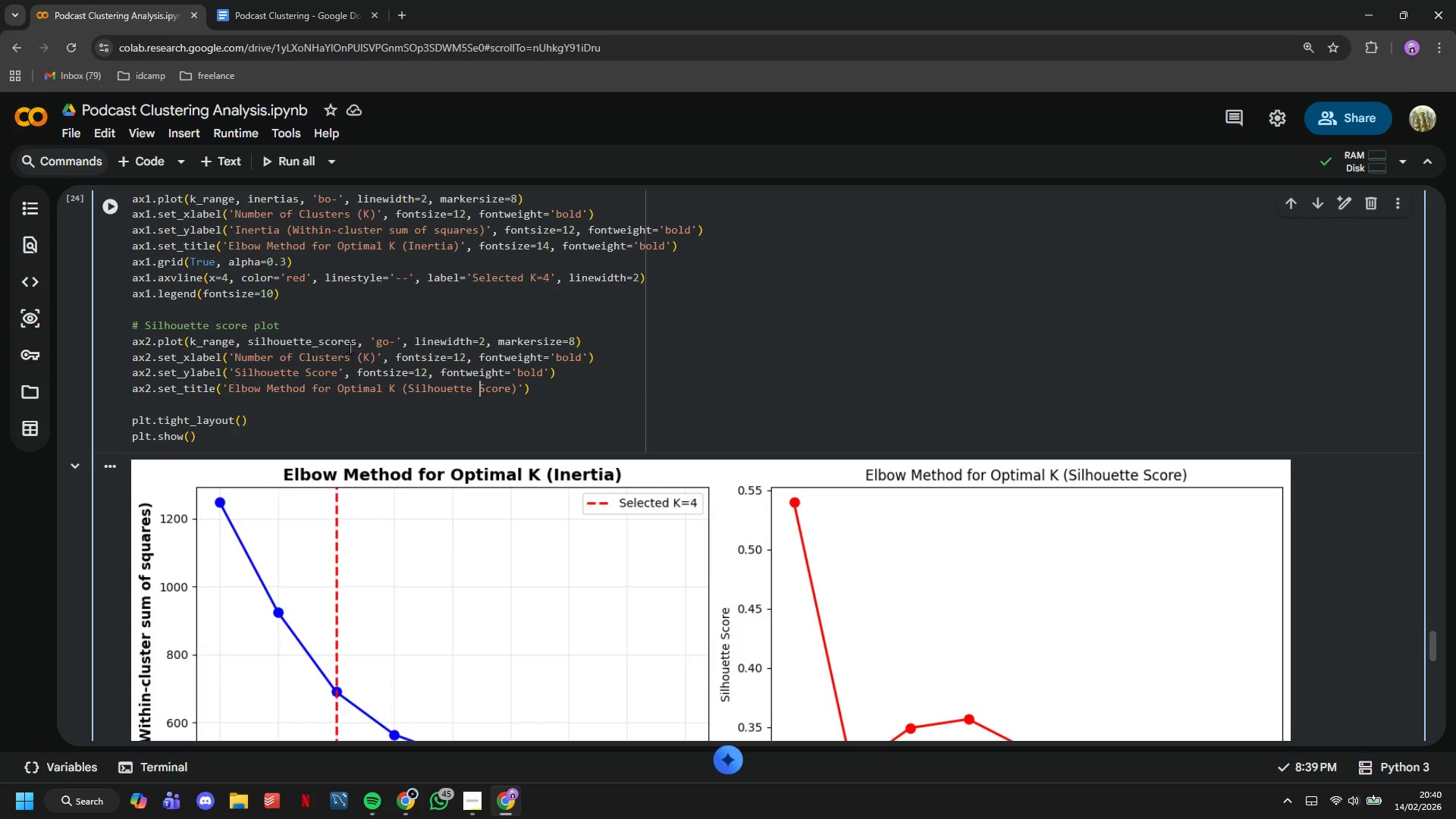 
hold_key(key=ArrowRight, duration=0.88)
 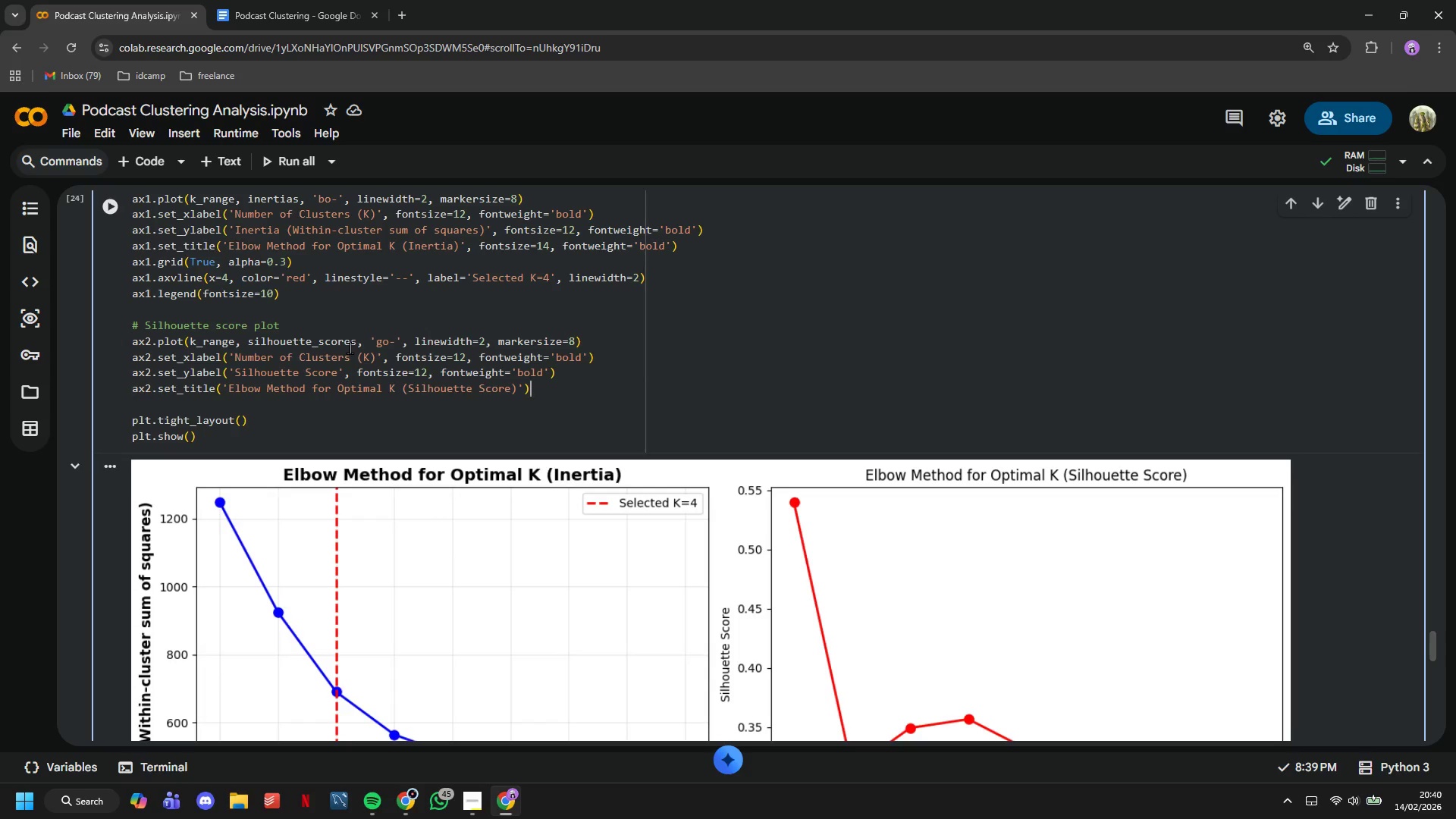 
key(ArrowLeft)
 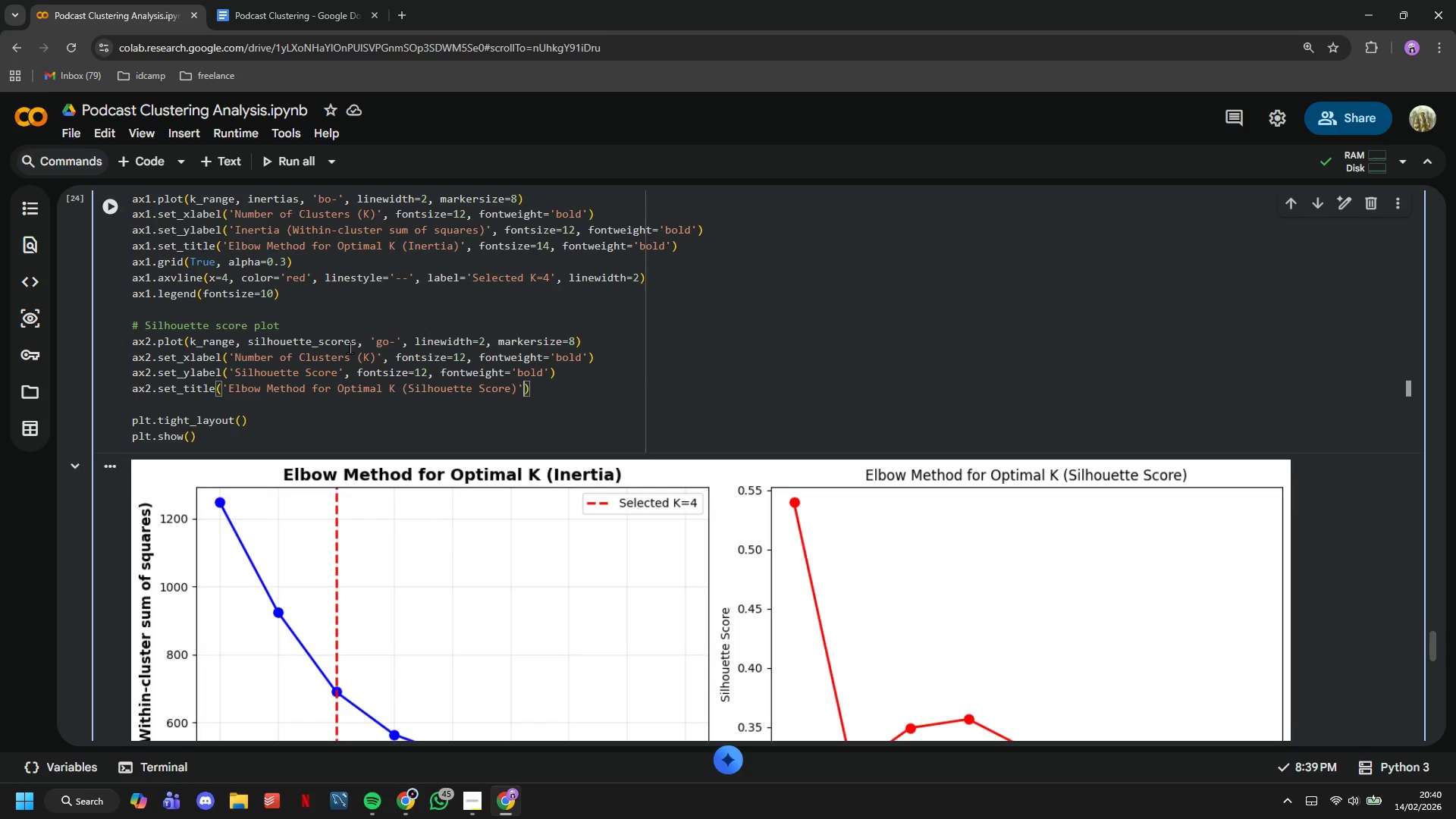 
key(ArrowLeft)
 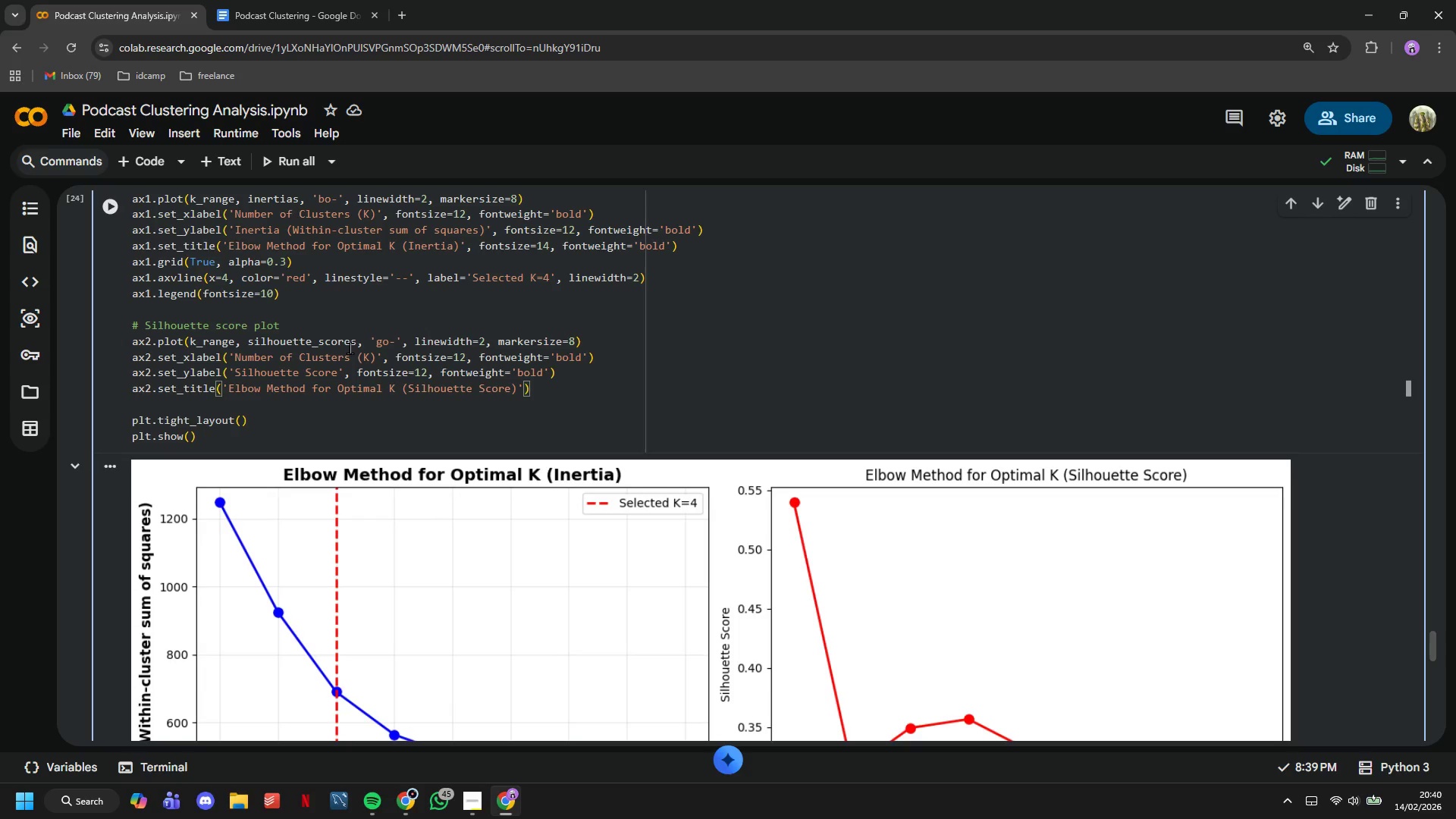 
type(, fontsize=14, fontweight='bold)
 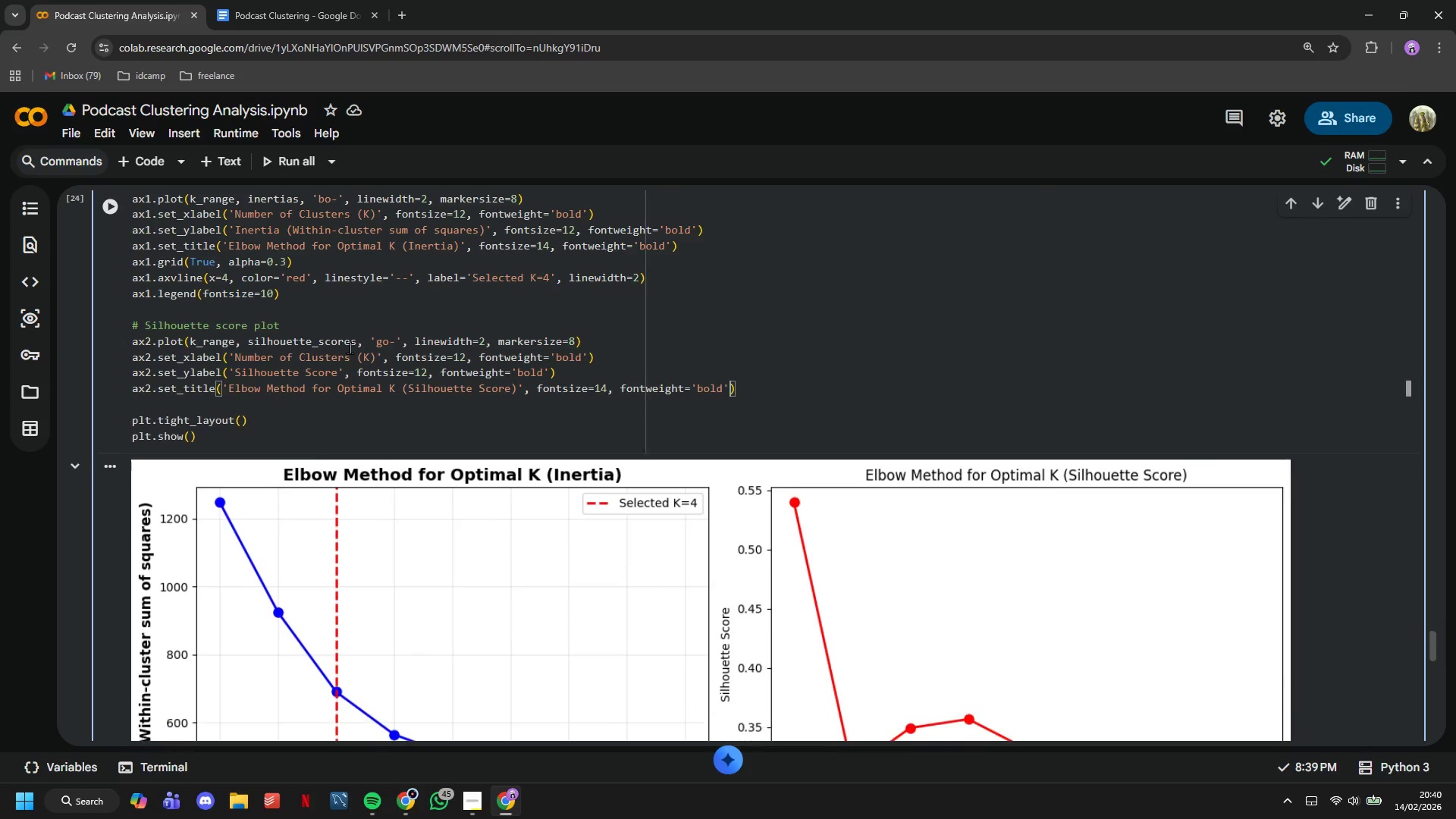 
key(ArrowRight)
 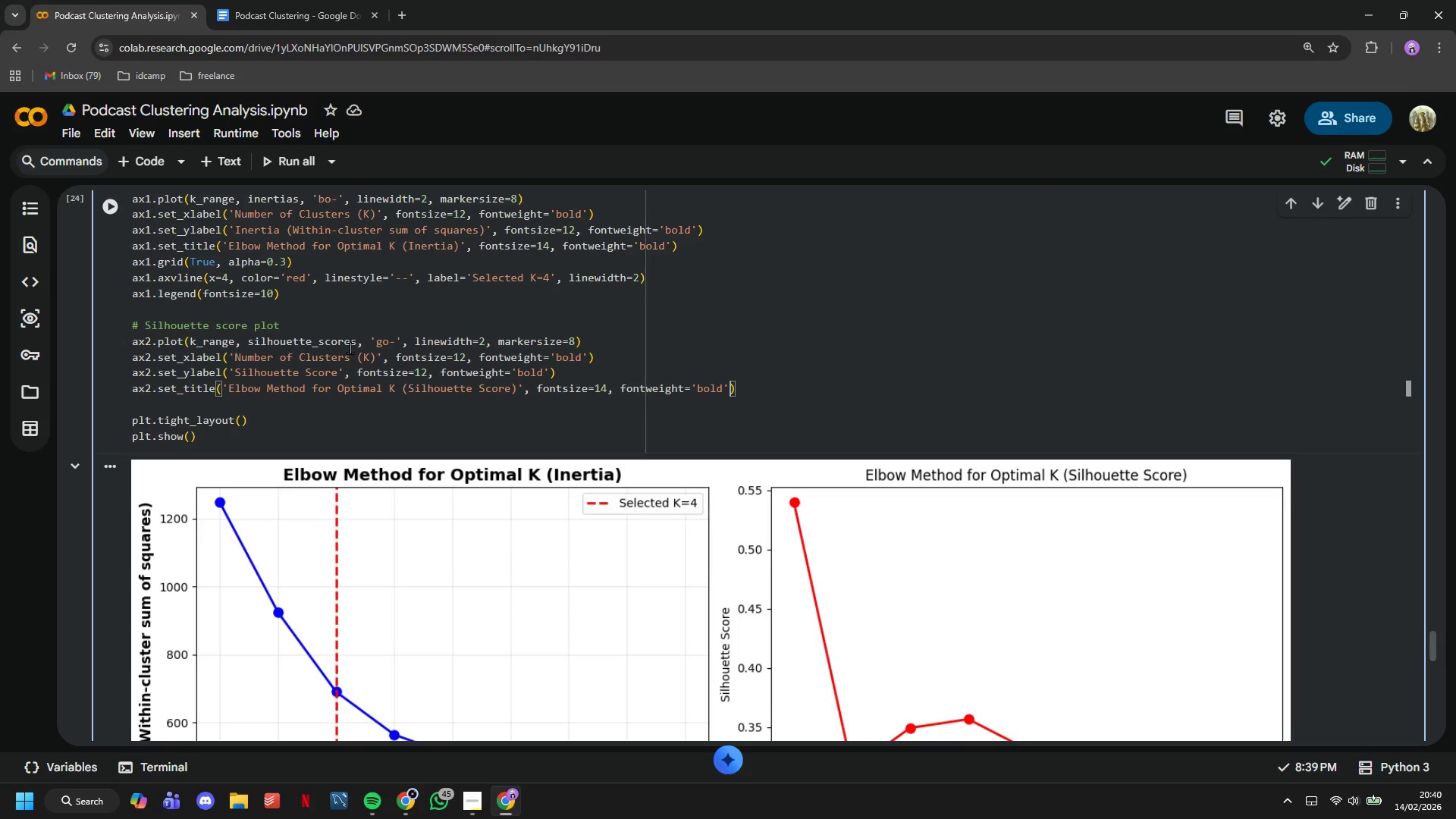 
key(ArrowRight)
 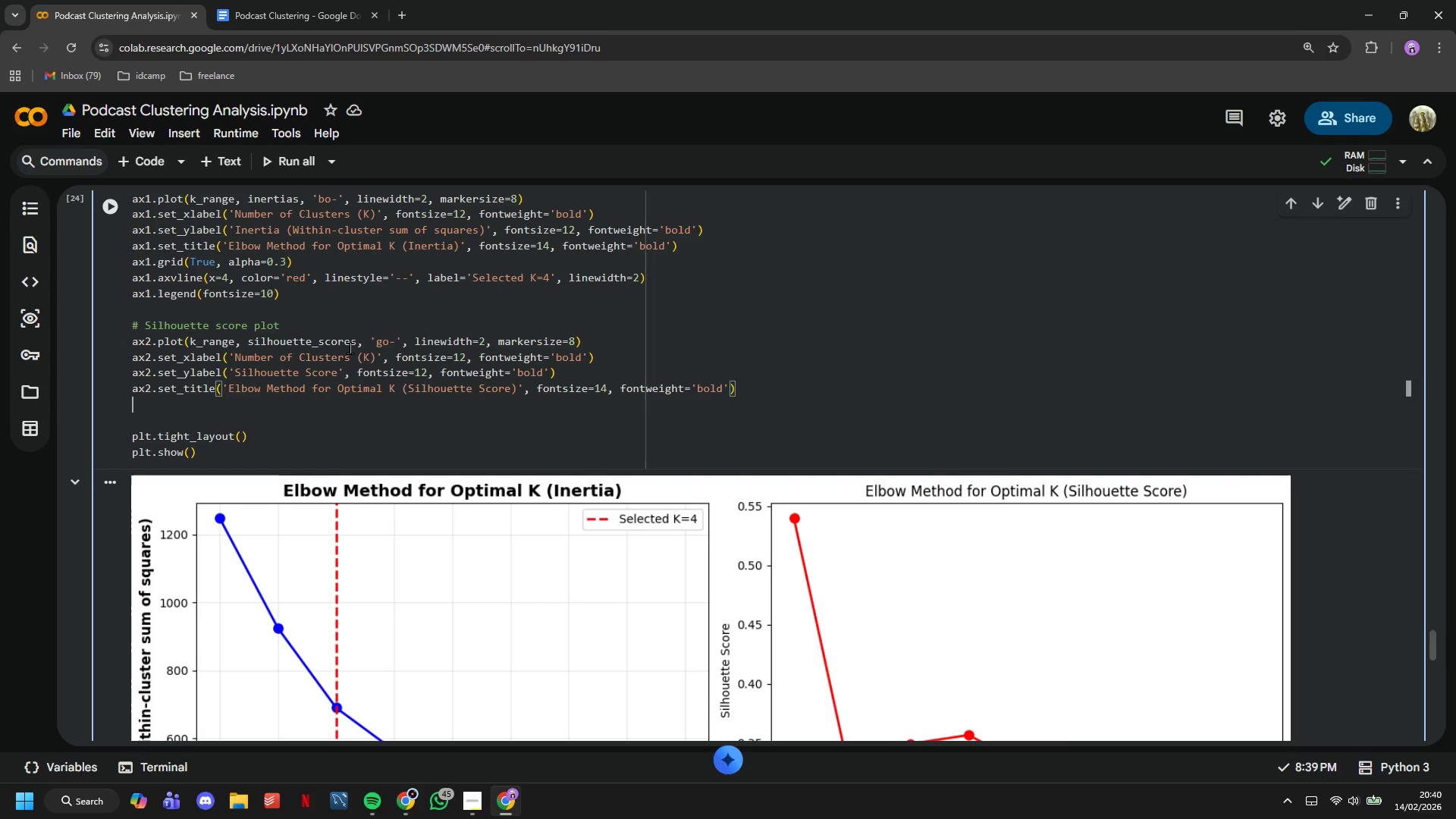 
key(Enter)
 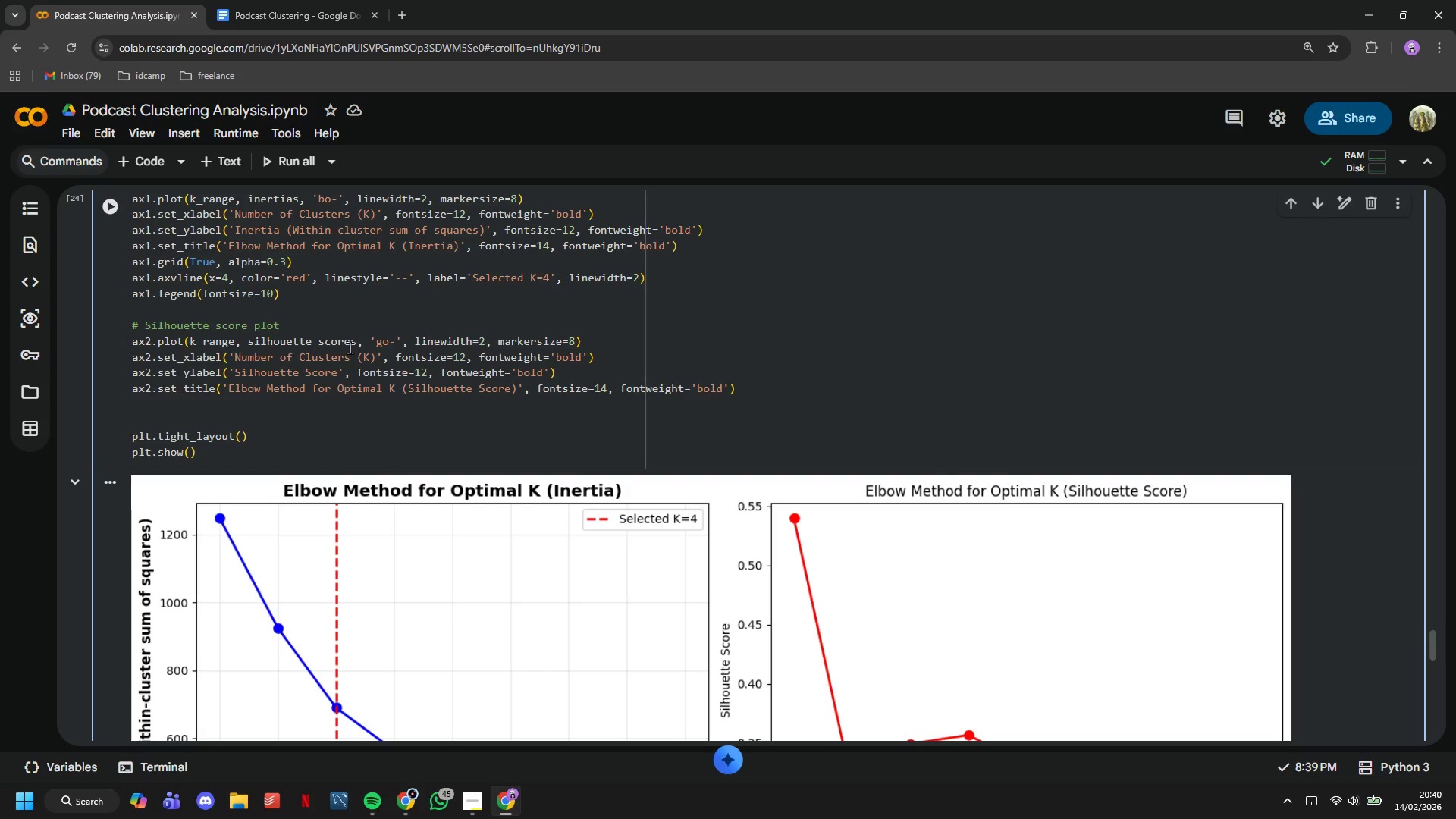 
type(ax2.grid(True, alpha=0.3)
 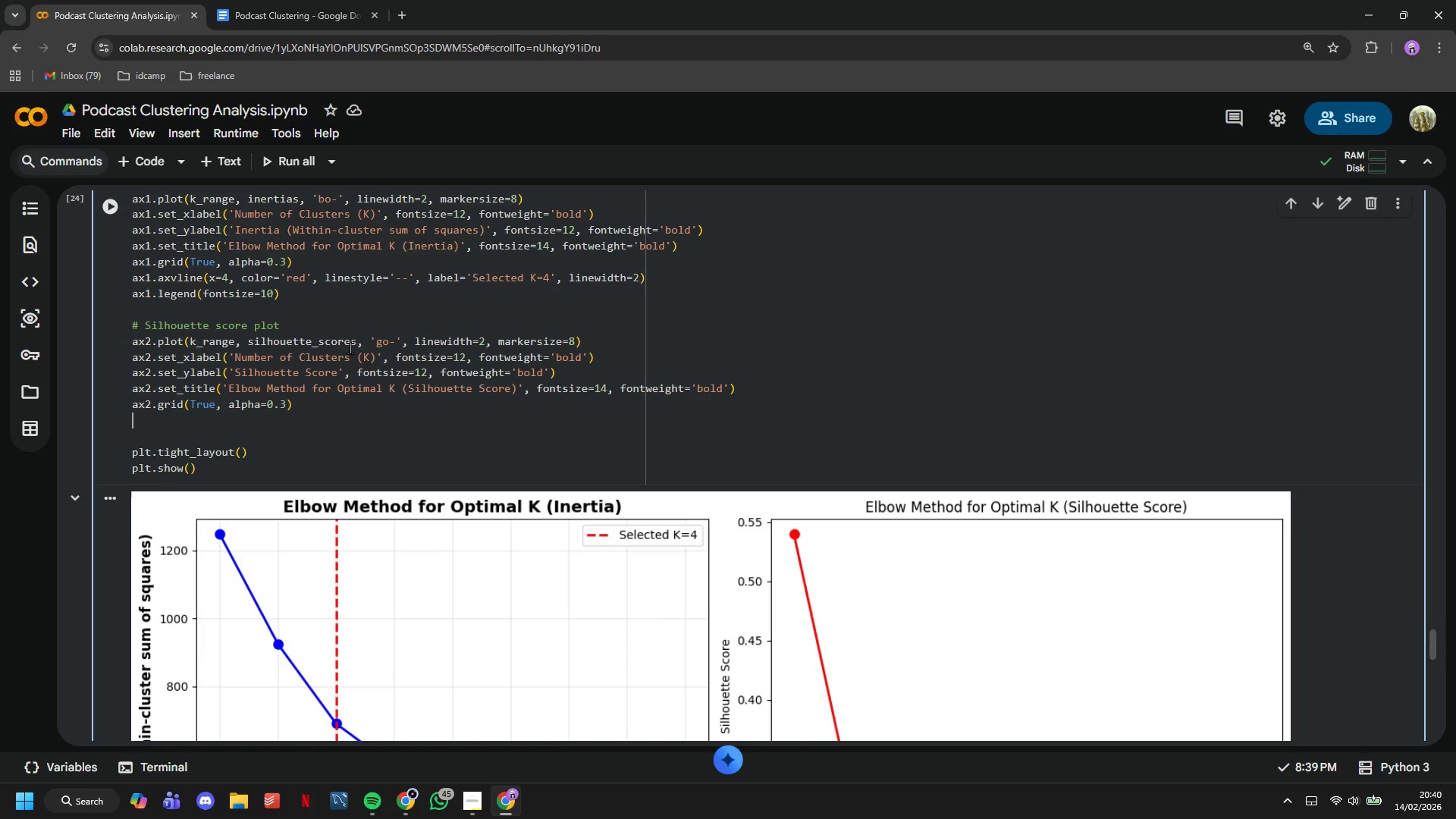 
 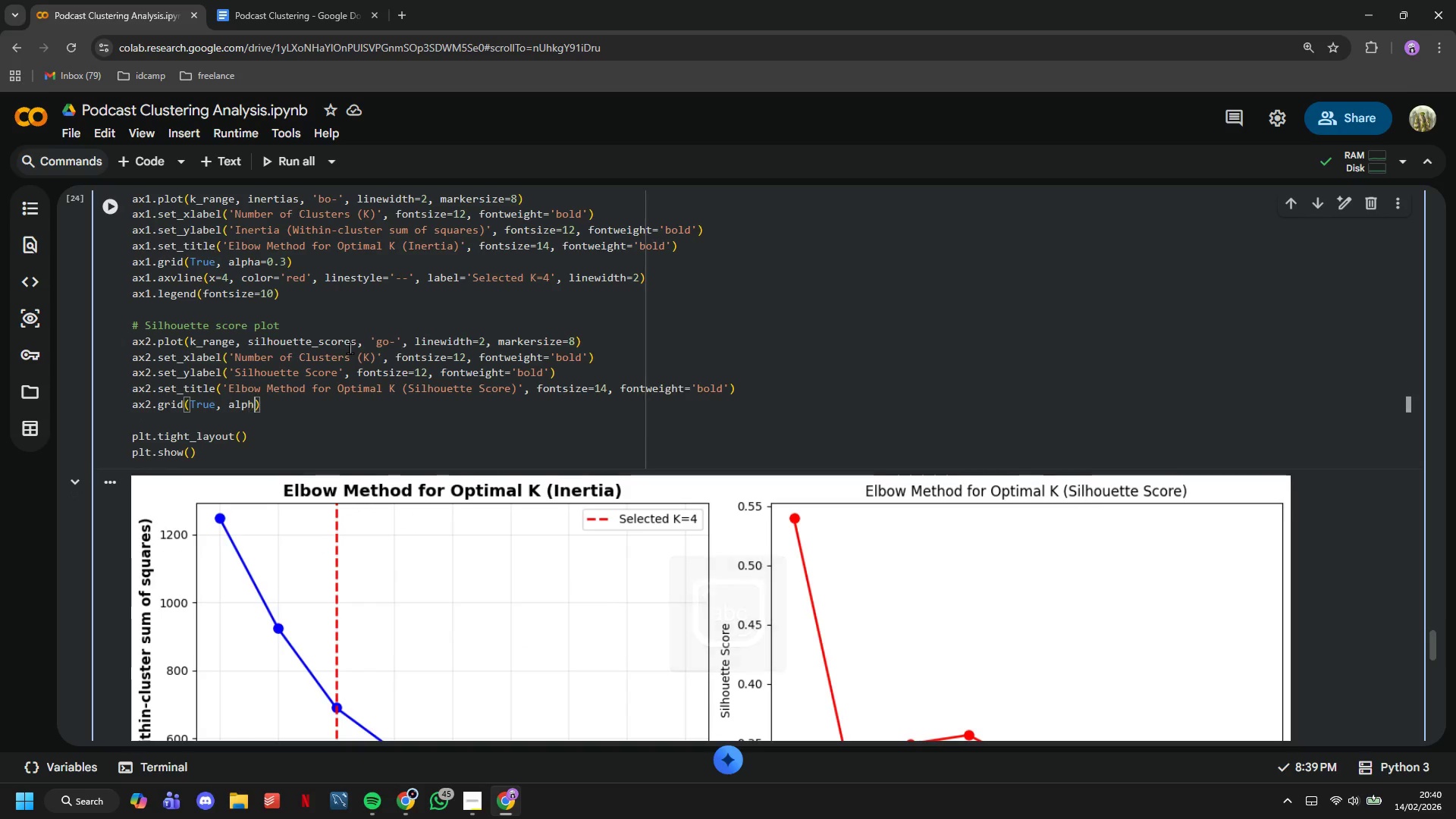 
key(ArrowRight)
 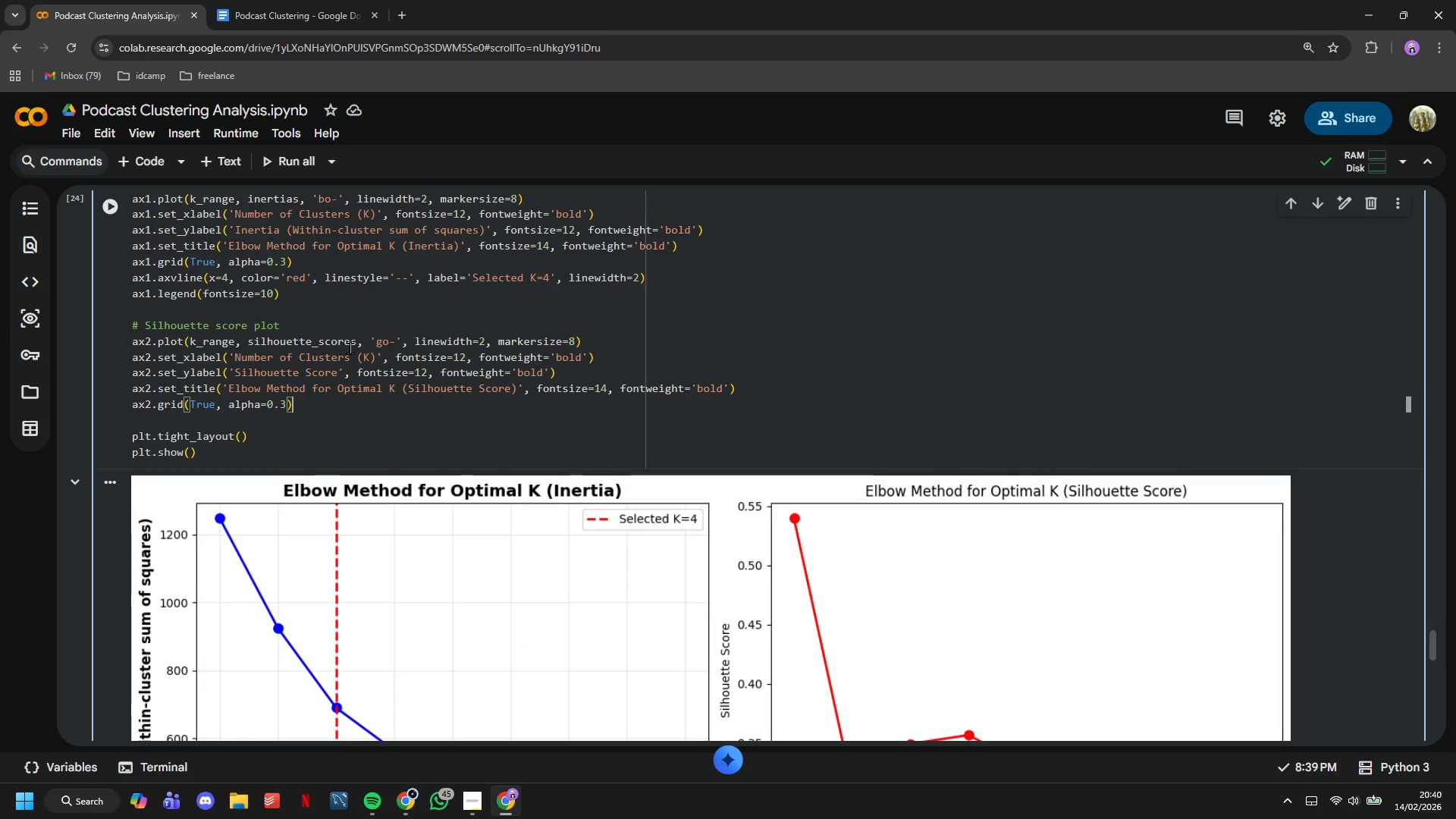 
key(Enter)
 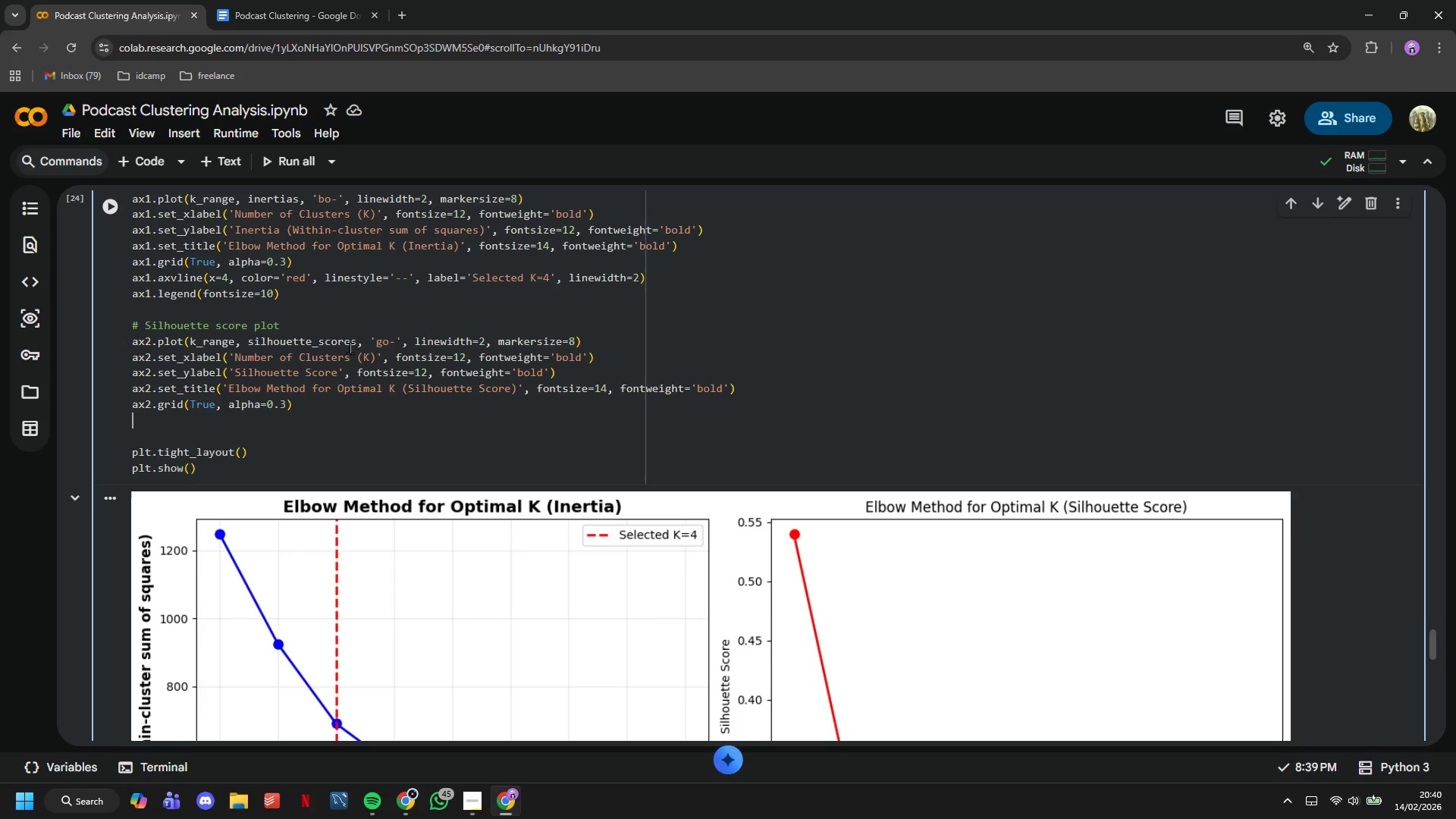 
type(ax3)
key(Backspace)
type(2.axvline(x=4, color='red)
 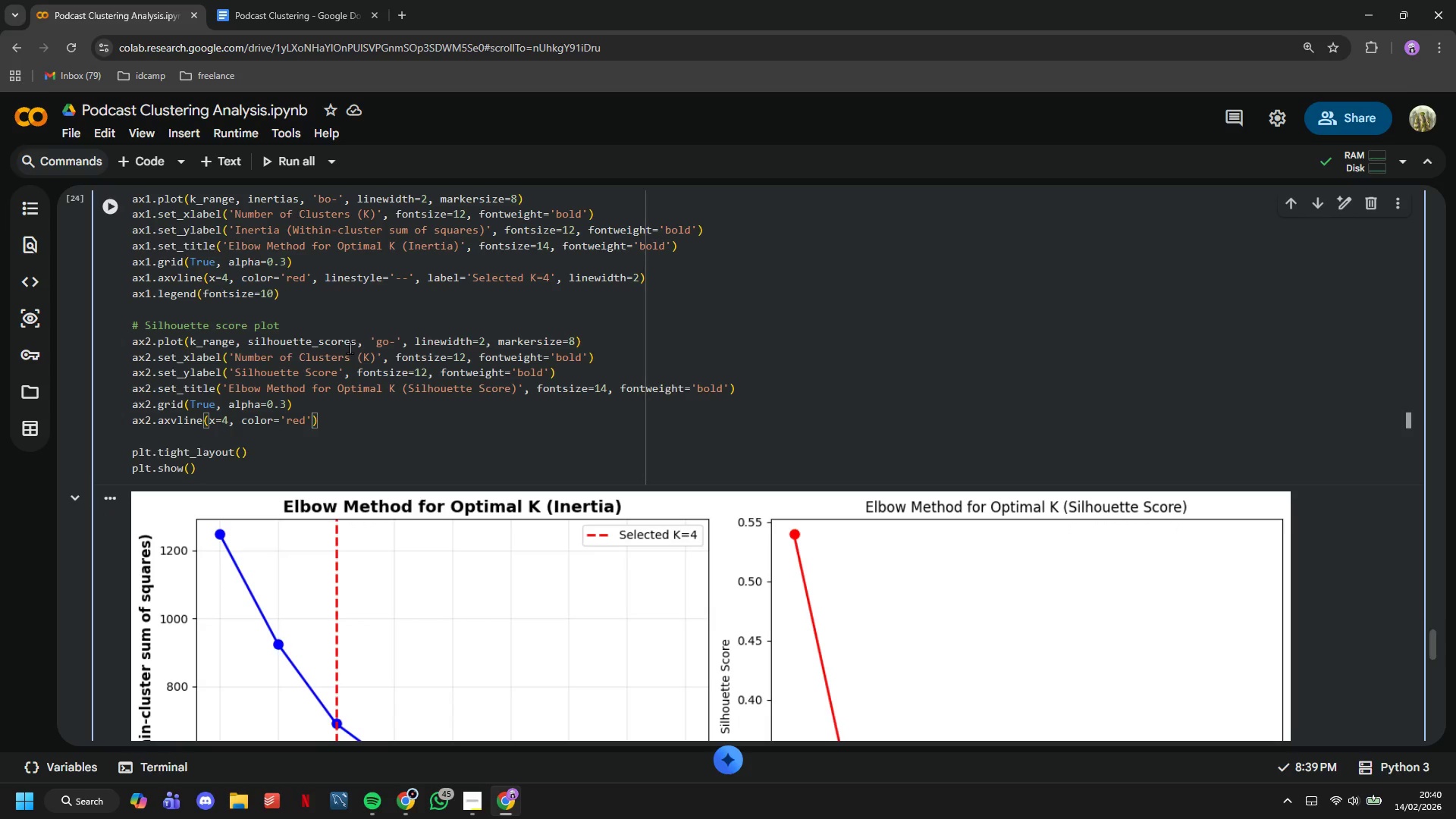 
 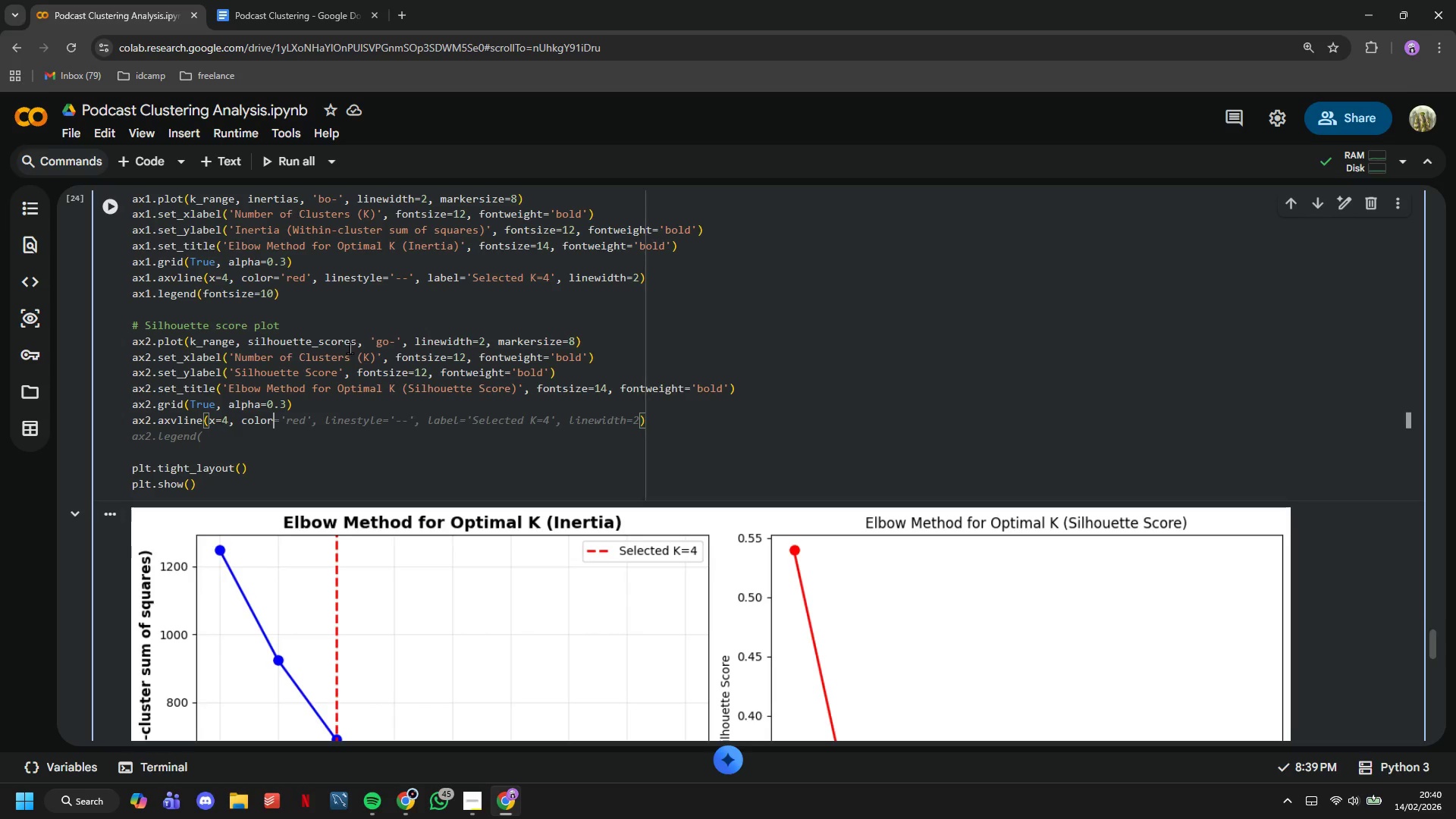 
key(ArrowRight)
 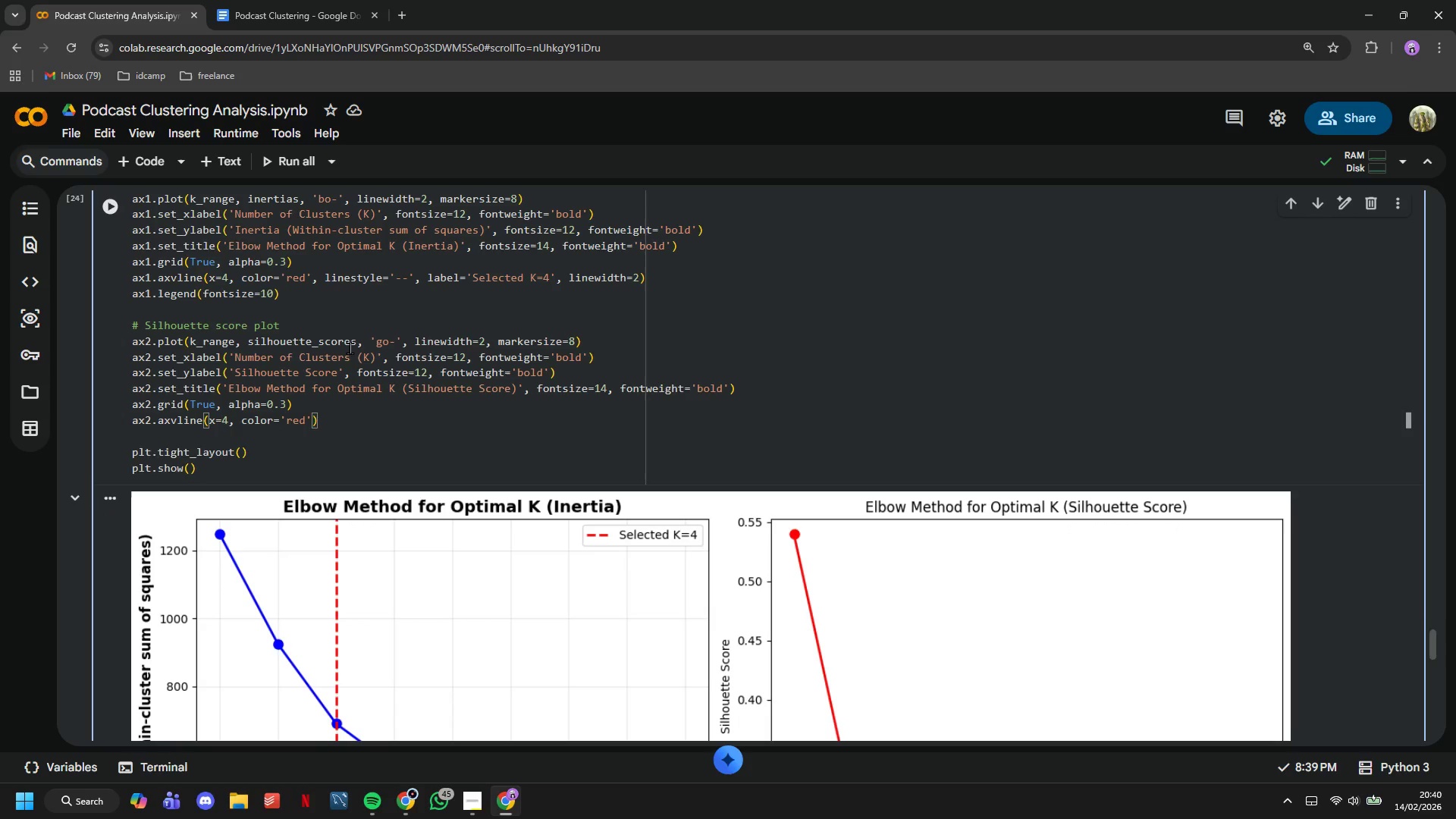 
key(Comma)
 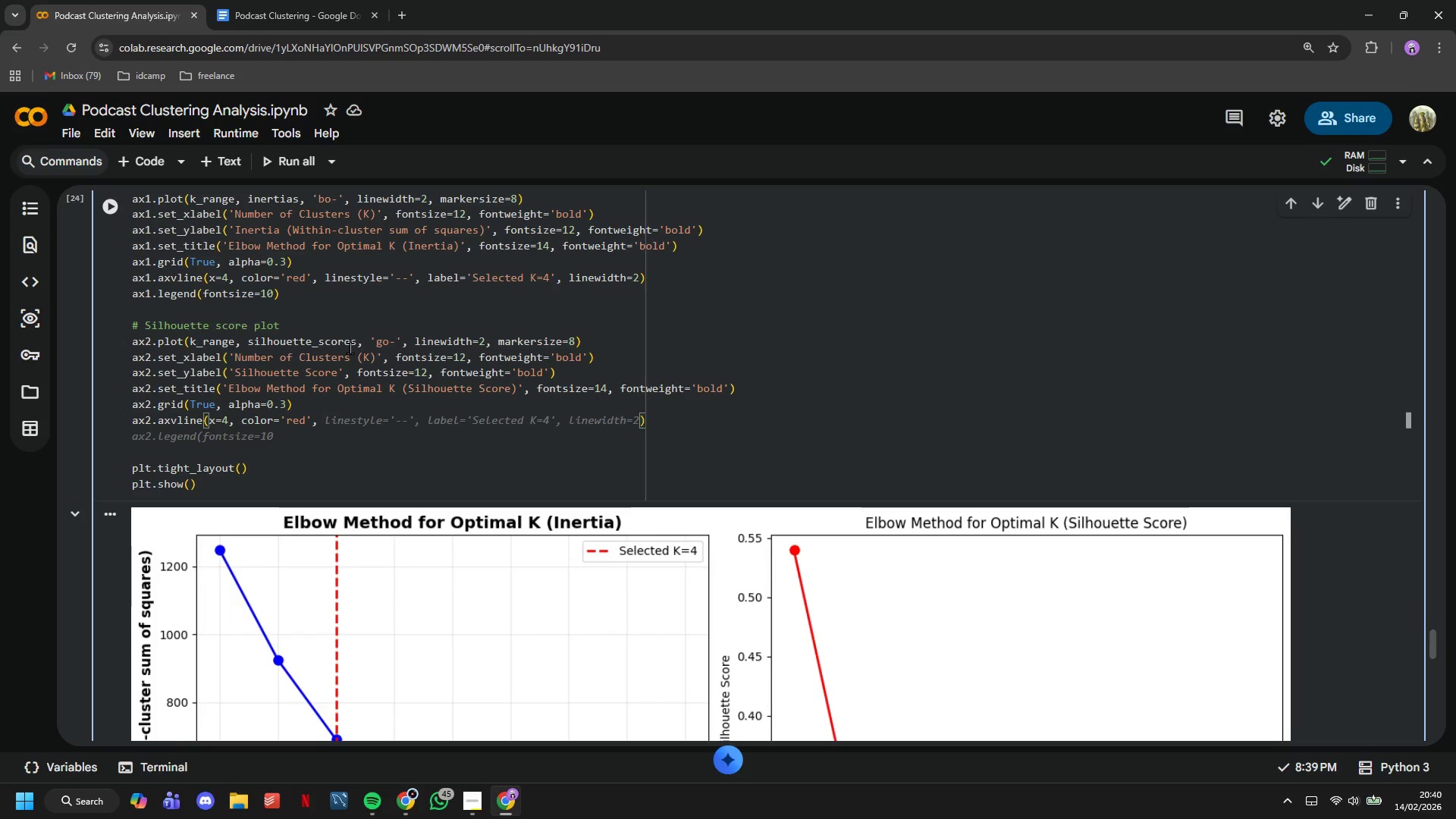 
type(linestyle='--)
 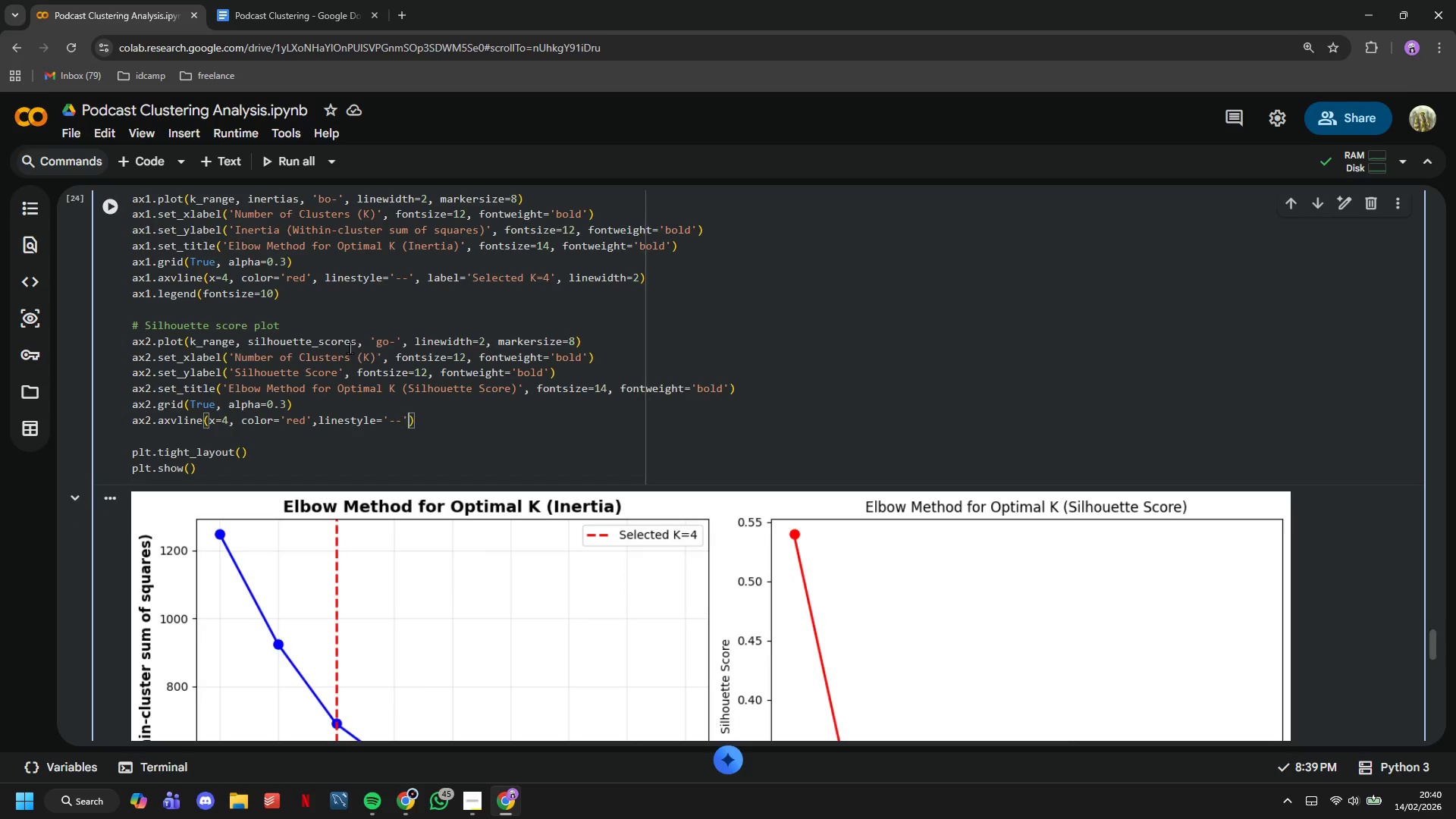 
key(ArrowRight)
 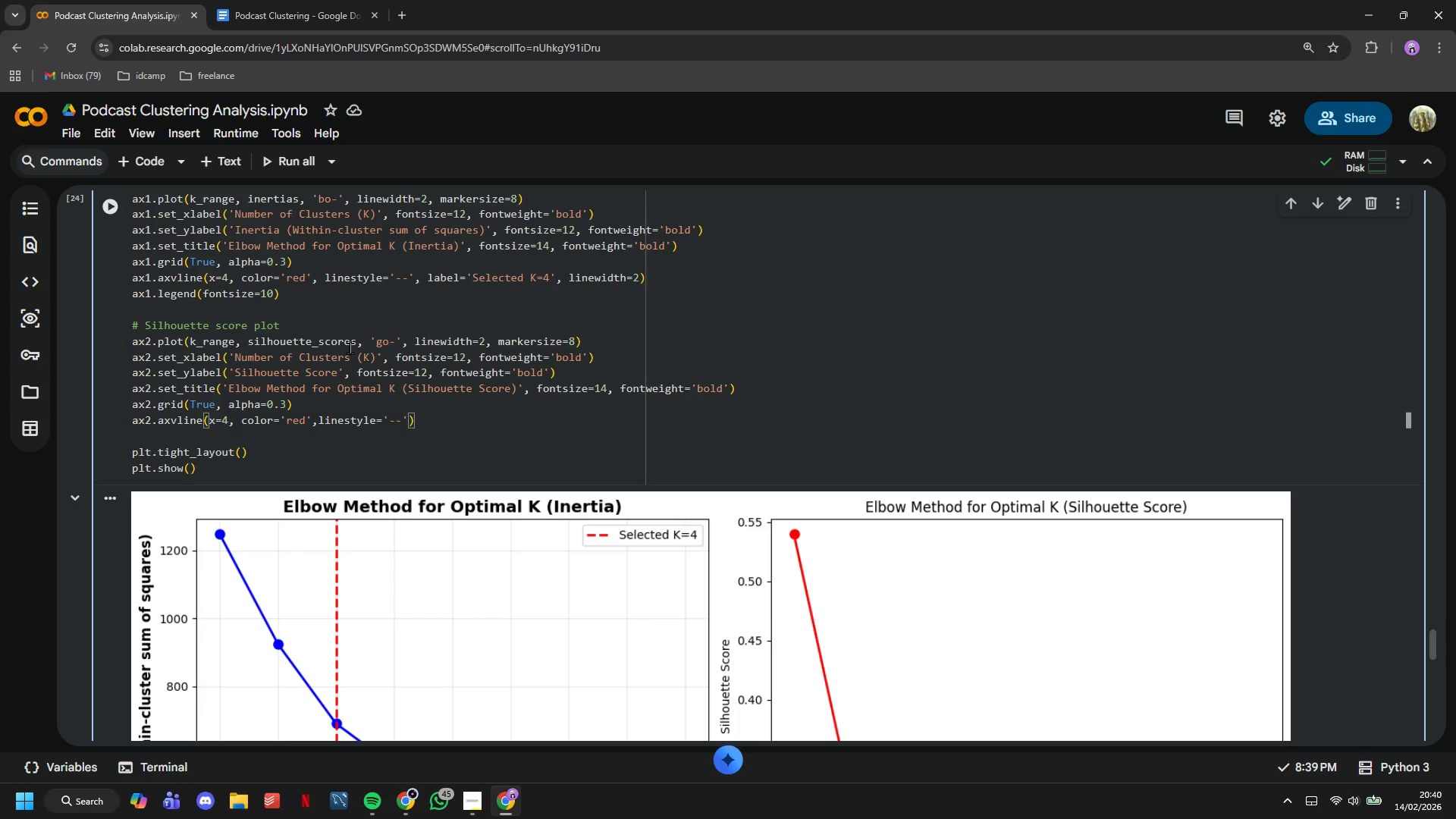 
type(, label='Selected k=4)
 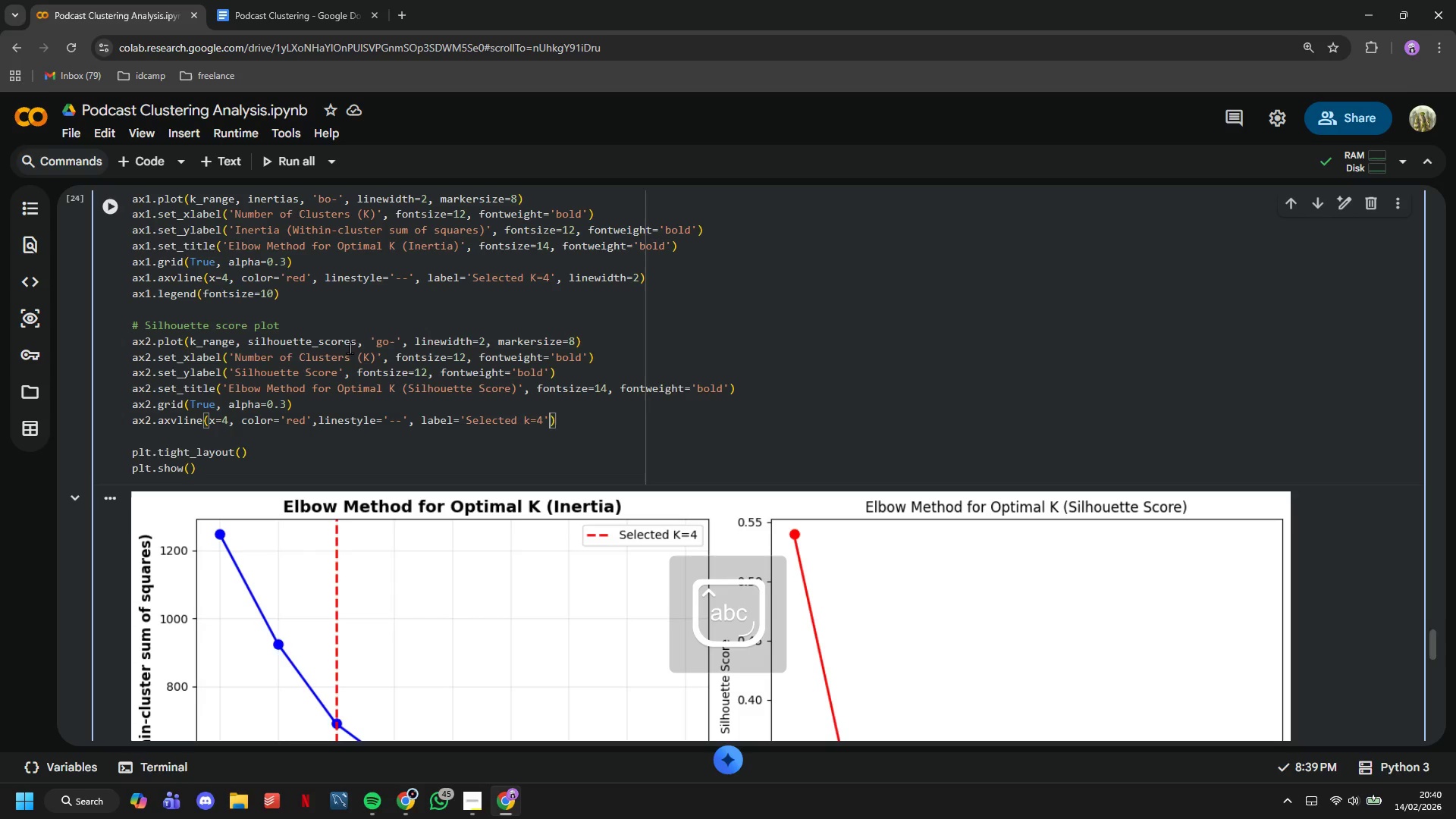 
key(ArrowRight)
 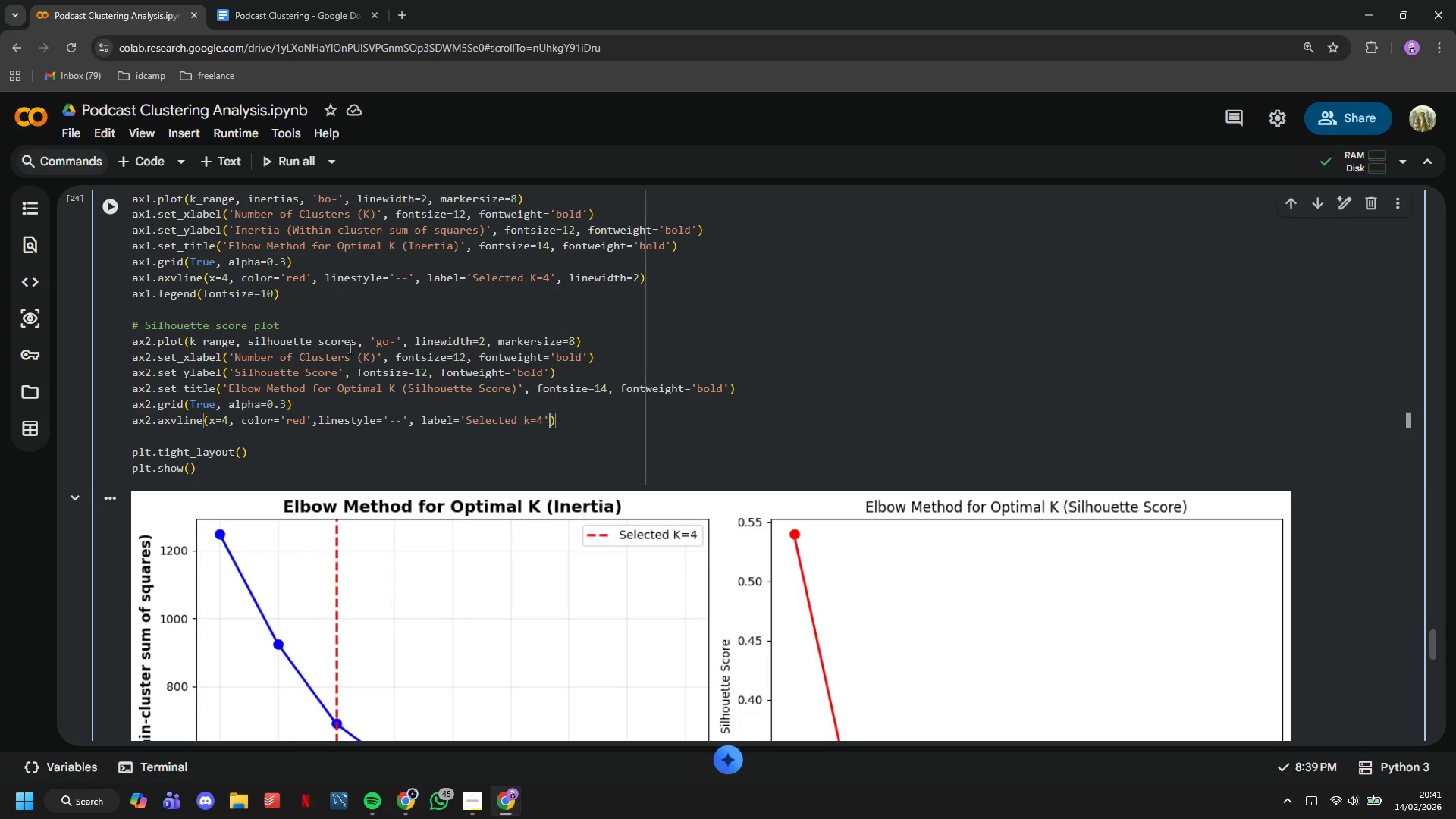 
type(, linewidth=2)
 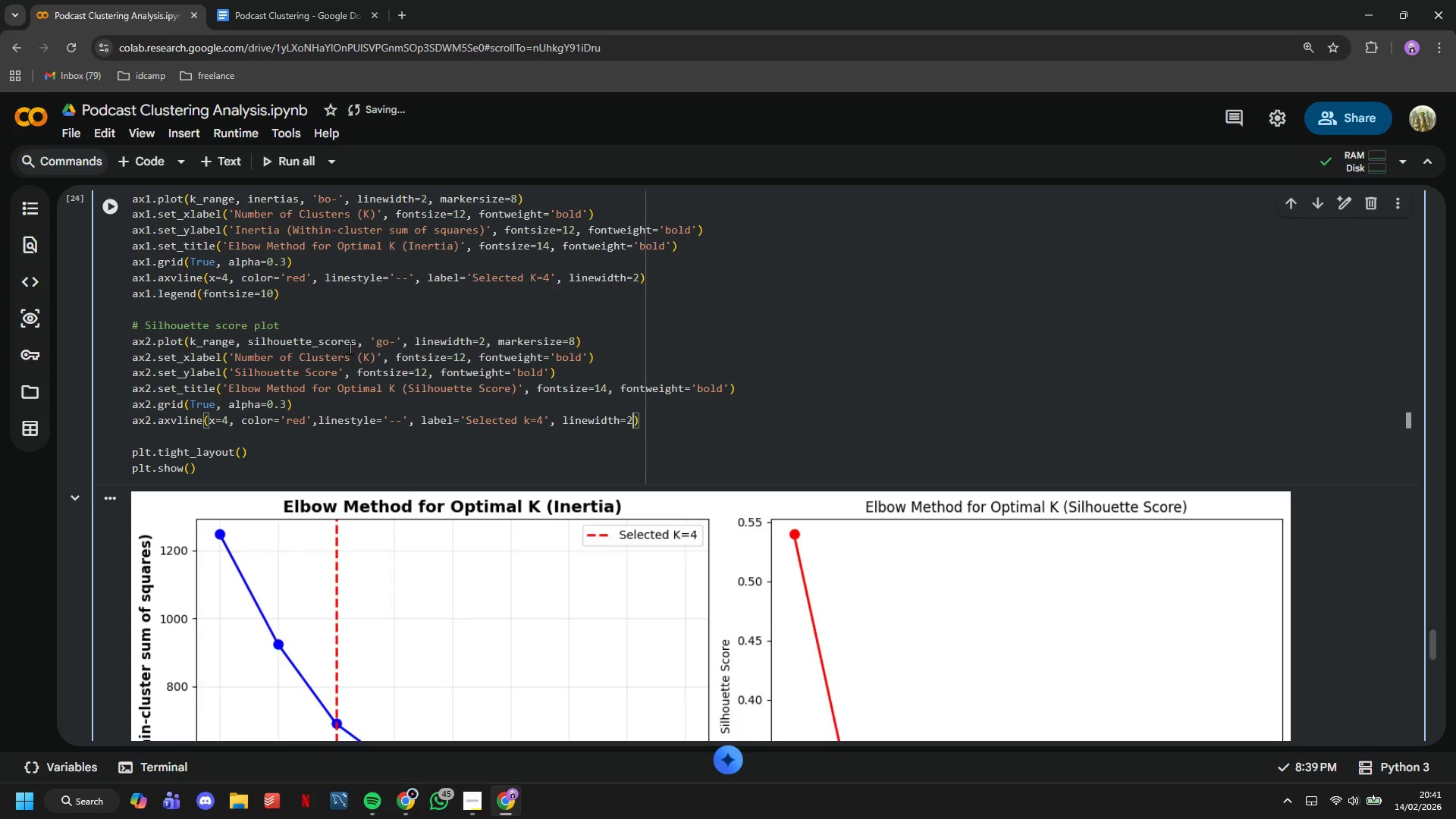 
key(ArrowRight)
 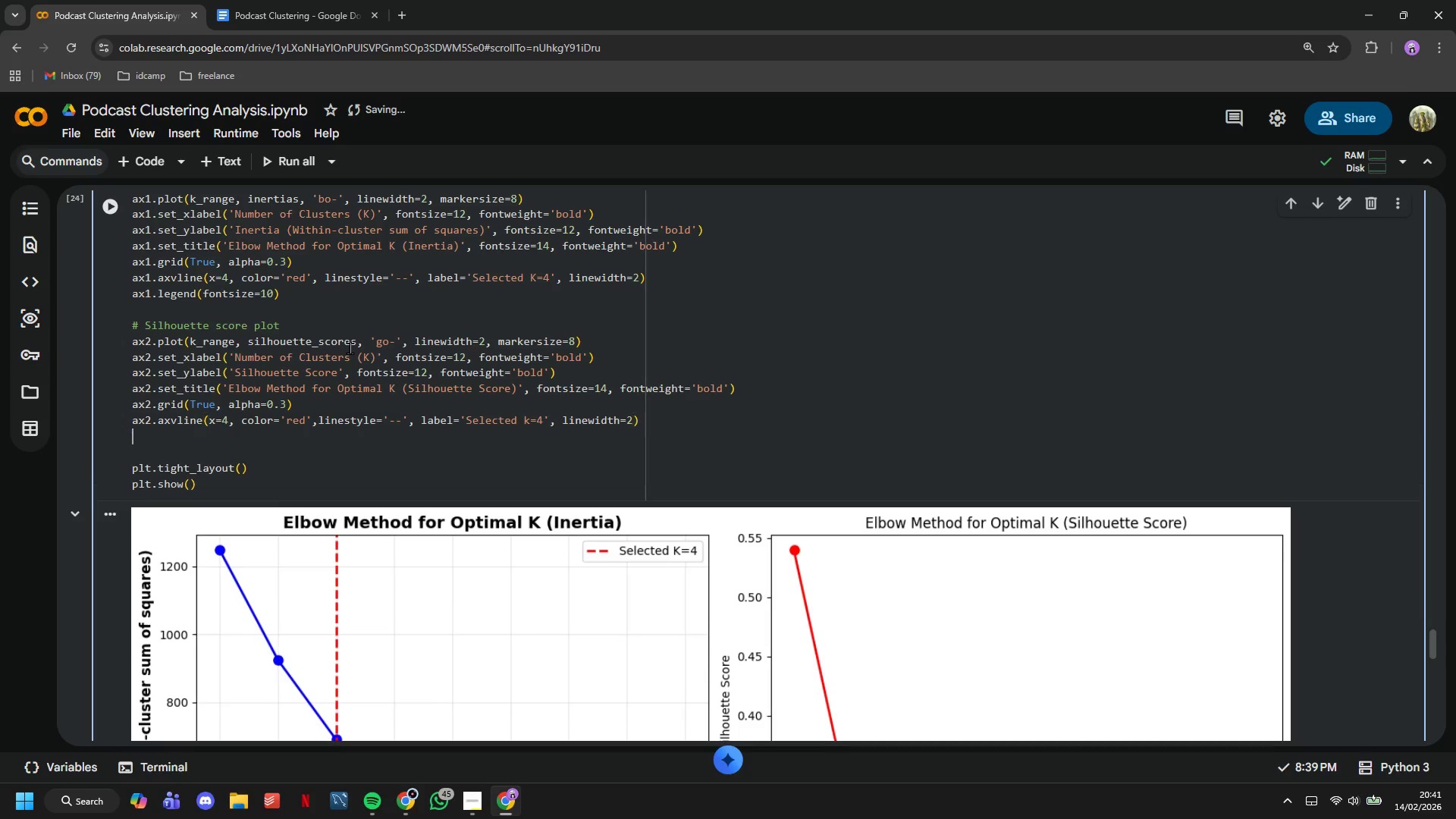 
key(Enter)
 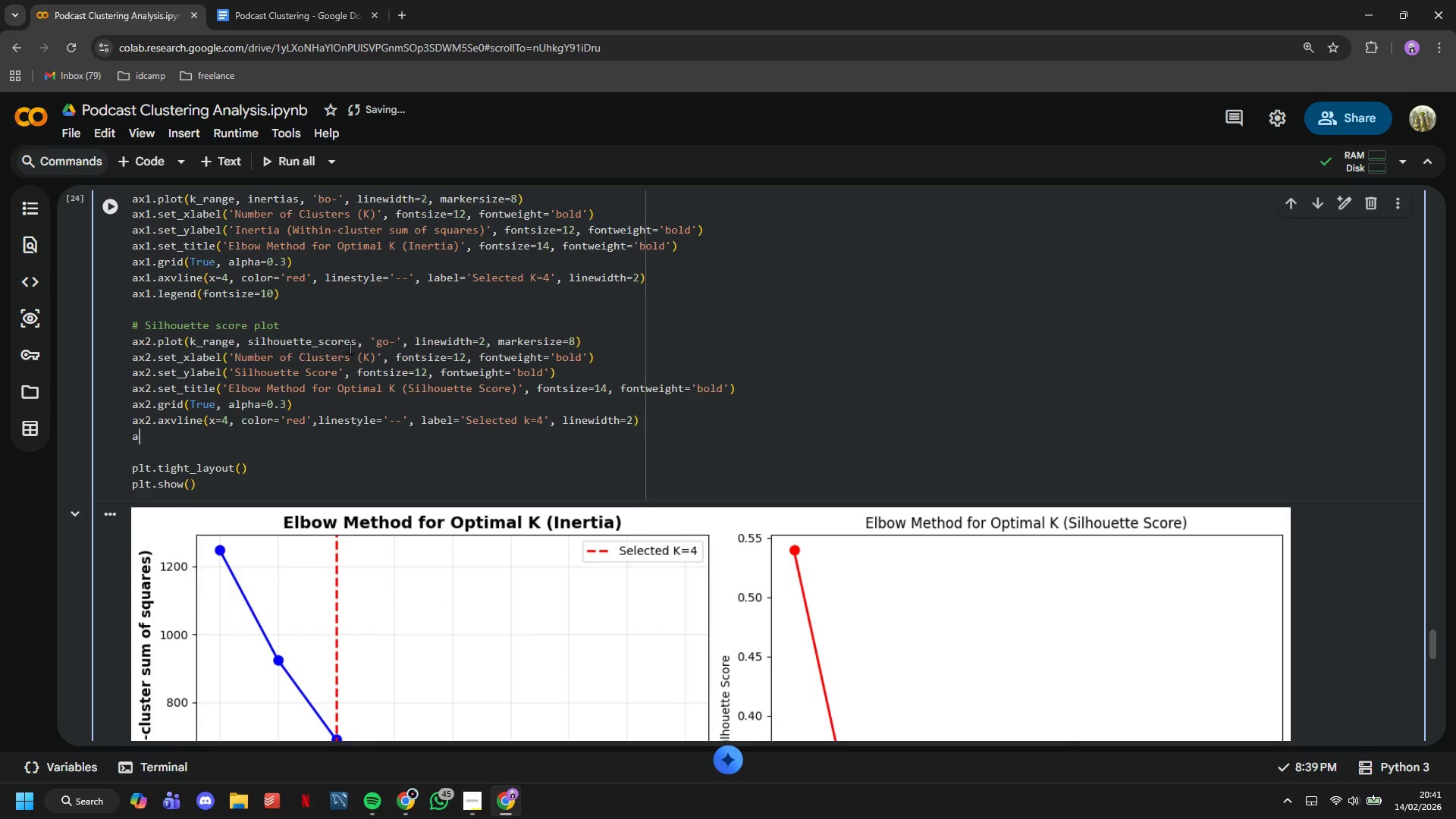 
type(ax2.legend(fontsize=10)
 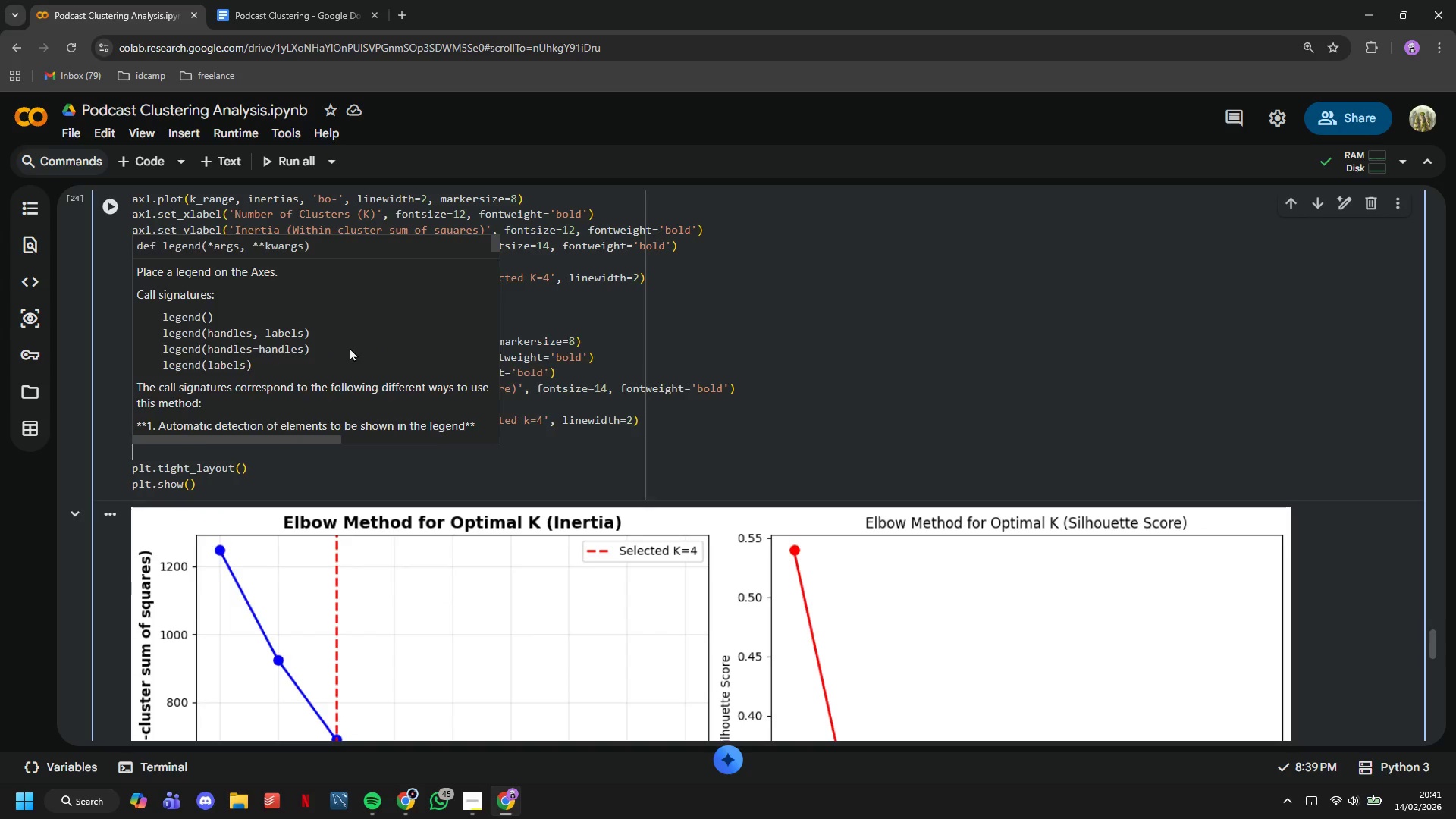 
 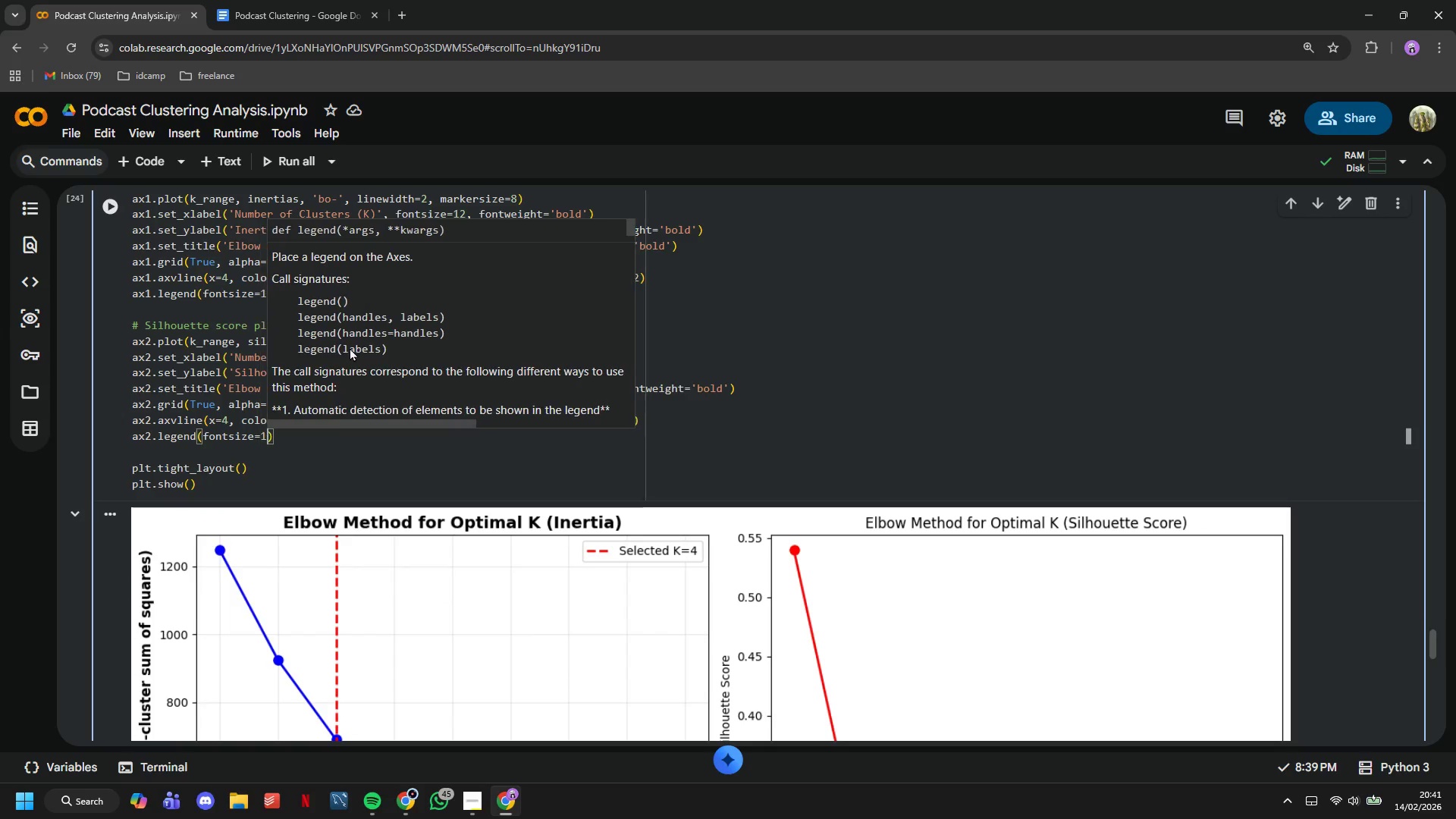 
key(ArrowDown)
 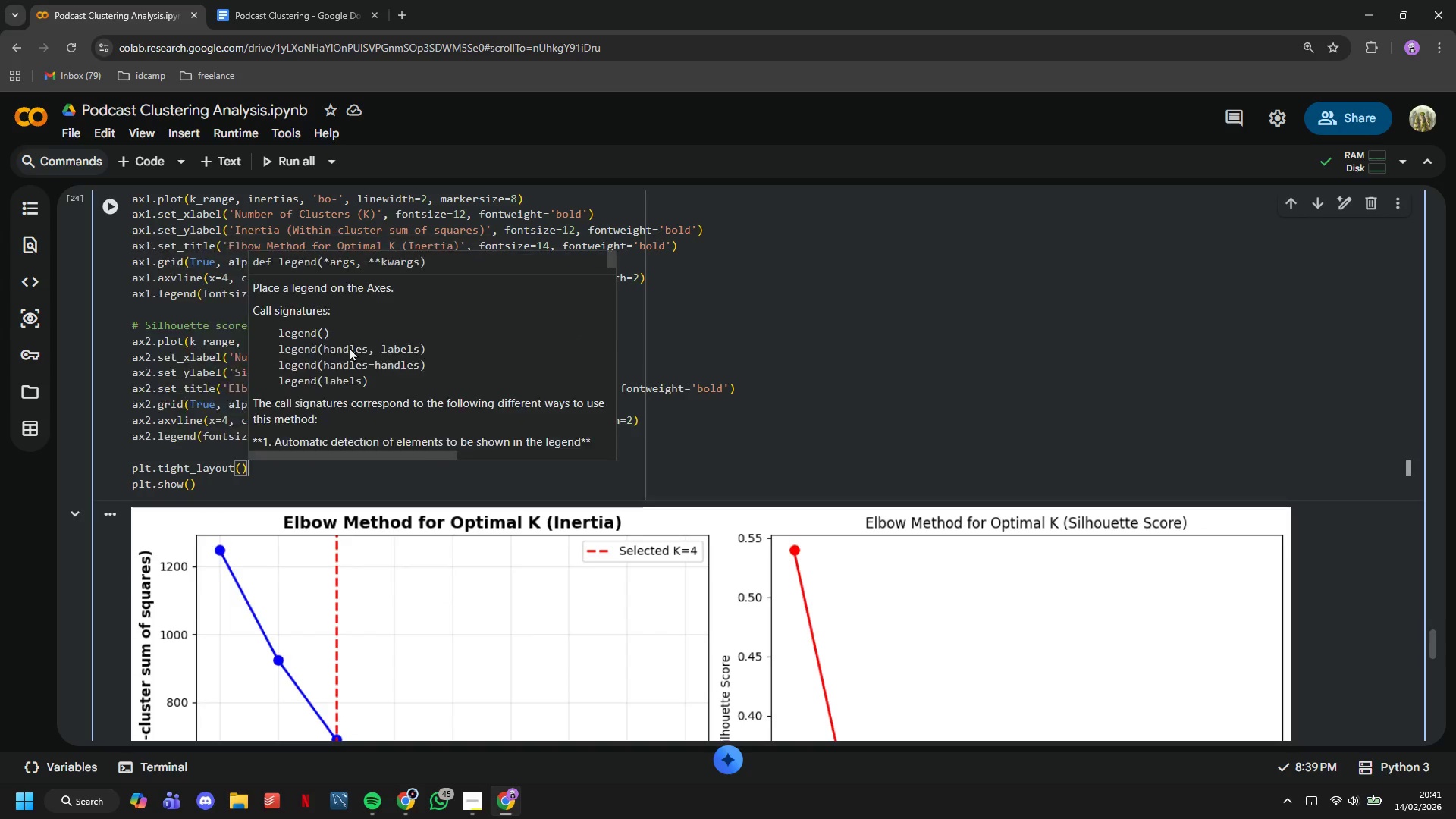 
key(ArrowDown)
 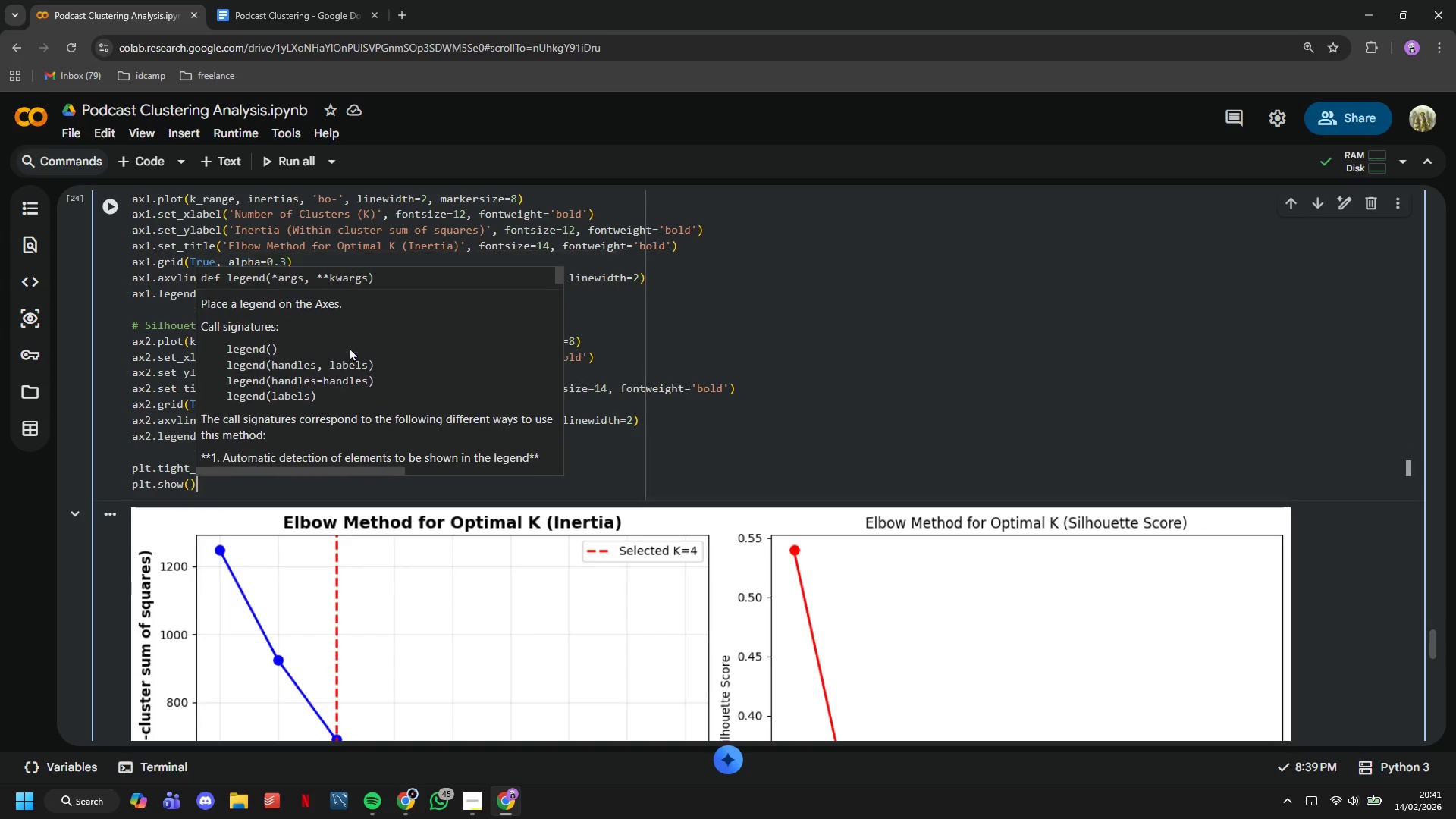 
key(ArrowDown)
 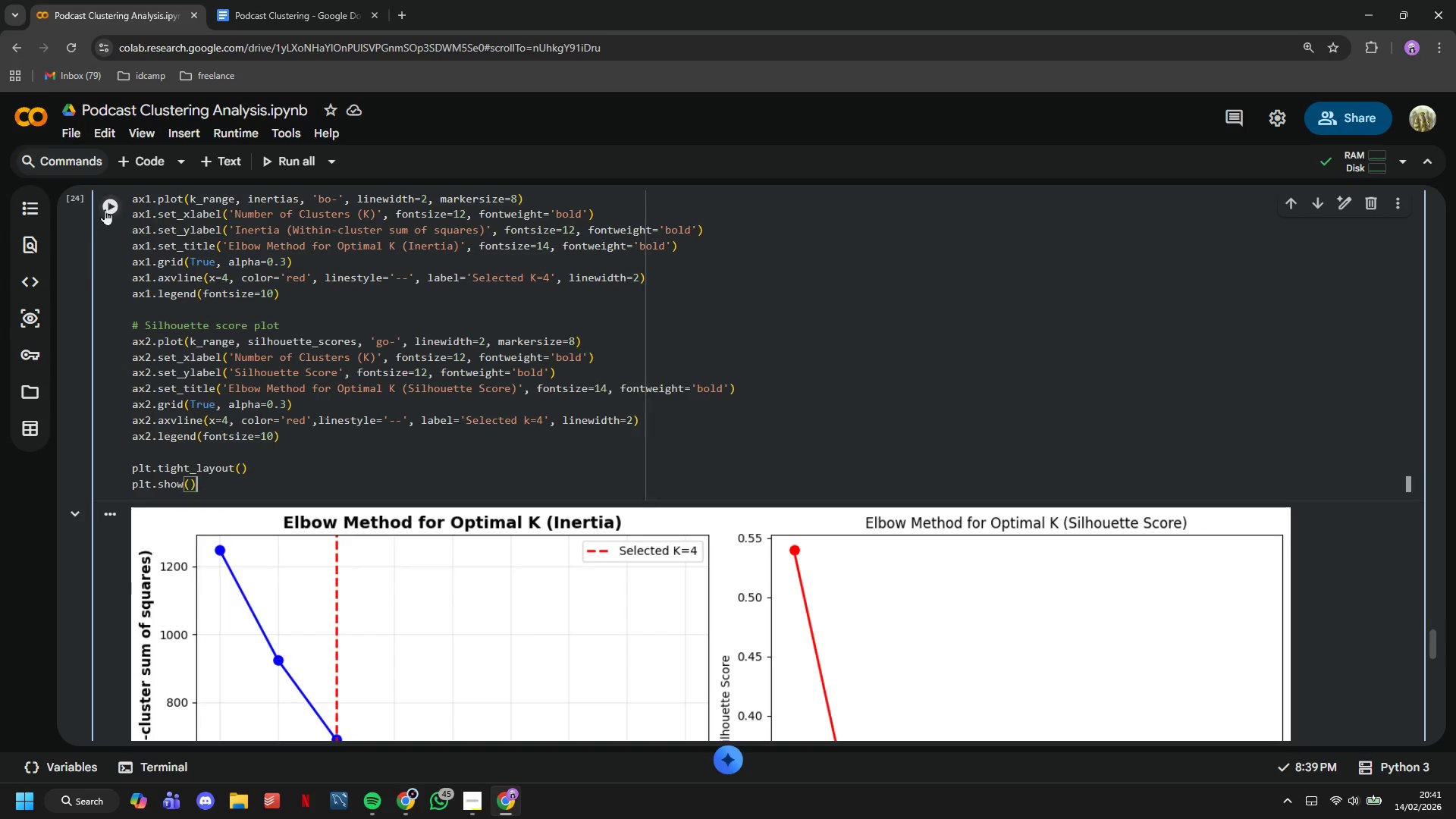 
left_click_drag(start_coordinate=[110, 209], to_coordinate=[115, 208])
 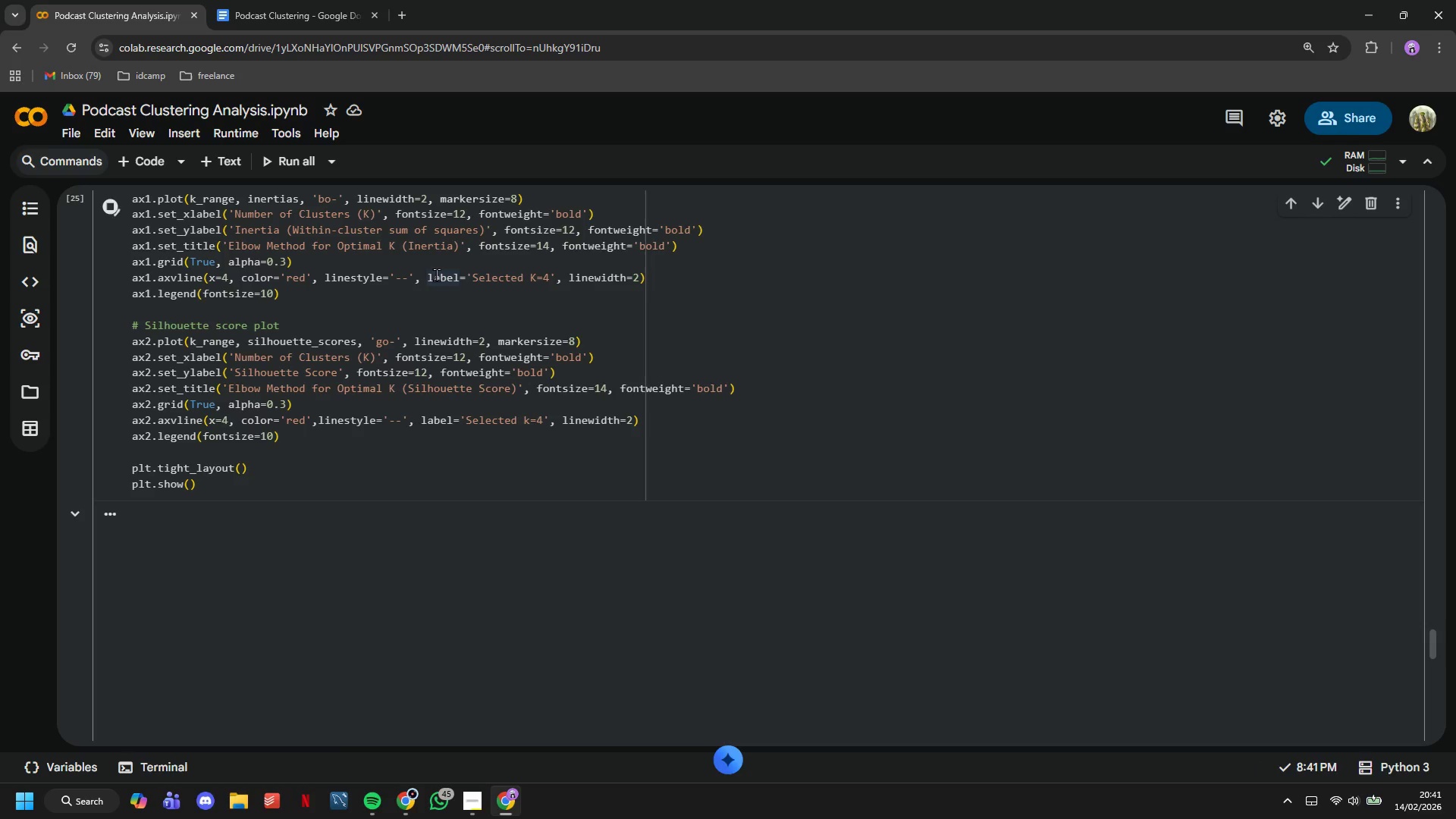 
scroll: coordinate [436, 275], scroll_direction: down, amount: 4.0
 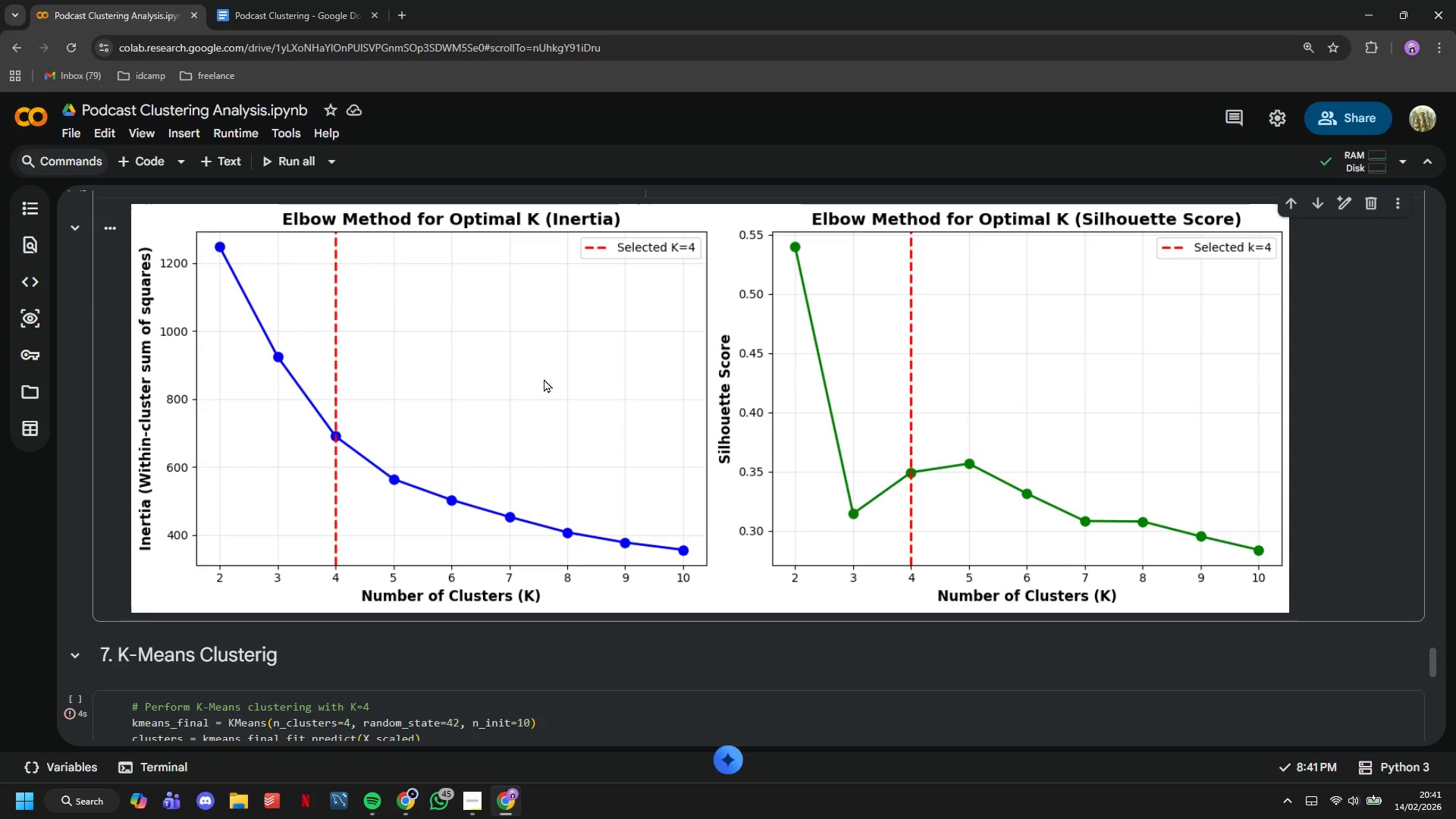 
right_click([544, 378])
 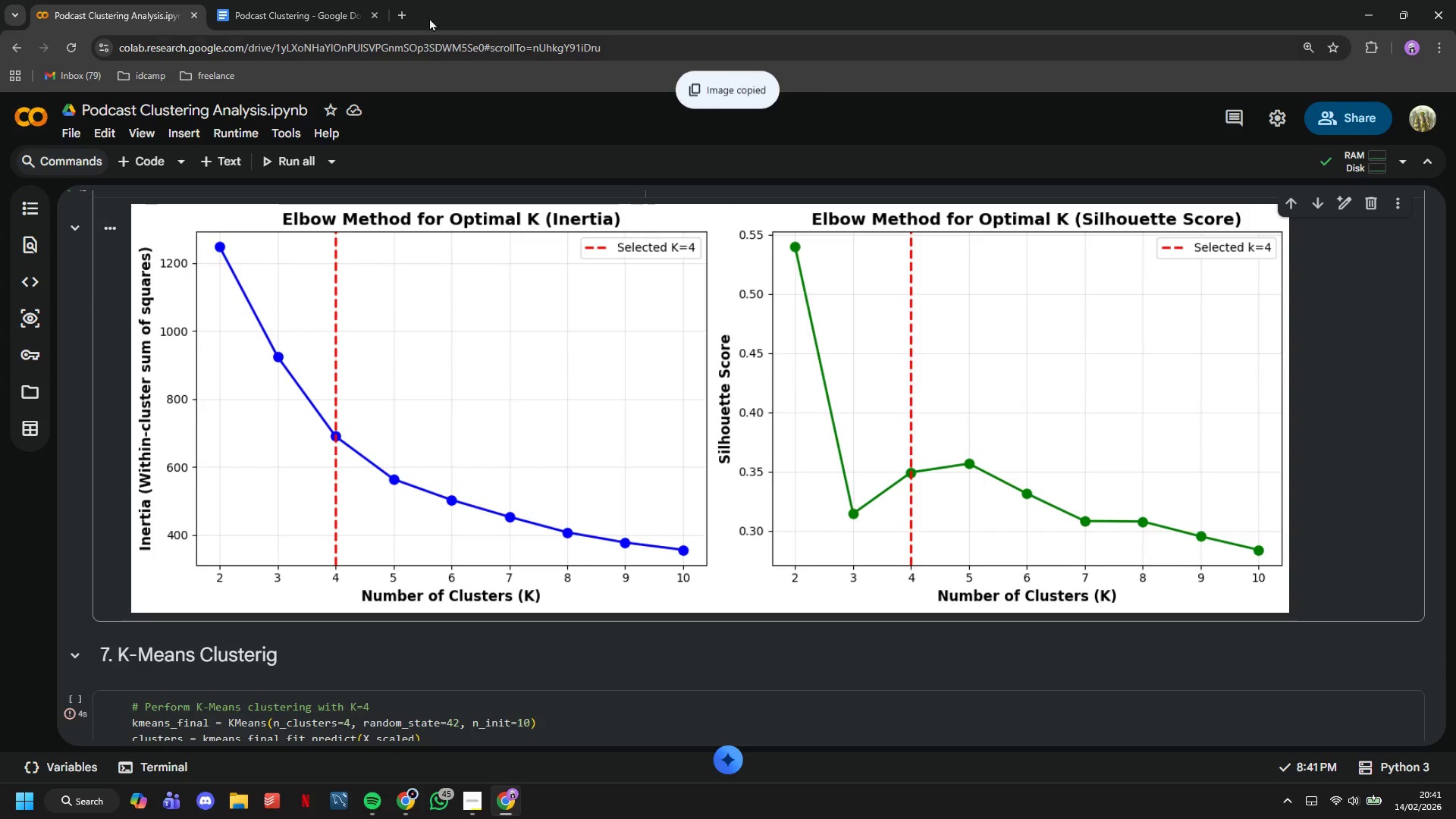 
left_click([383, 0])
 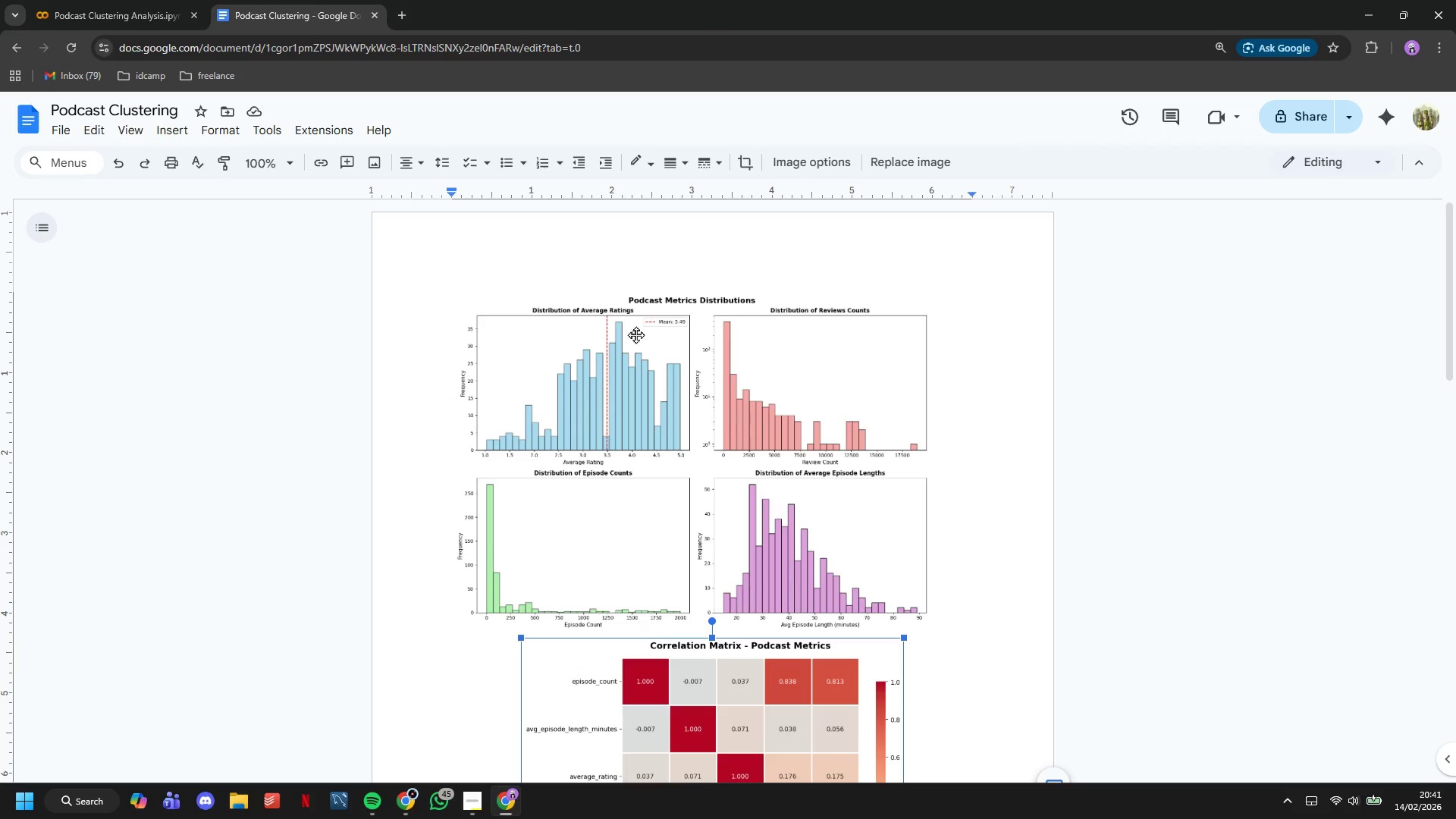 
scroll: coordinate [643, 352], scroll_direction: down, amount: 10.0
 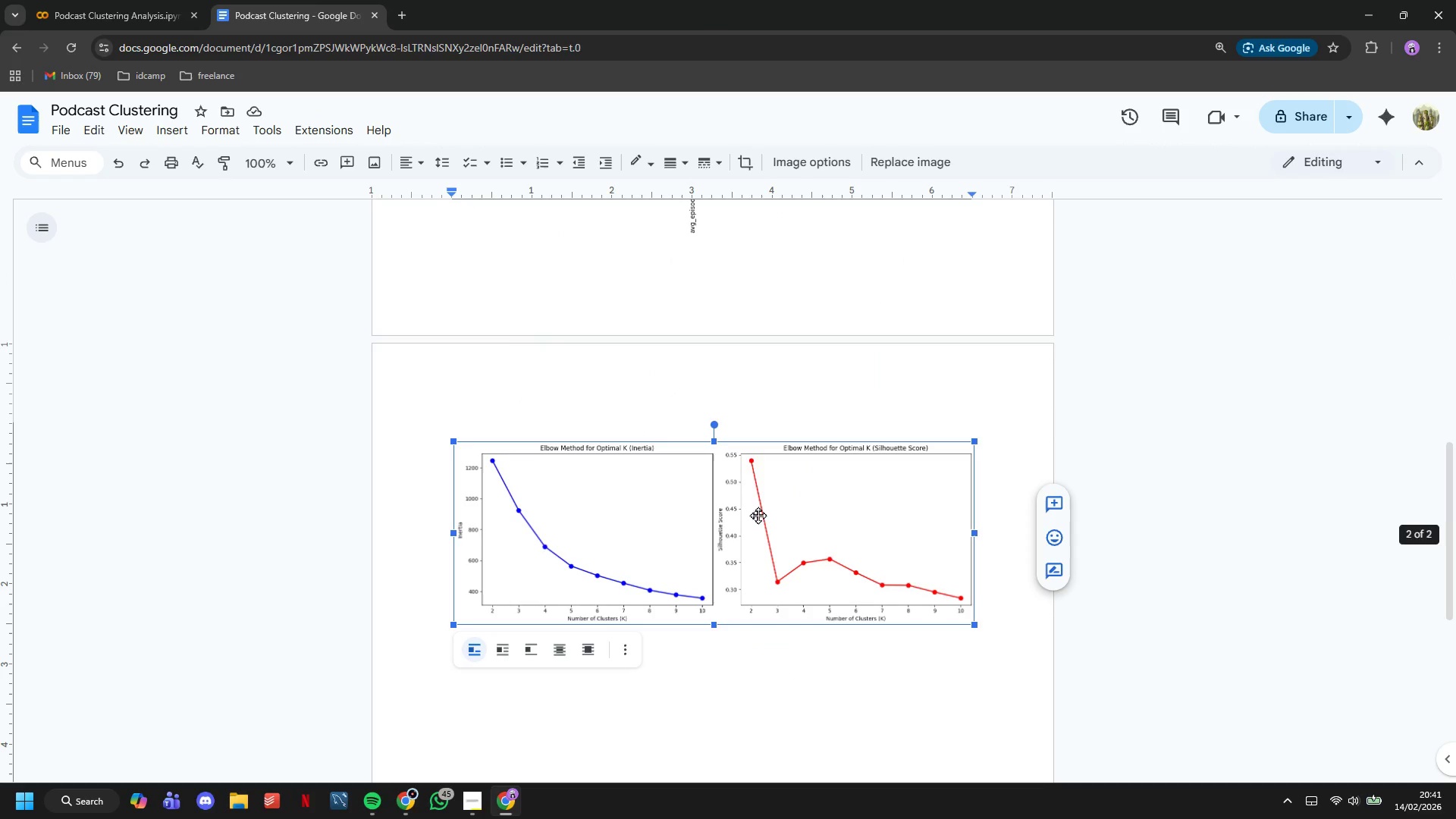 
key(Backspace)
 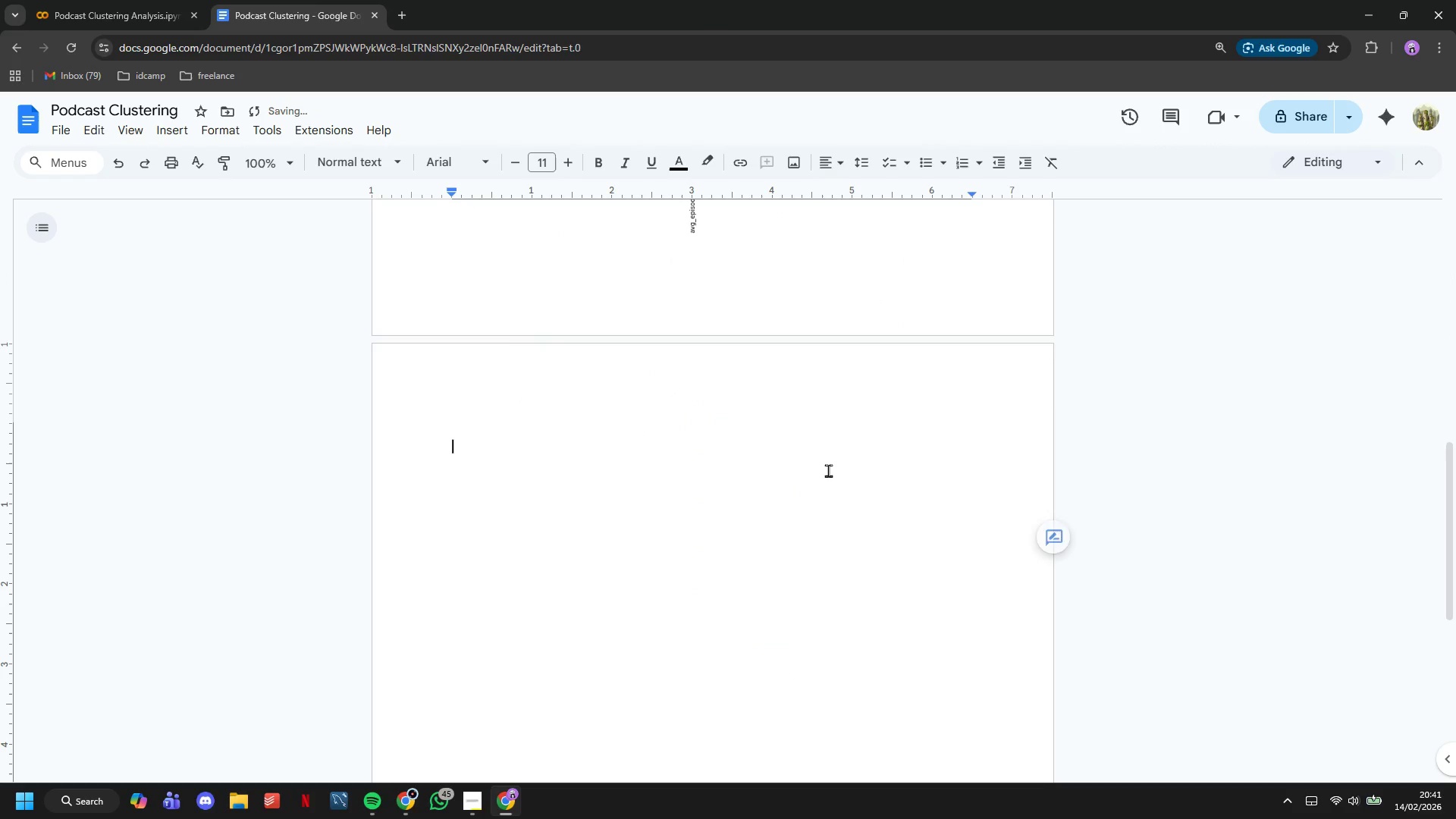 
key(Control+V)
 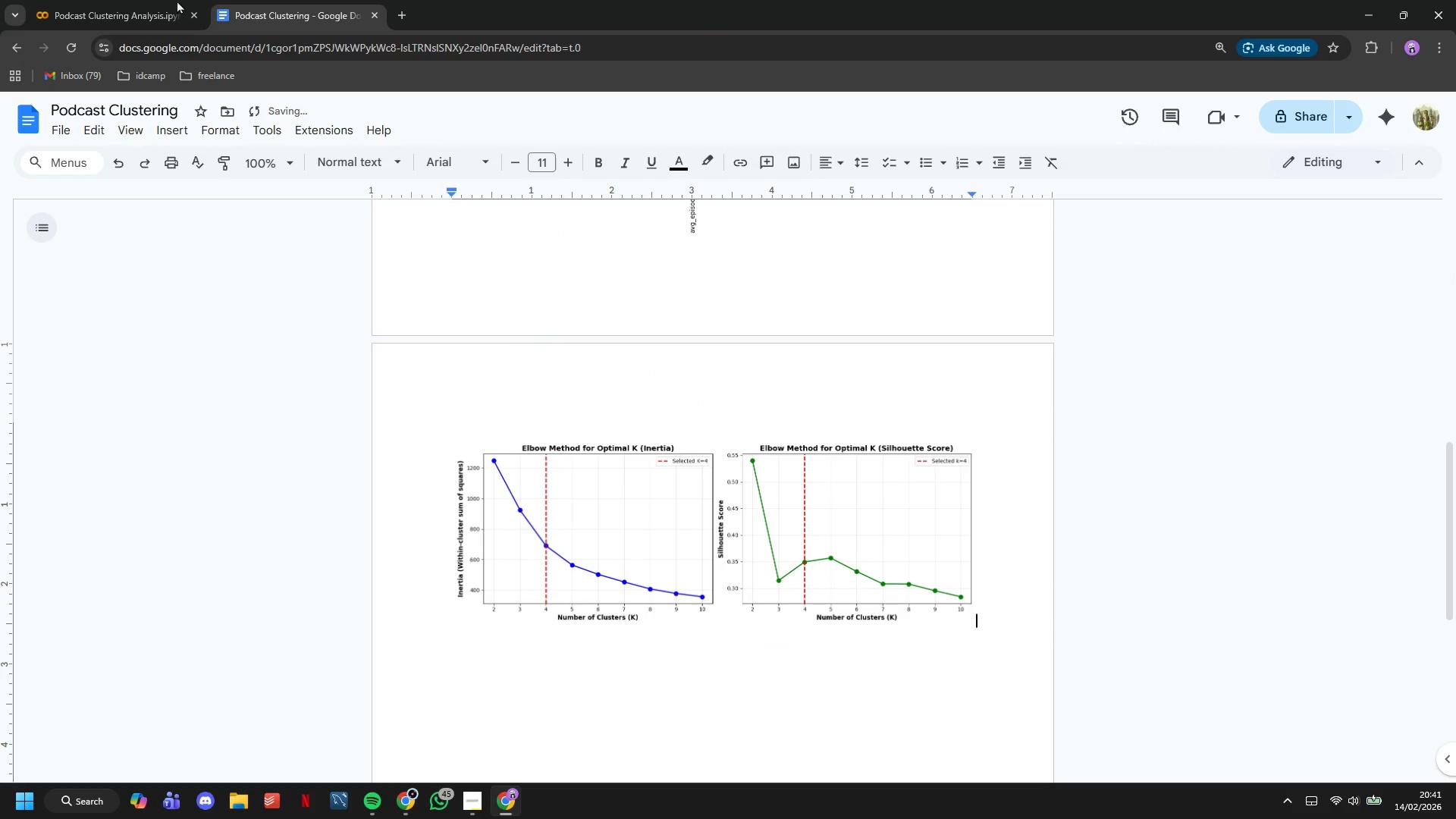 
left_click([71, 0])
 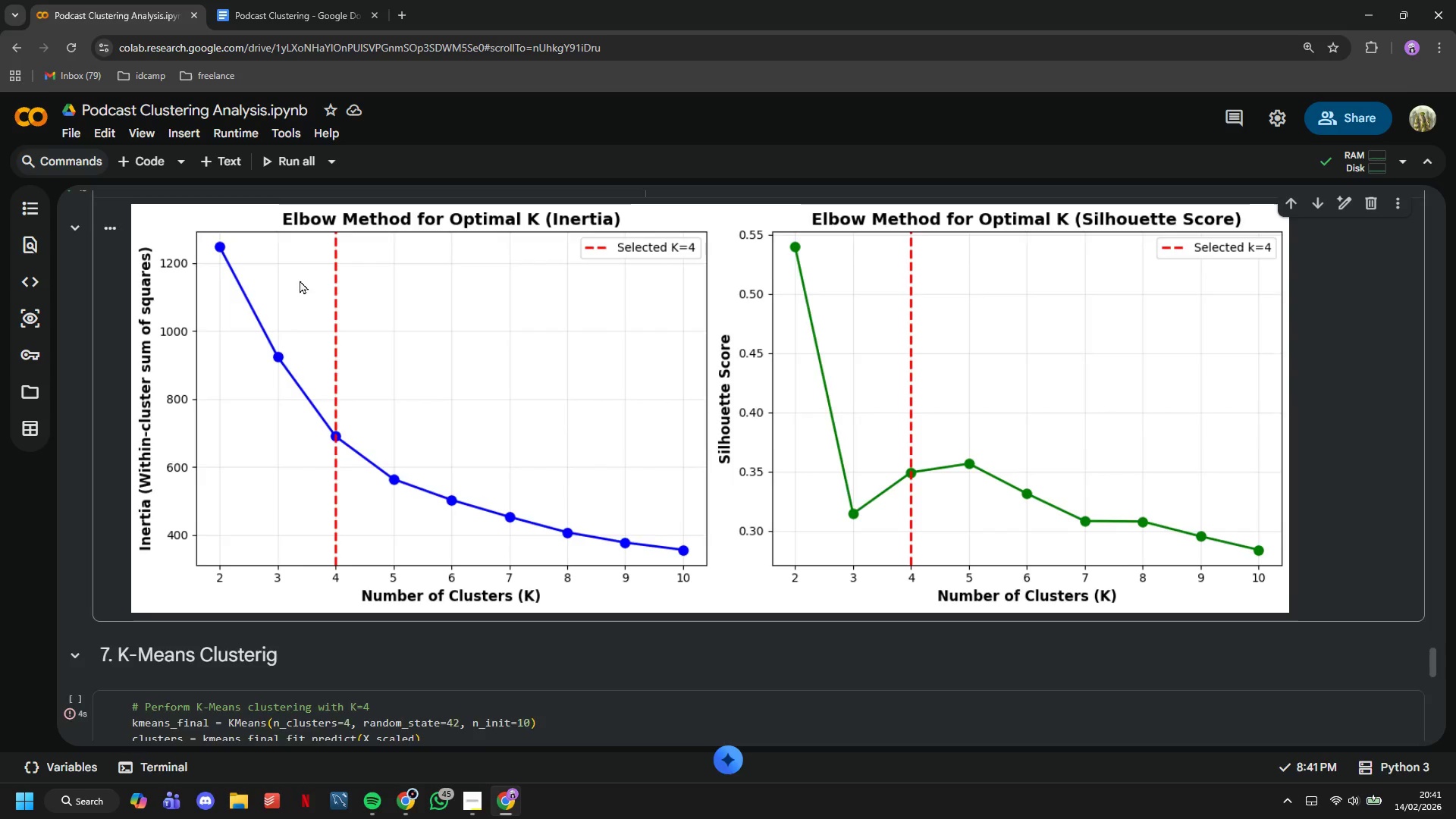 
scroll: coordinate [267, 238], scroll_direction: down, amount: 4.0
 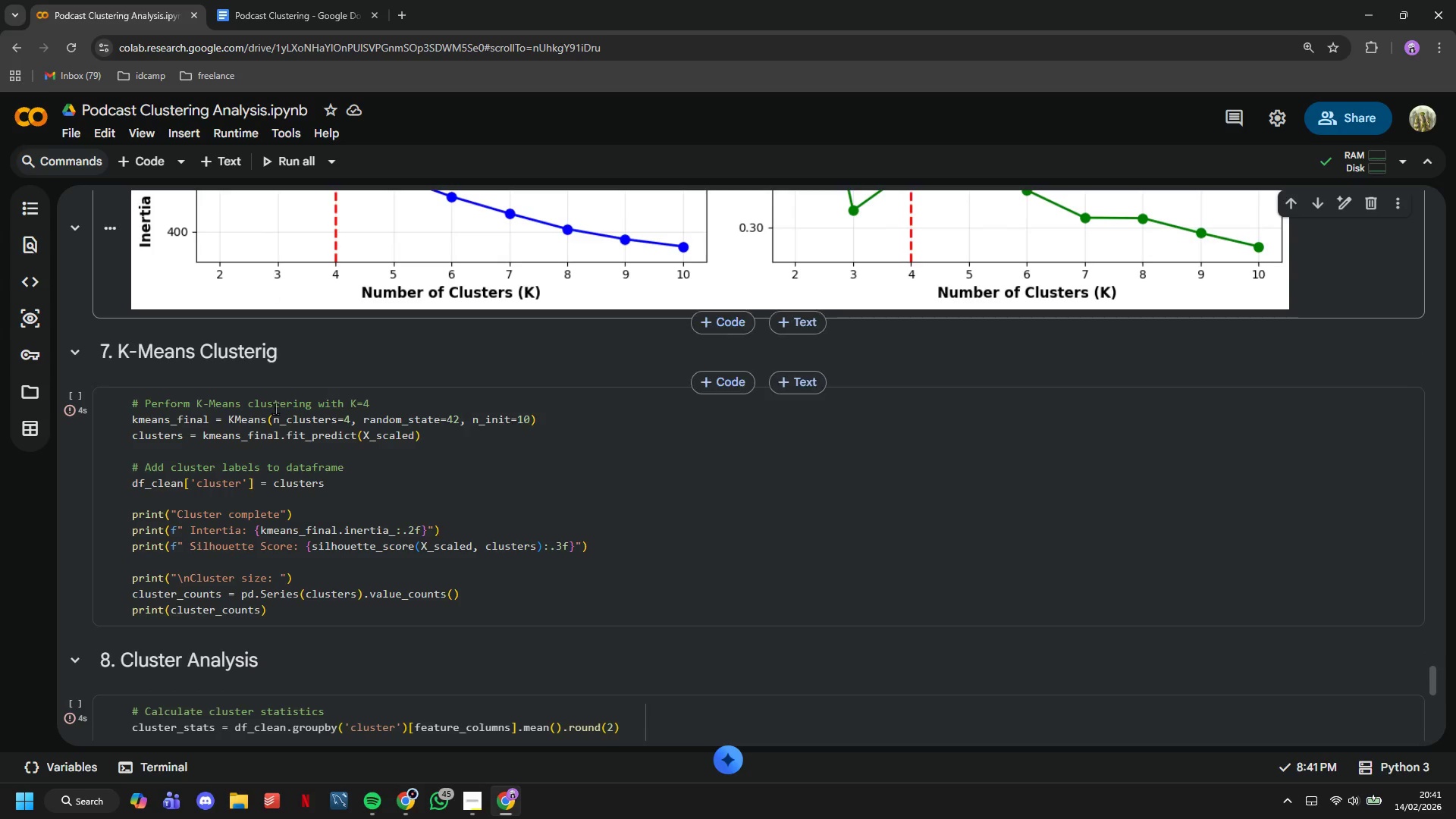 
left_click([275, 412])
 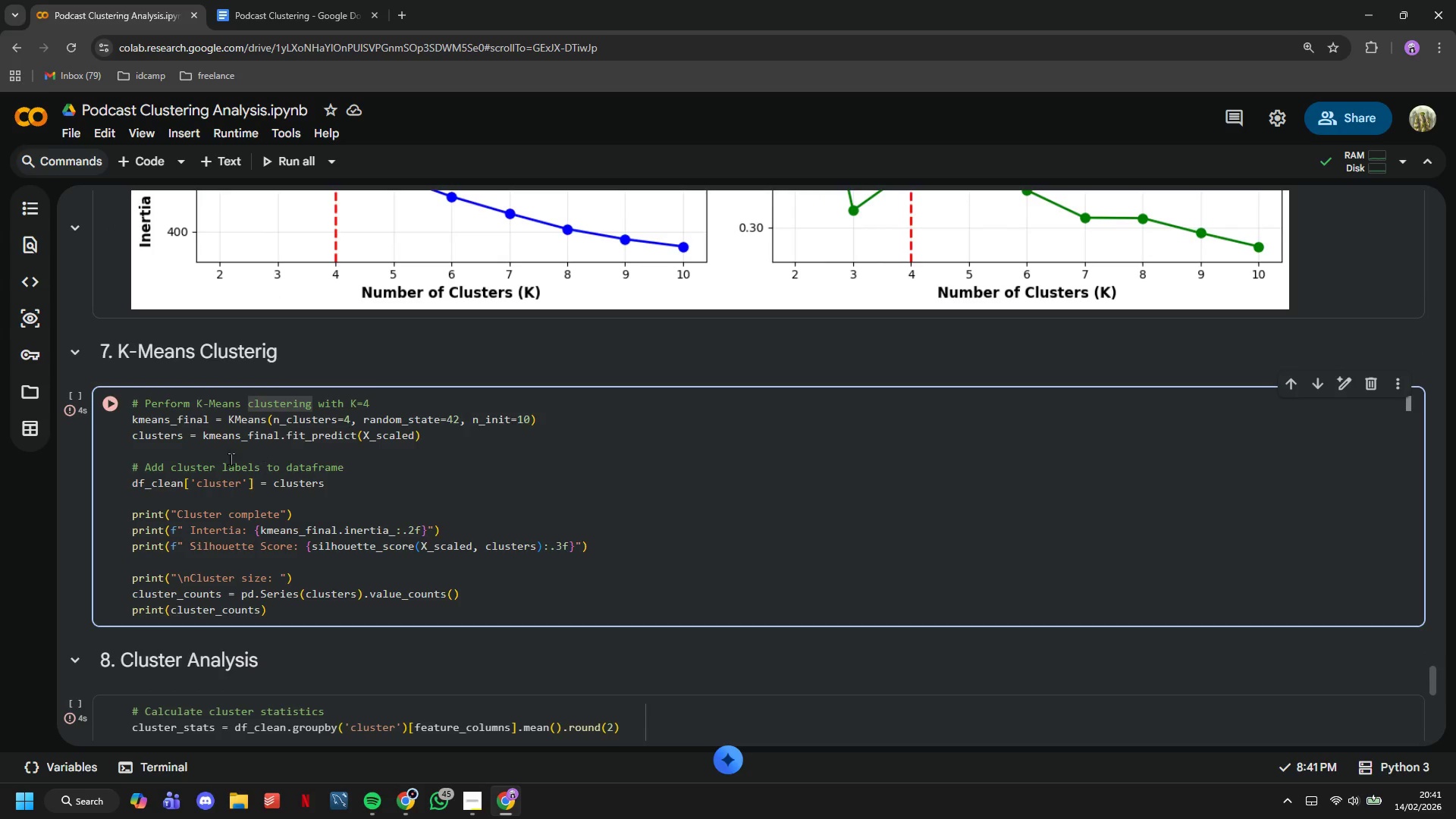 
left_click([123, 403])
 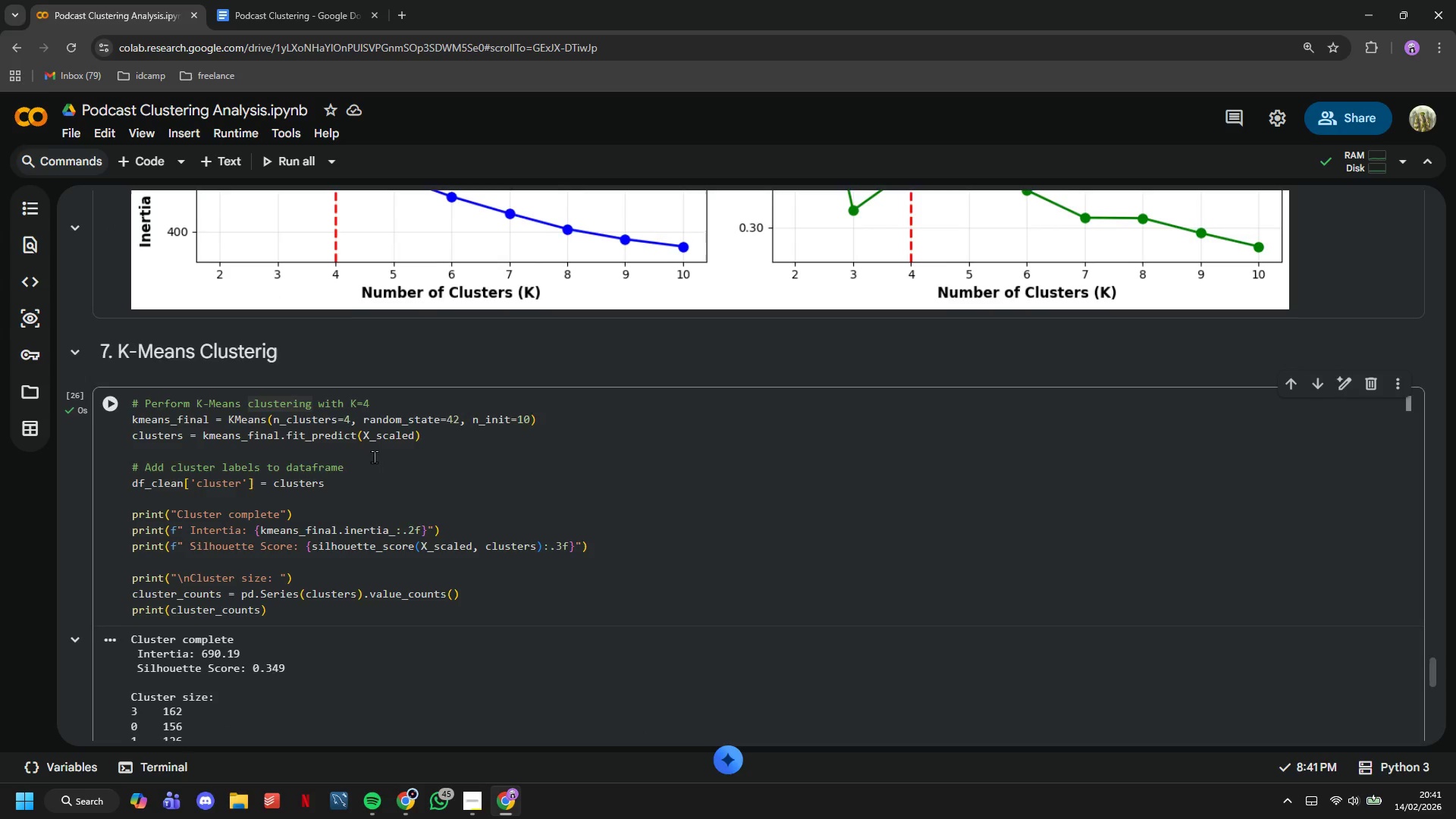 
scroll: coordinate [383, 460], scroll_direction: down, amount: 3.0
 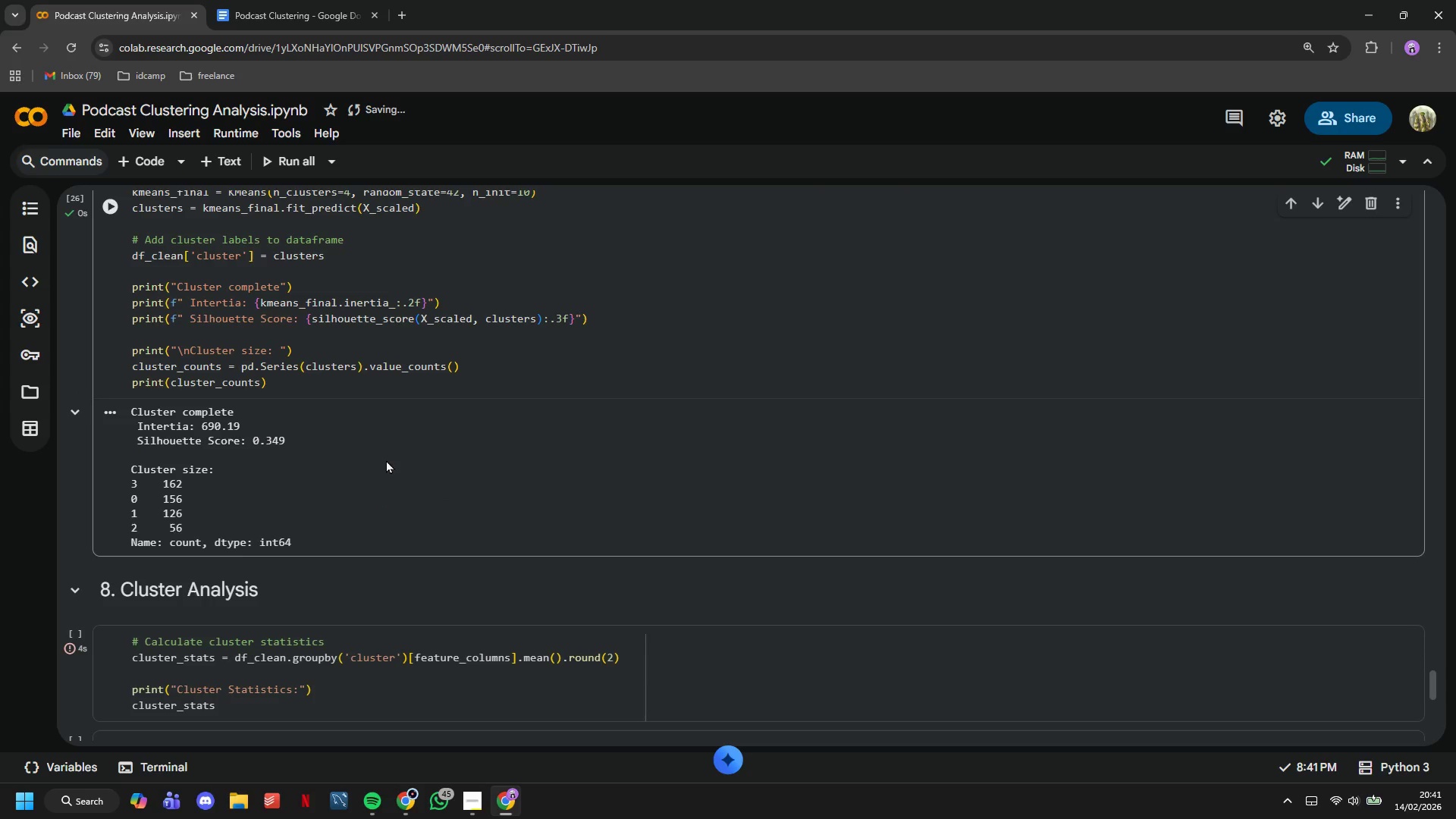 
wait(8.02)
 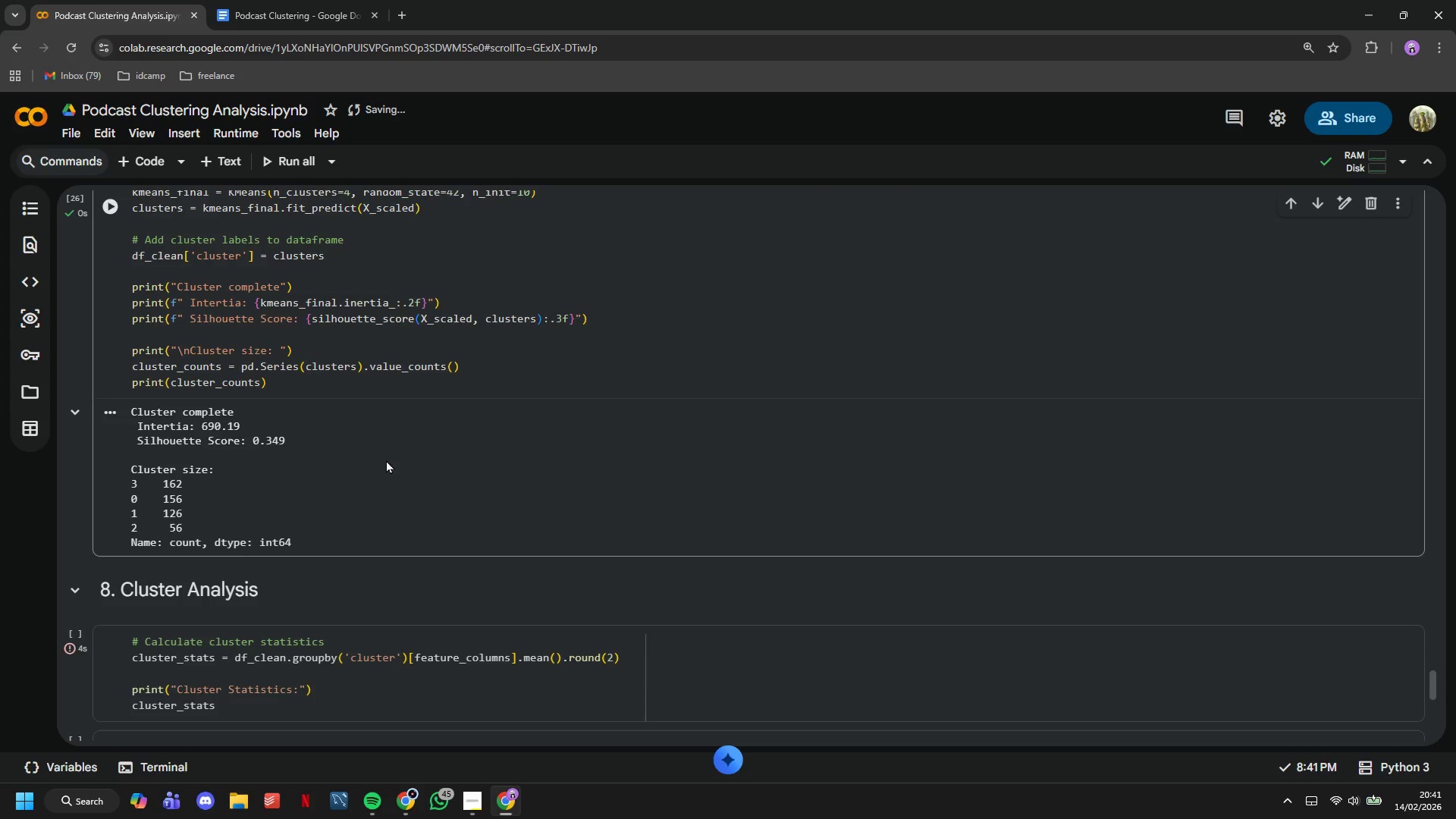 
scroll: coordinate [386, 460], scroll_direction: down, amount: 2.0
 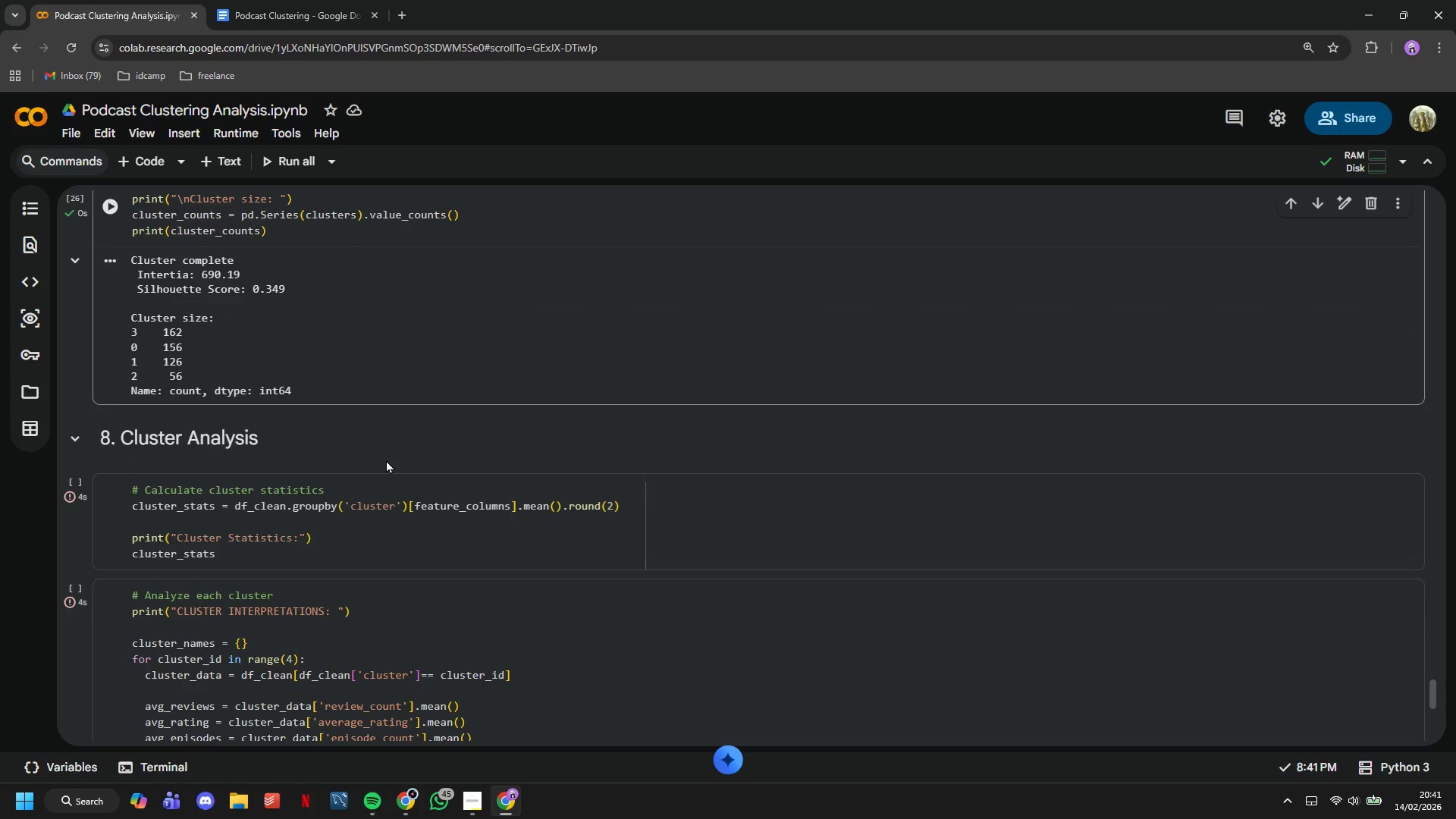 
wait(9.79)
 